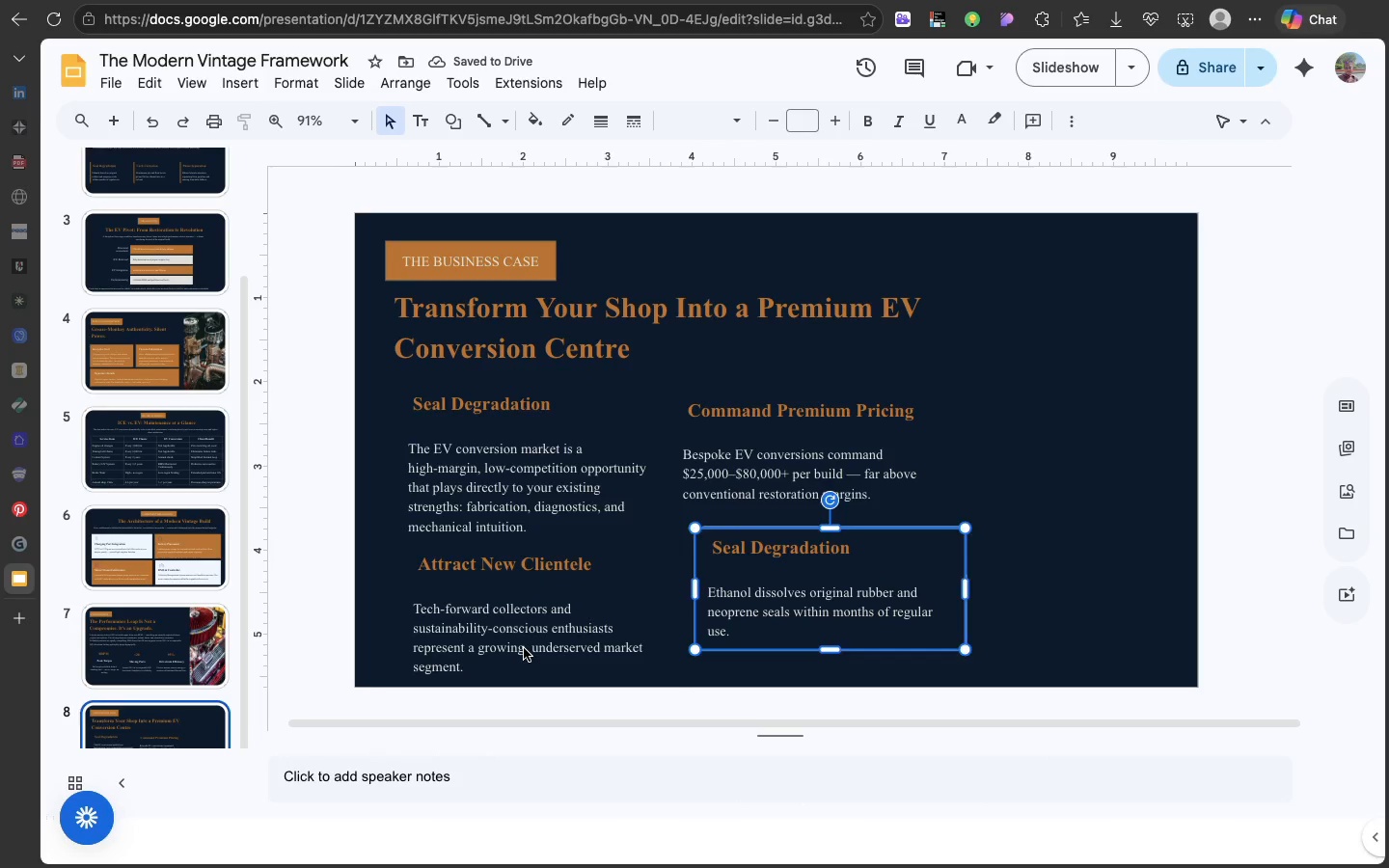 
left_click([524, 648])
 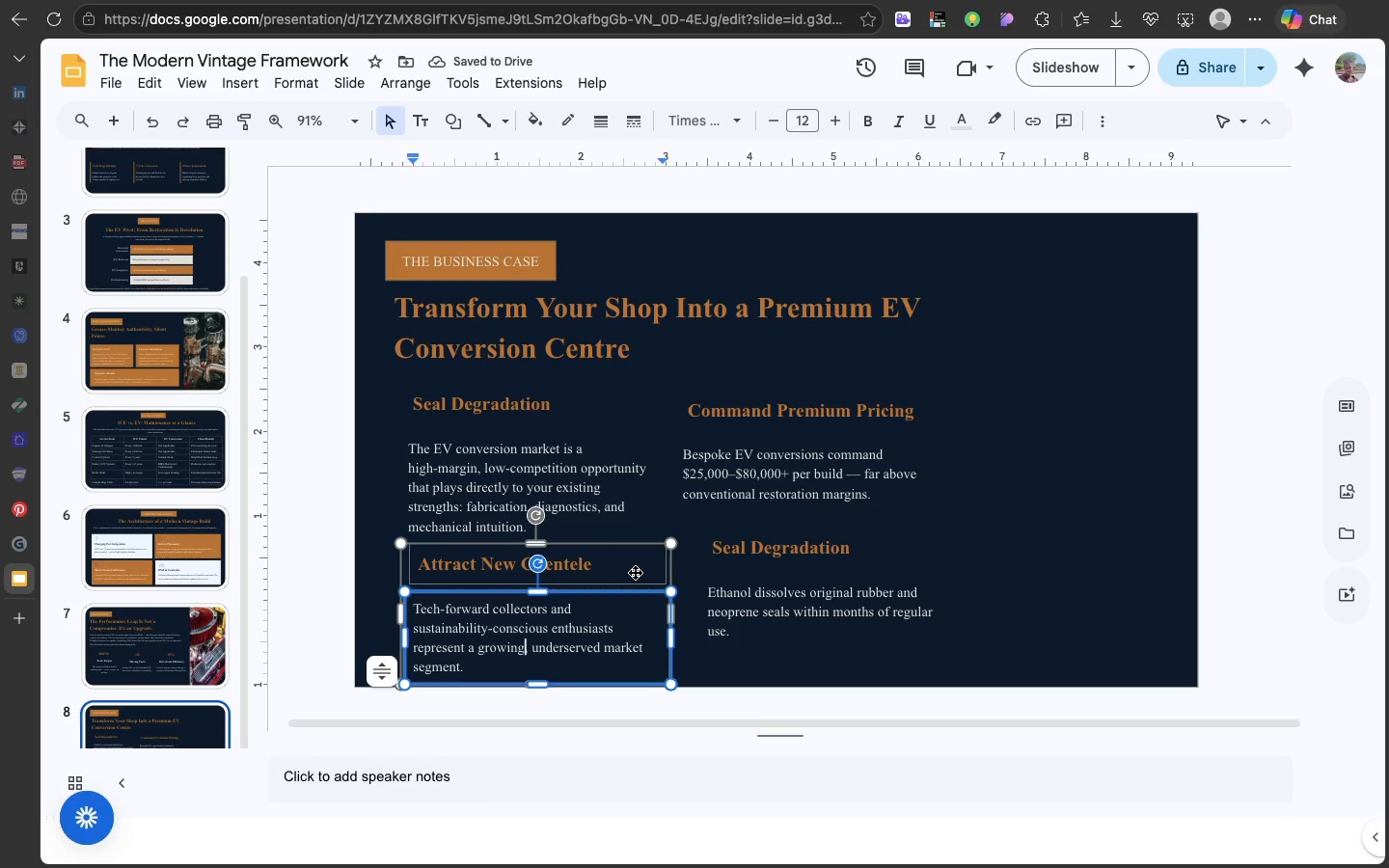 
left_click([635, 572])
 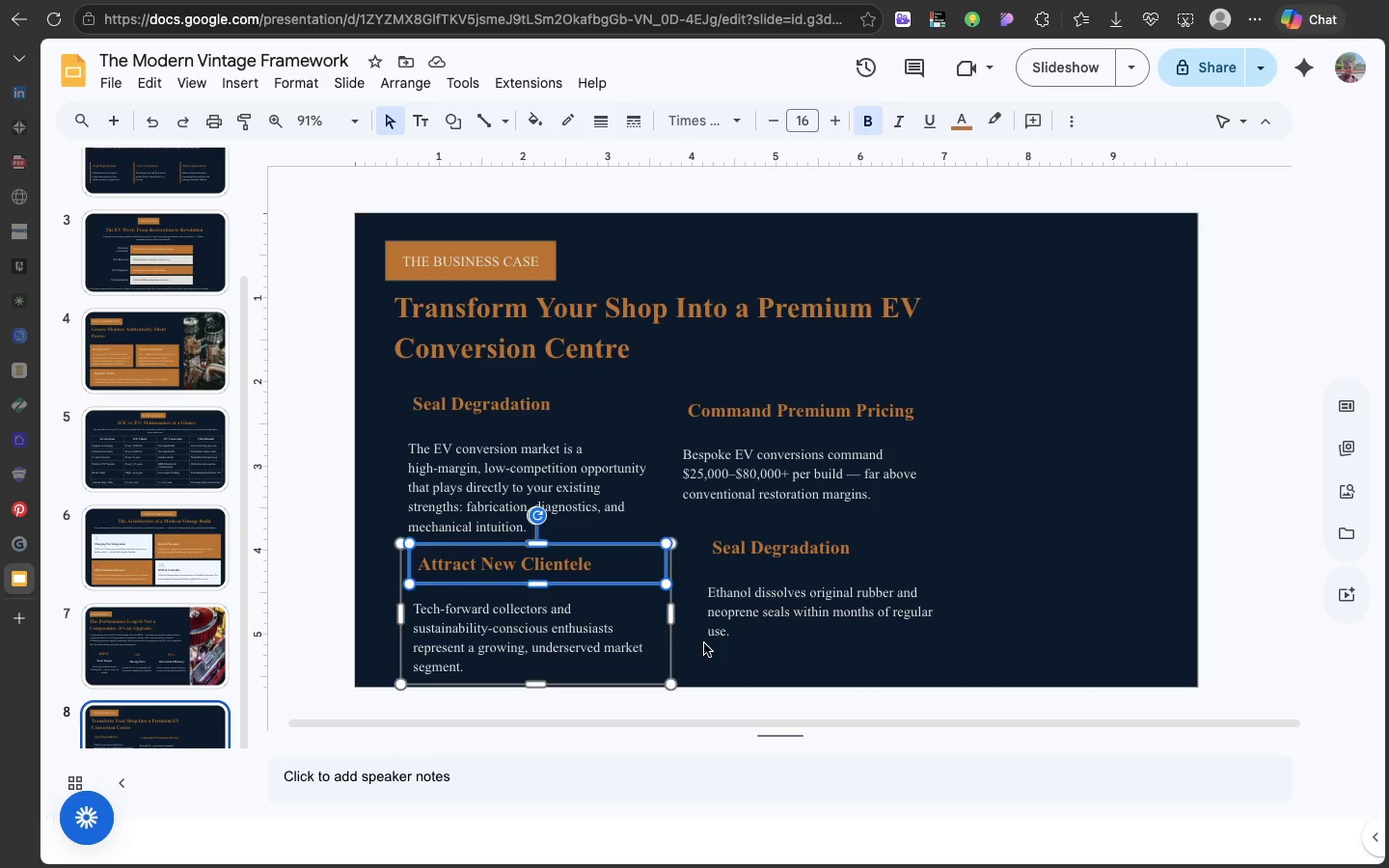 
left_click([704, 643])
 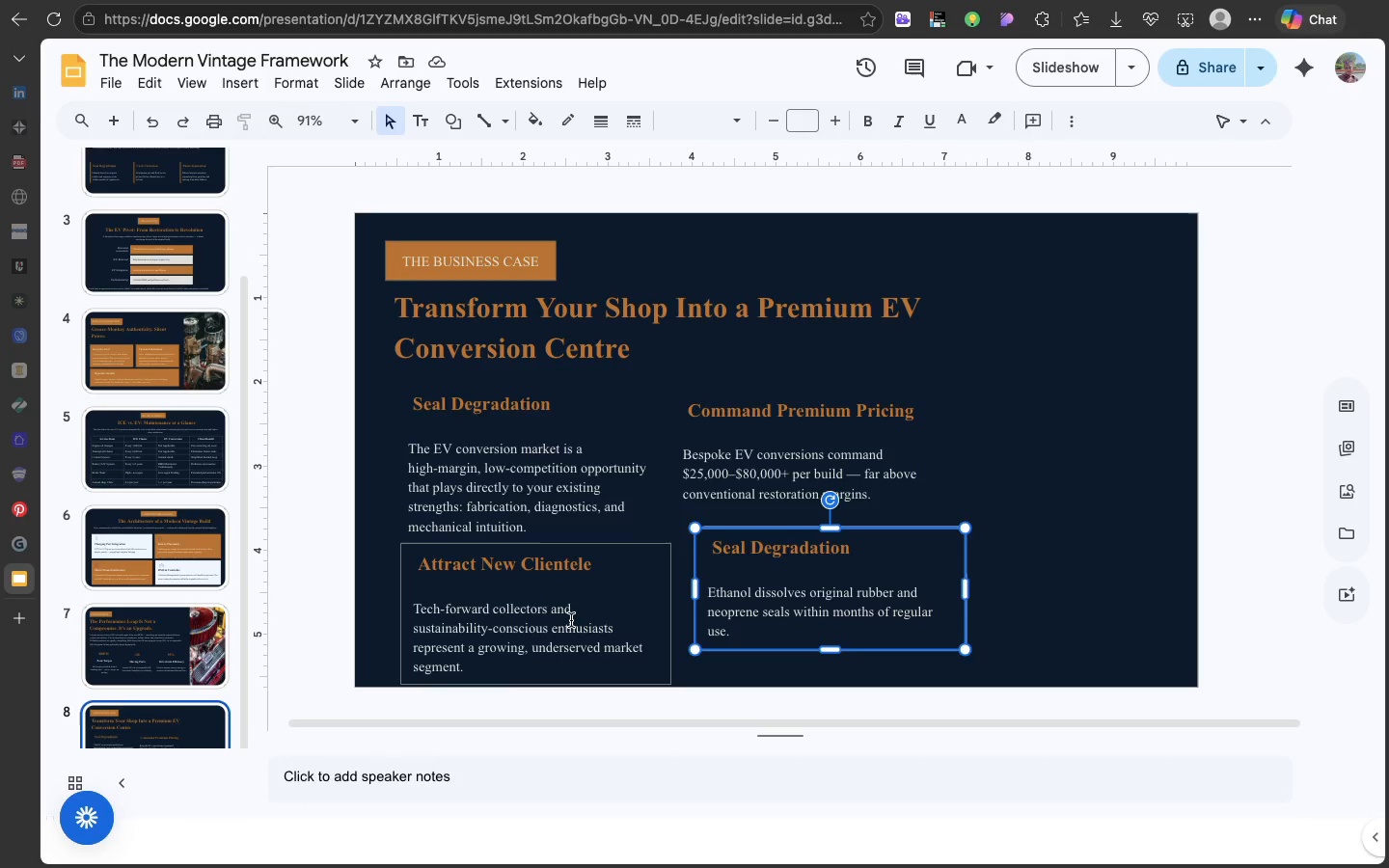 
left_click([571, 620])
 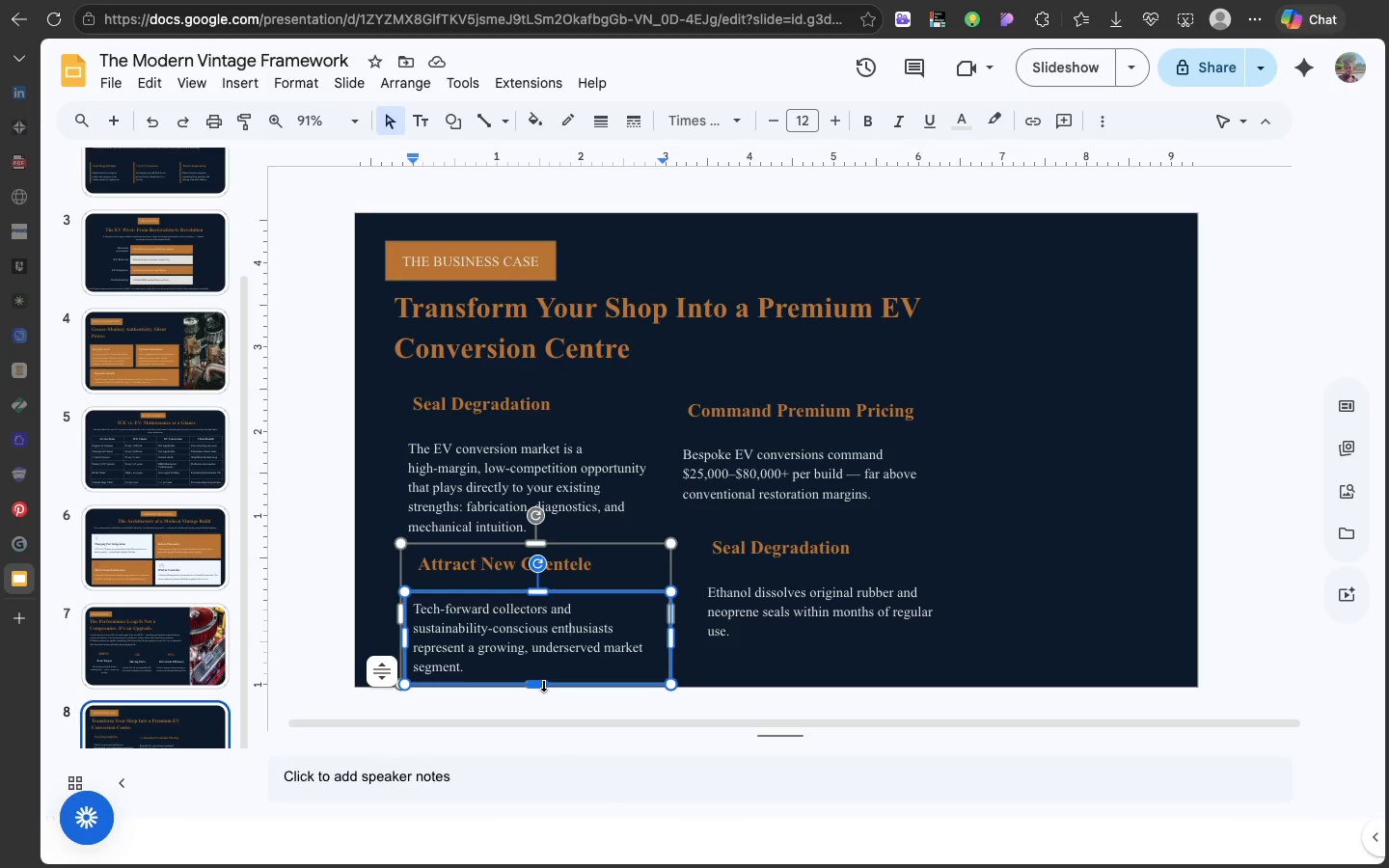 
left_click_drag(start_coordinate=[543, 684], to_coordinate=[544, 678])
 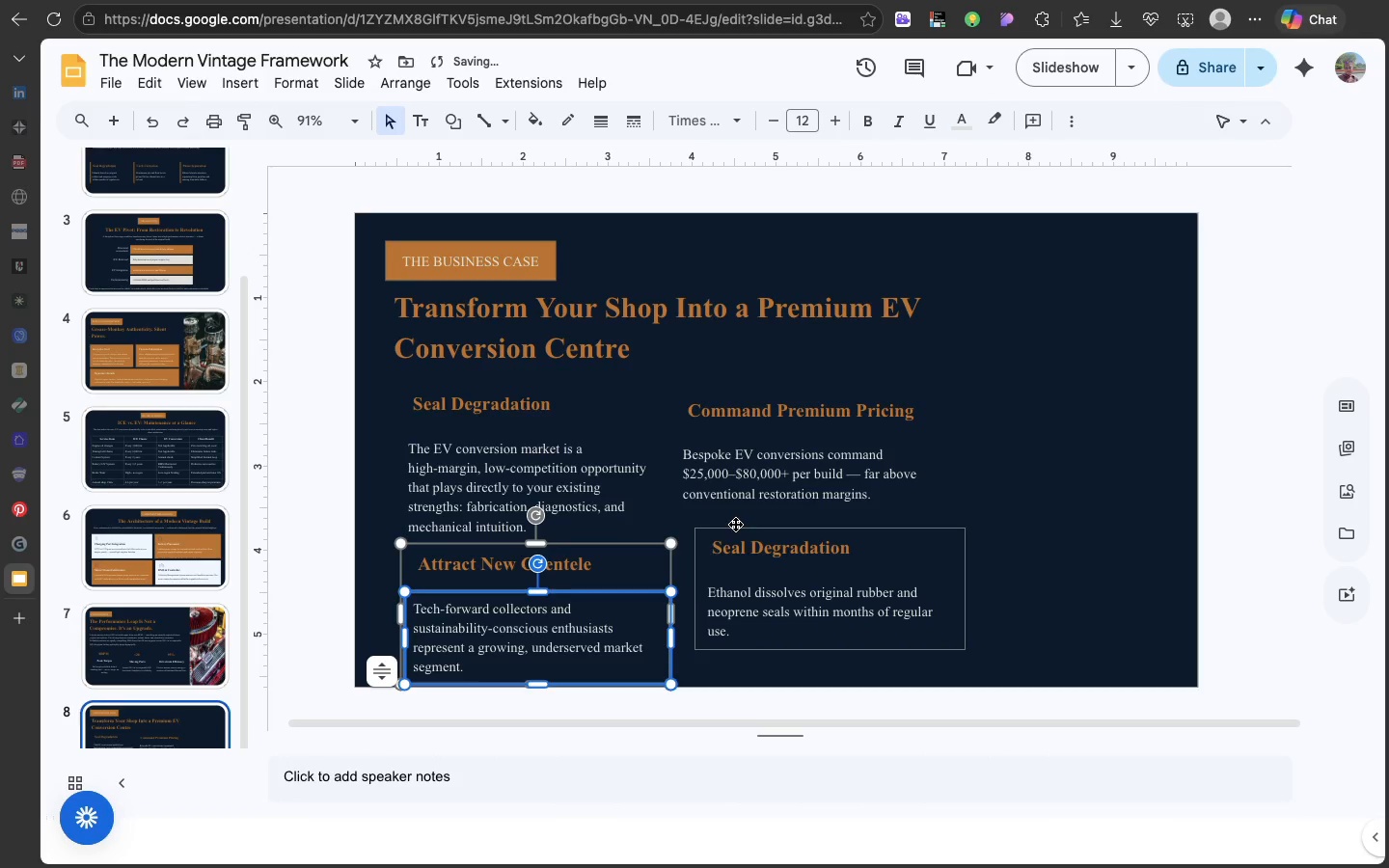 
left_click([735, 524])
 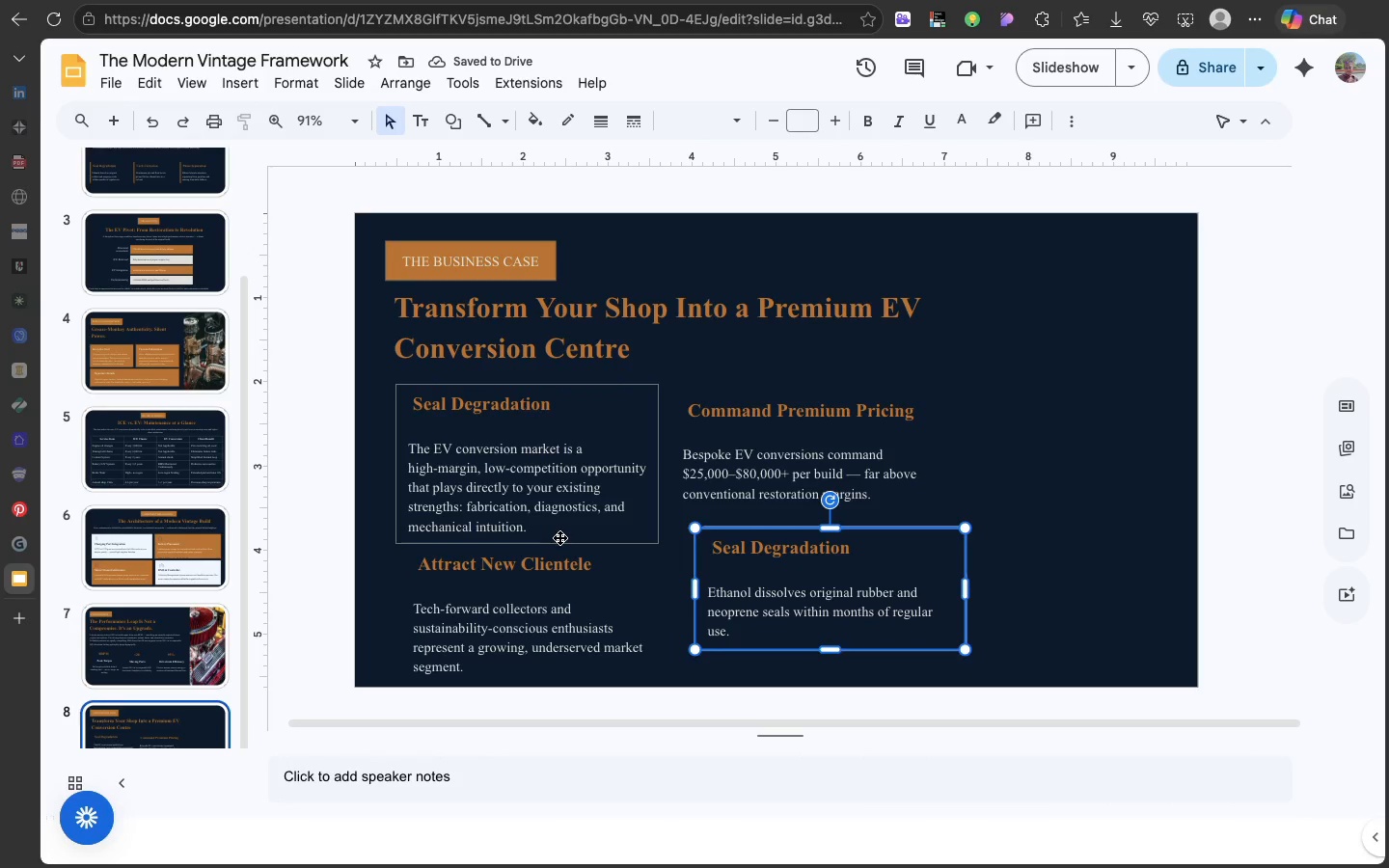 
left_click([559, 565])
 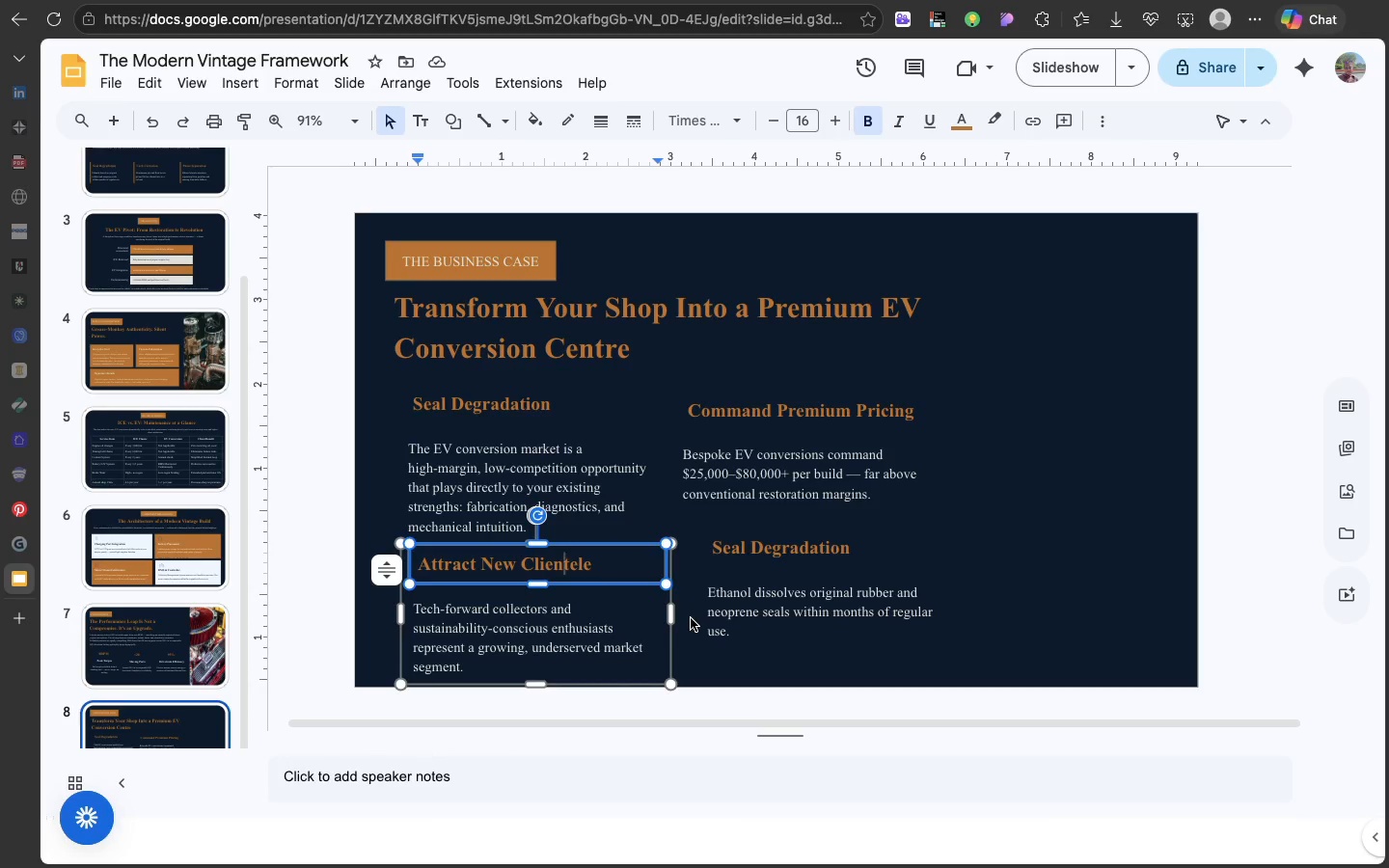 
left_click([691, 618])
 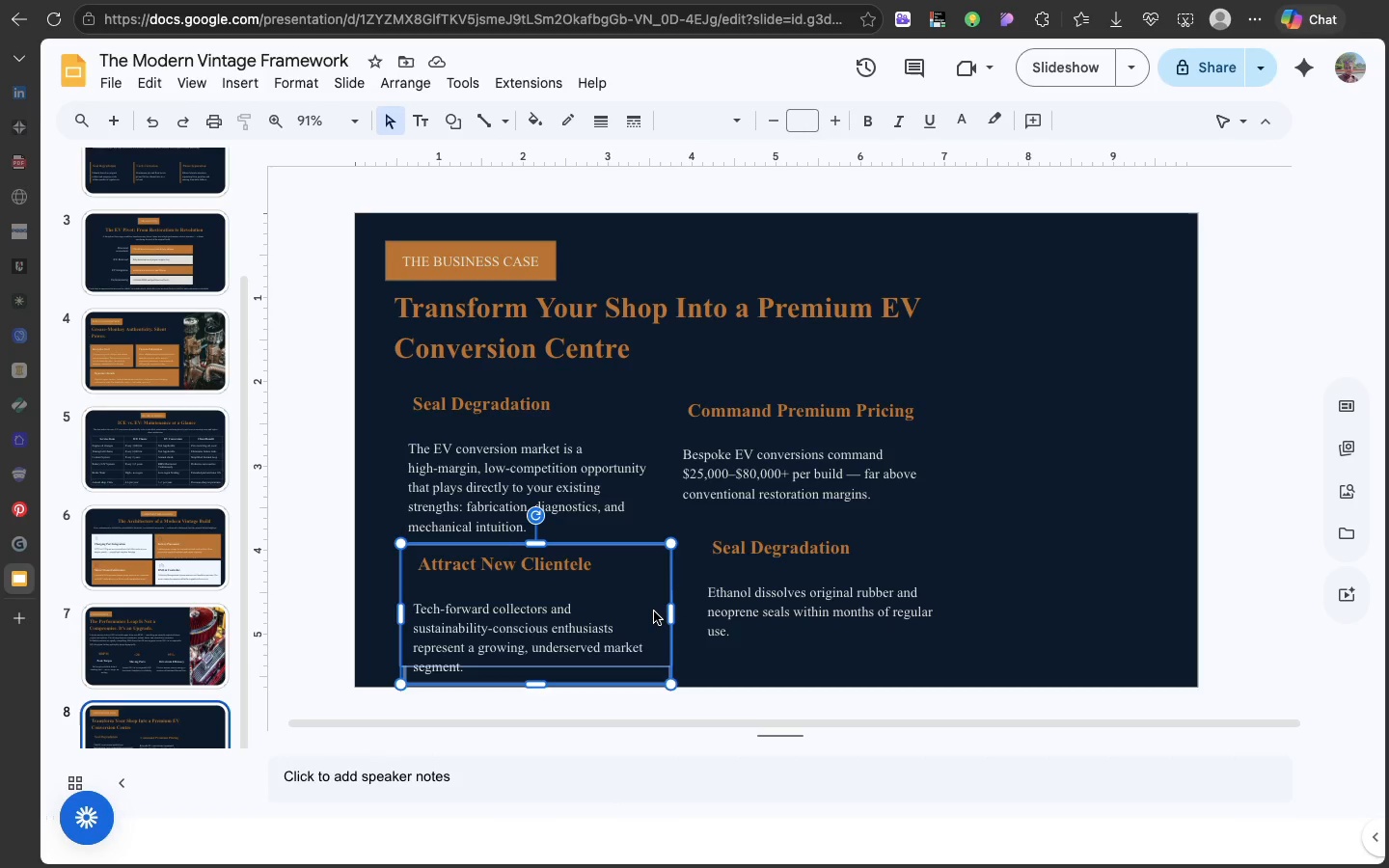 
left_click([654, 611])
 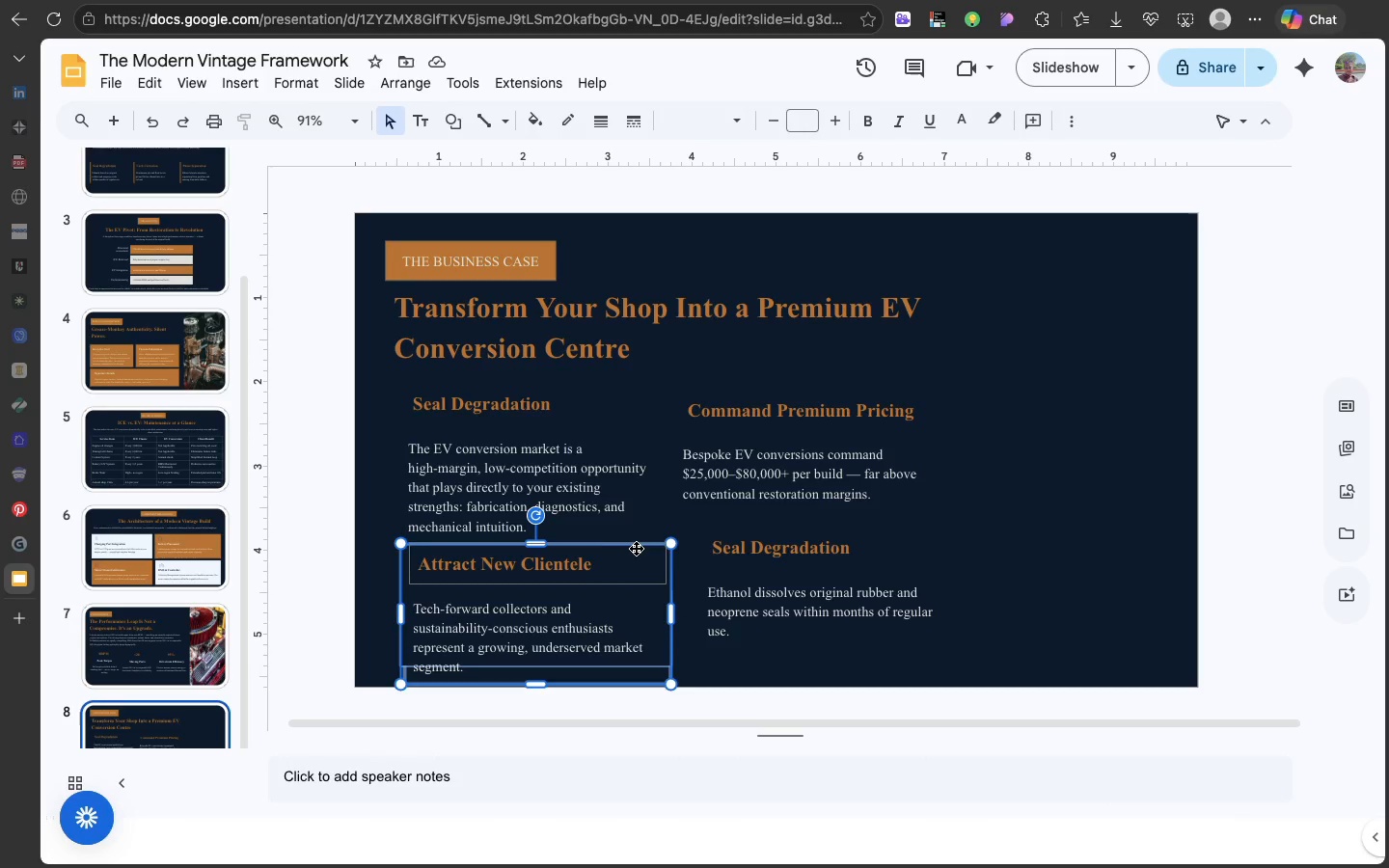 
left_click_drag(start_coordinate=[636, 547], to_coordinate=[1123, 399])
 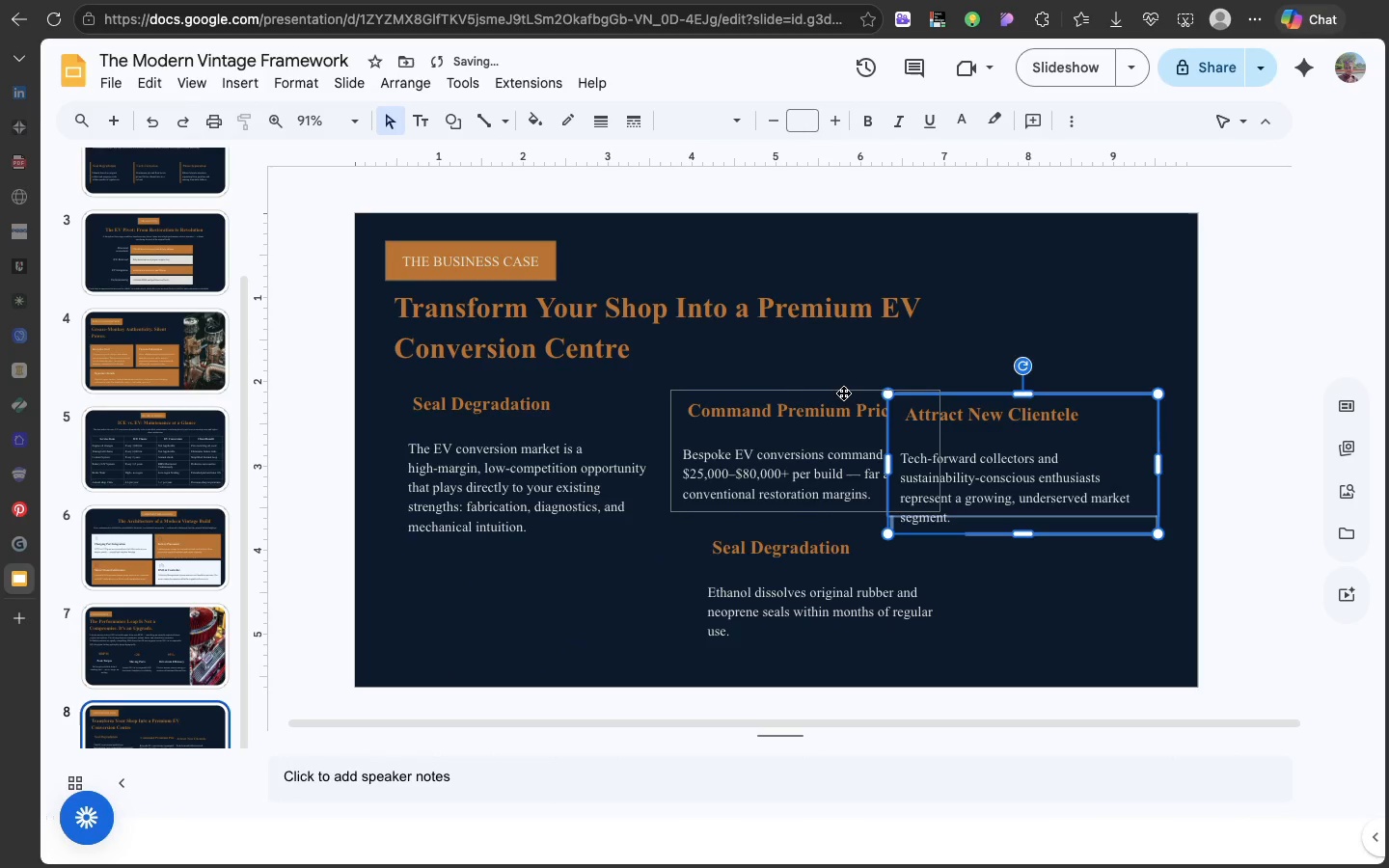 
left_click_drag(start_coordinate=[843, 393], to_coordinate=[576, 553])
 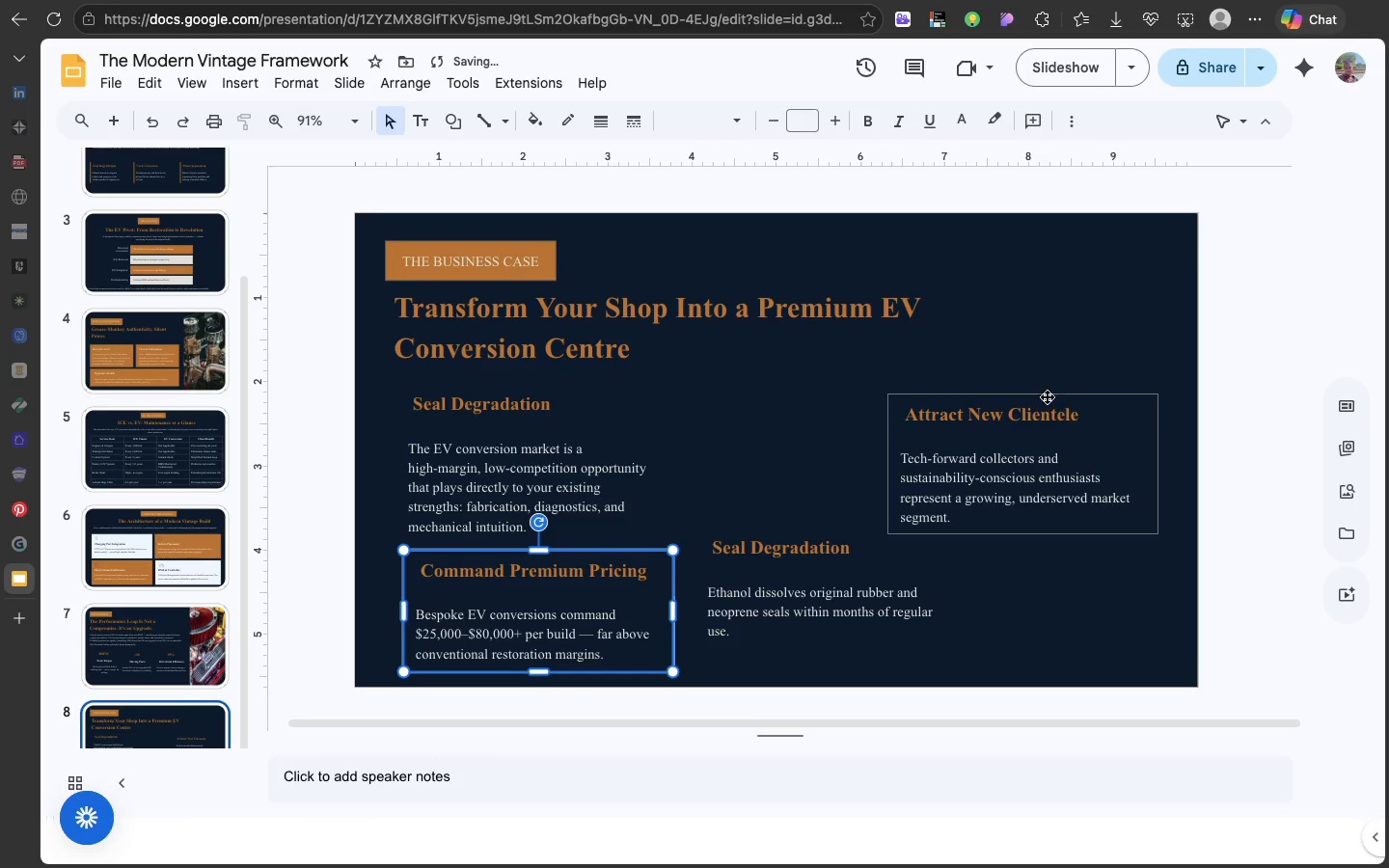 
left_click_drag(start_coordinate=[1043, 391], to_coordinate=[866, 387])
 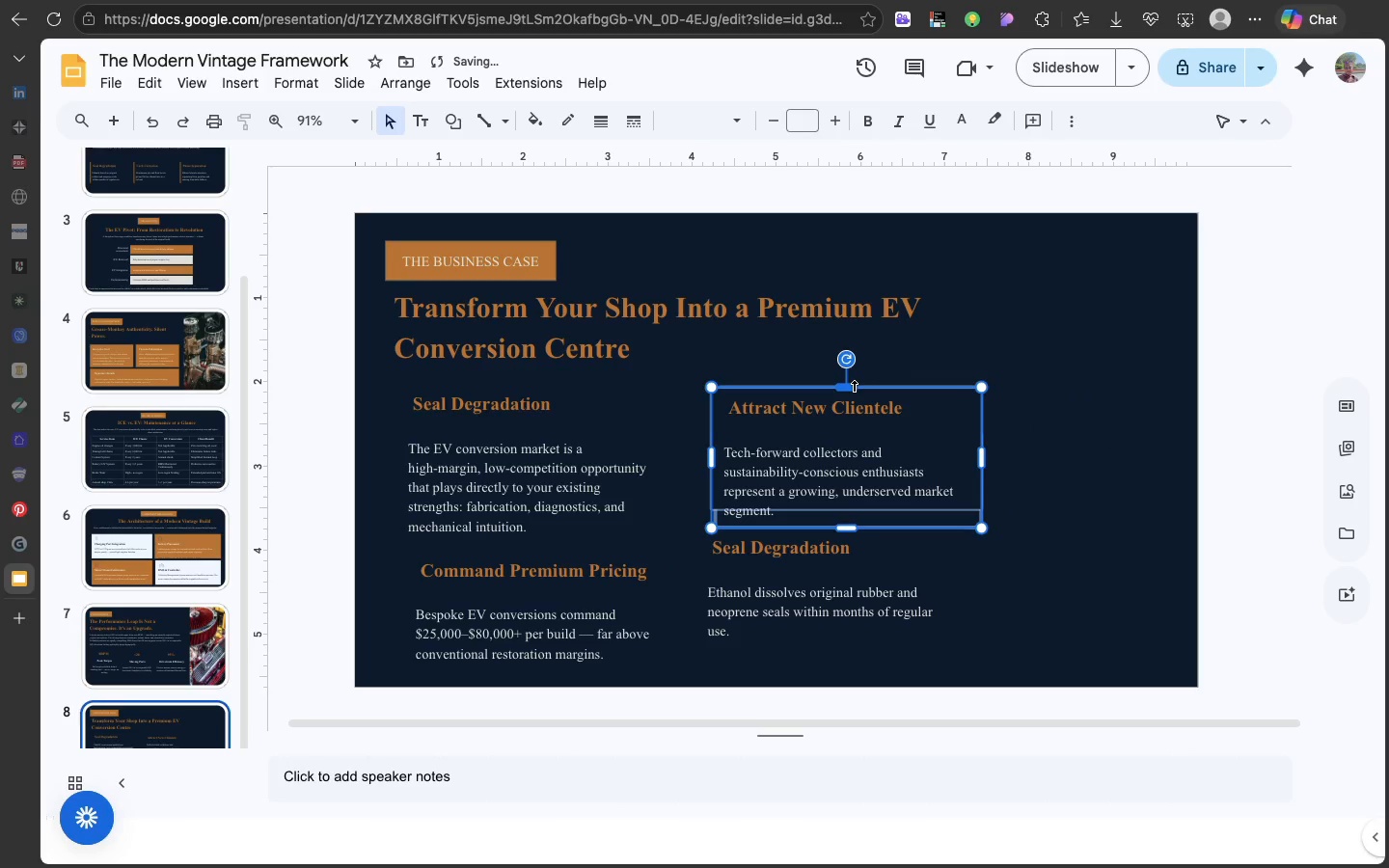 
left_click([854, 387])
 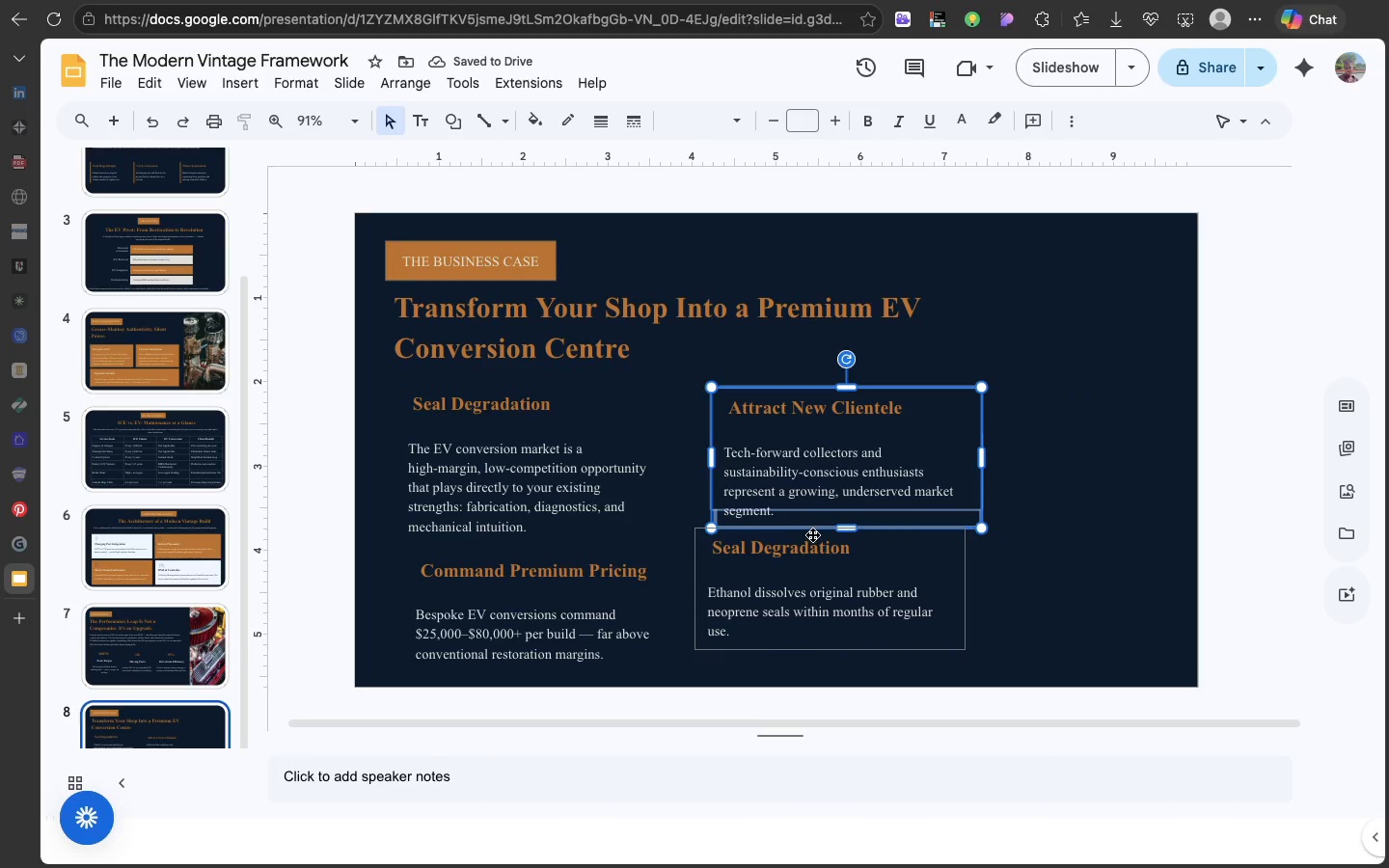 
left_click([812, 534])
 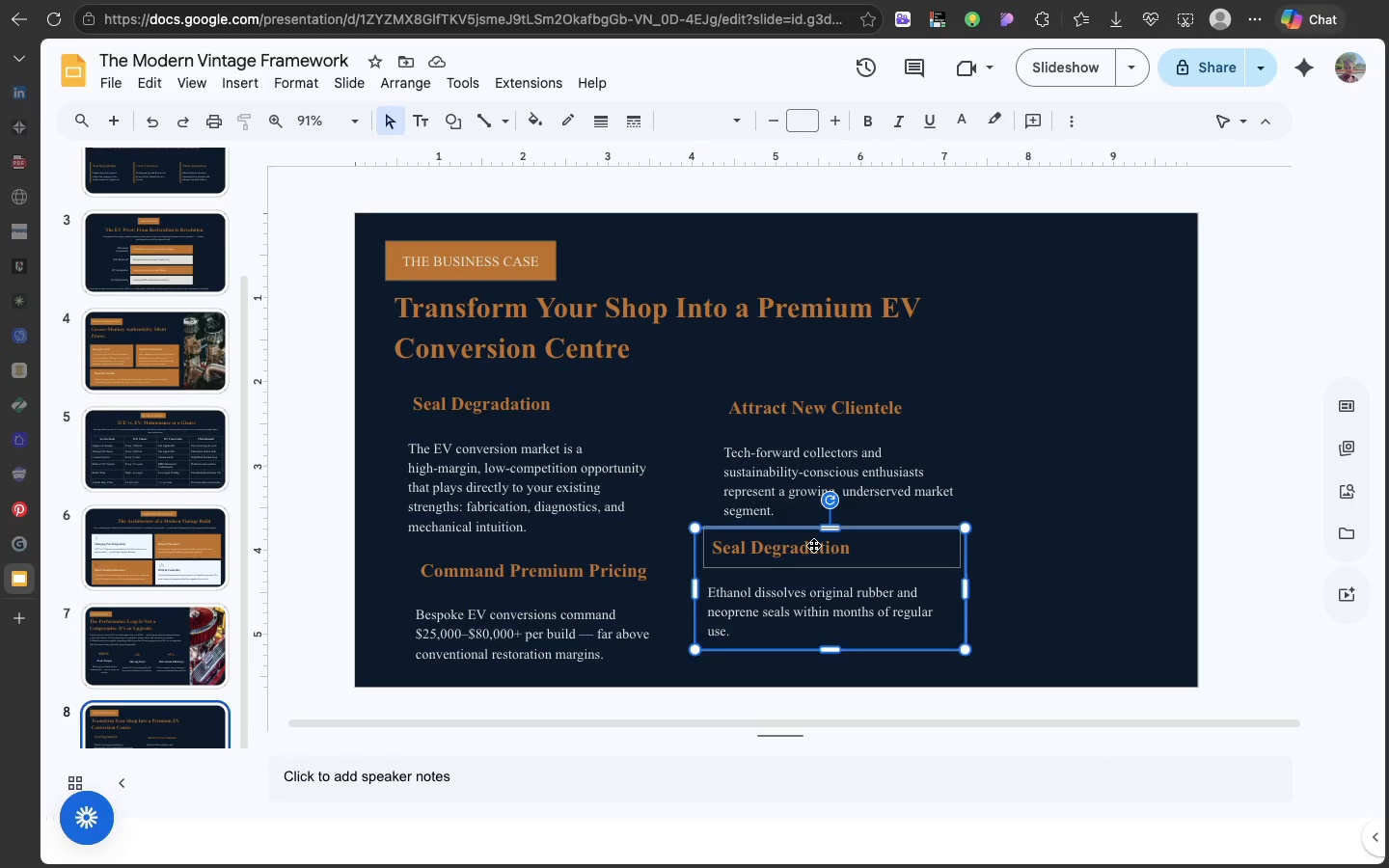 
left_click_drag(start_coordinate=[813, 545], to_coordinate=[826, 555])
 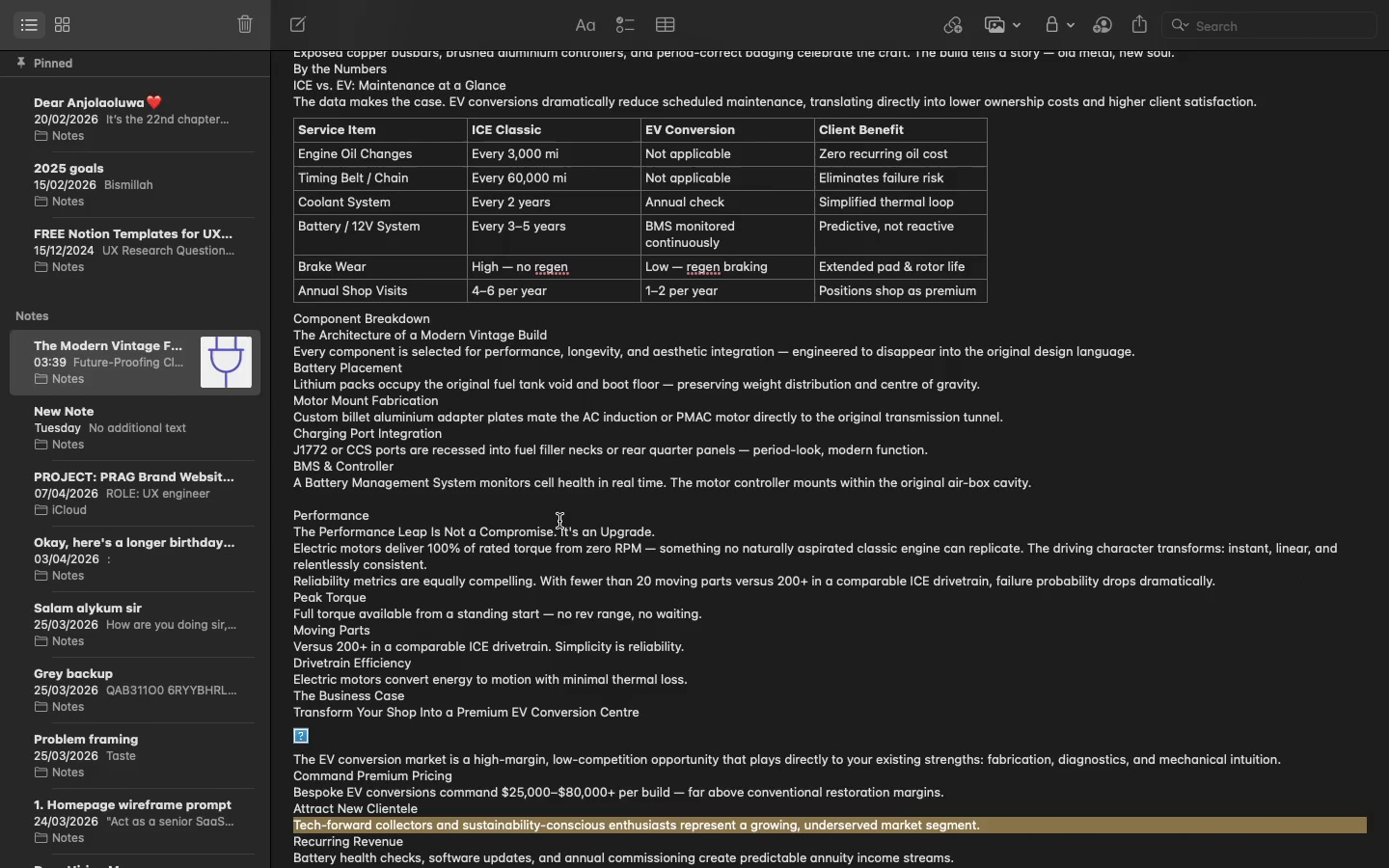 
scroll: coordinate [449, 759], scroll_direction: down, amount: 12.0
 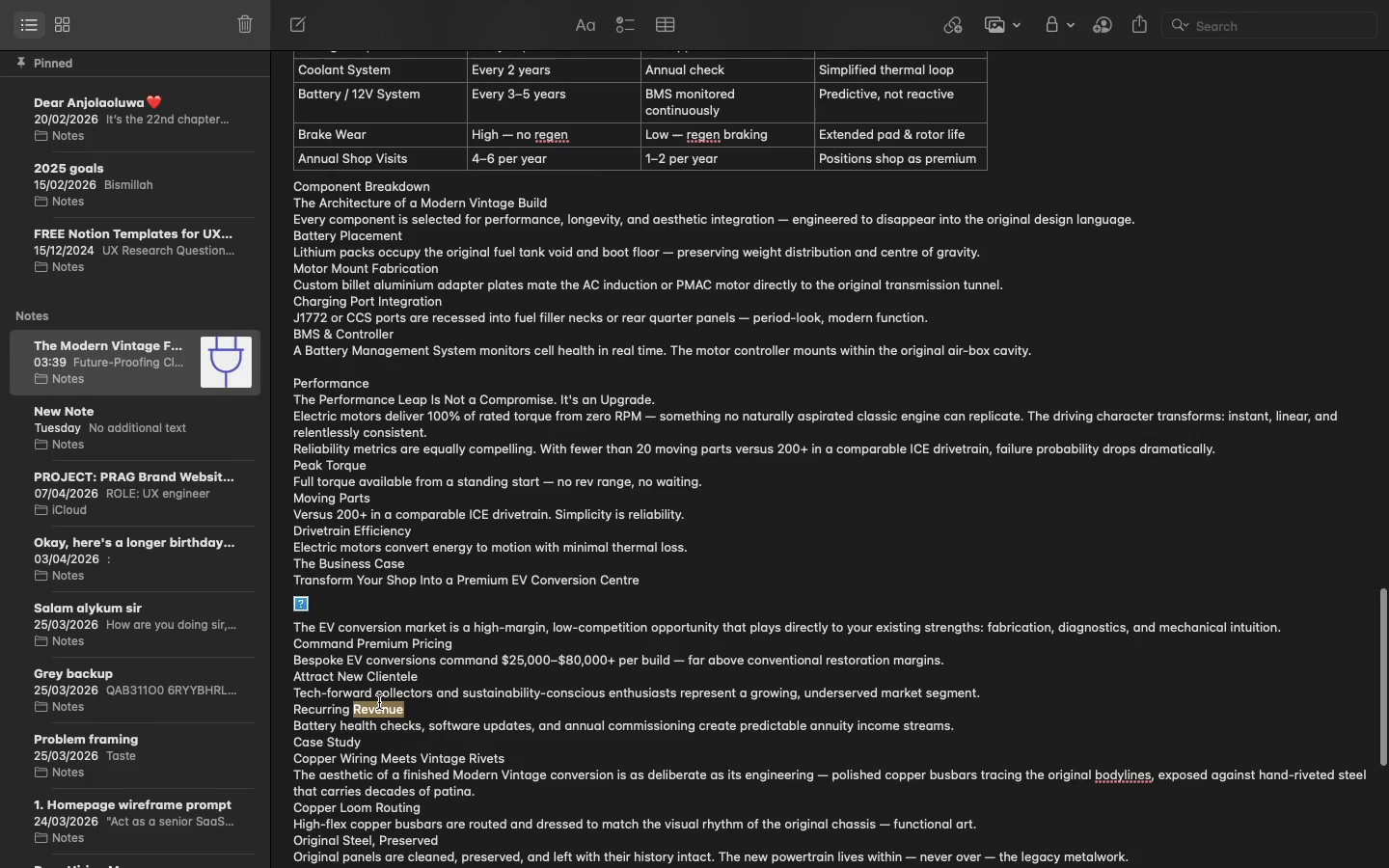 
double_click([379, 702])
 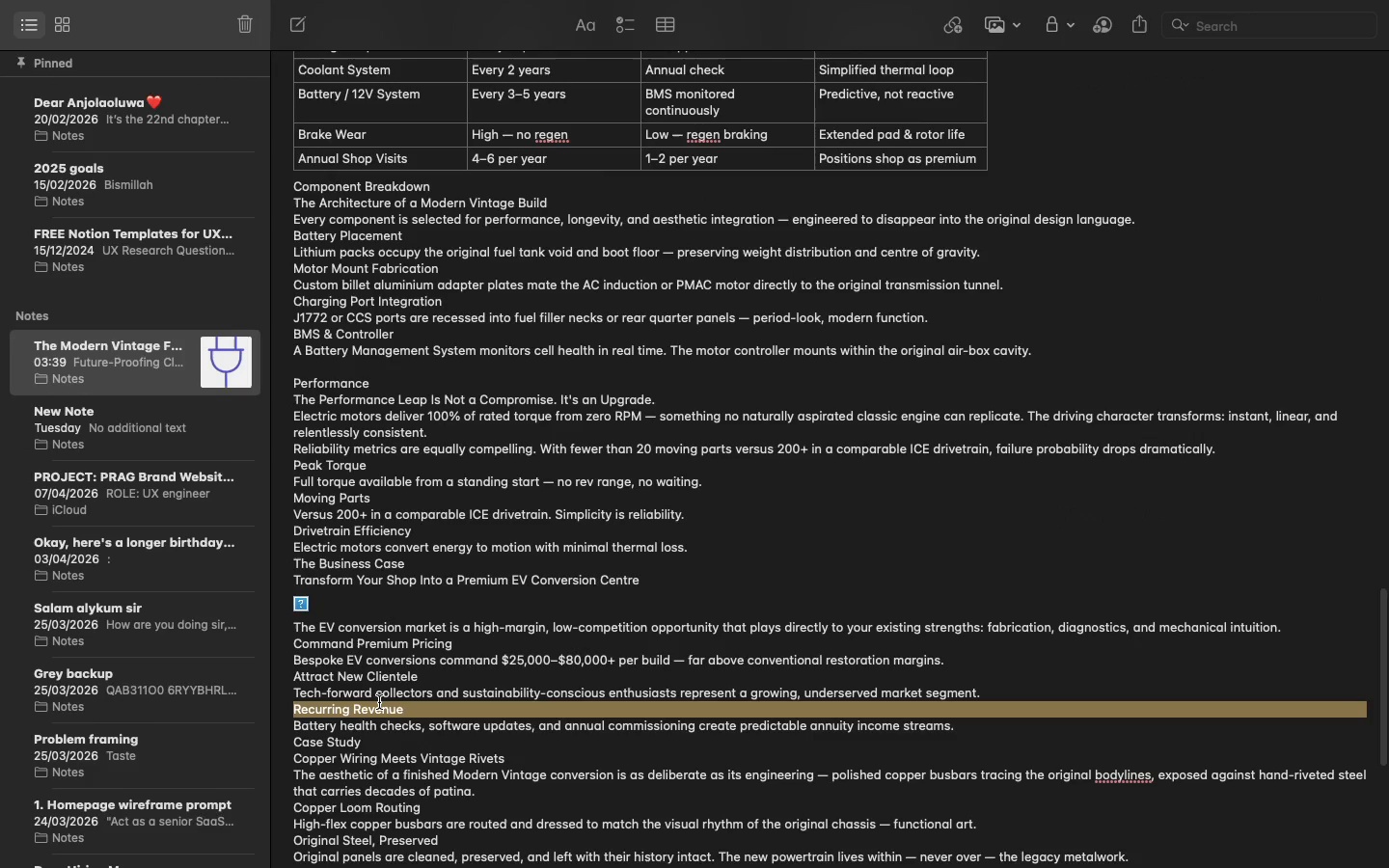 
triple_click([379, 702])
 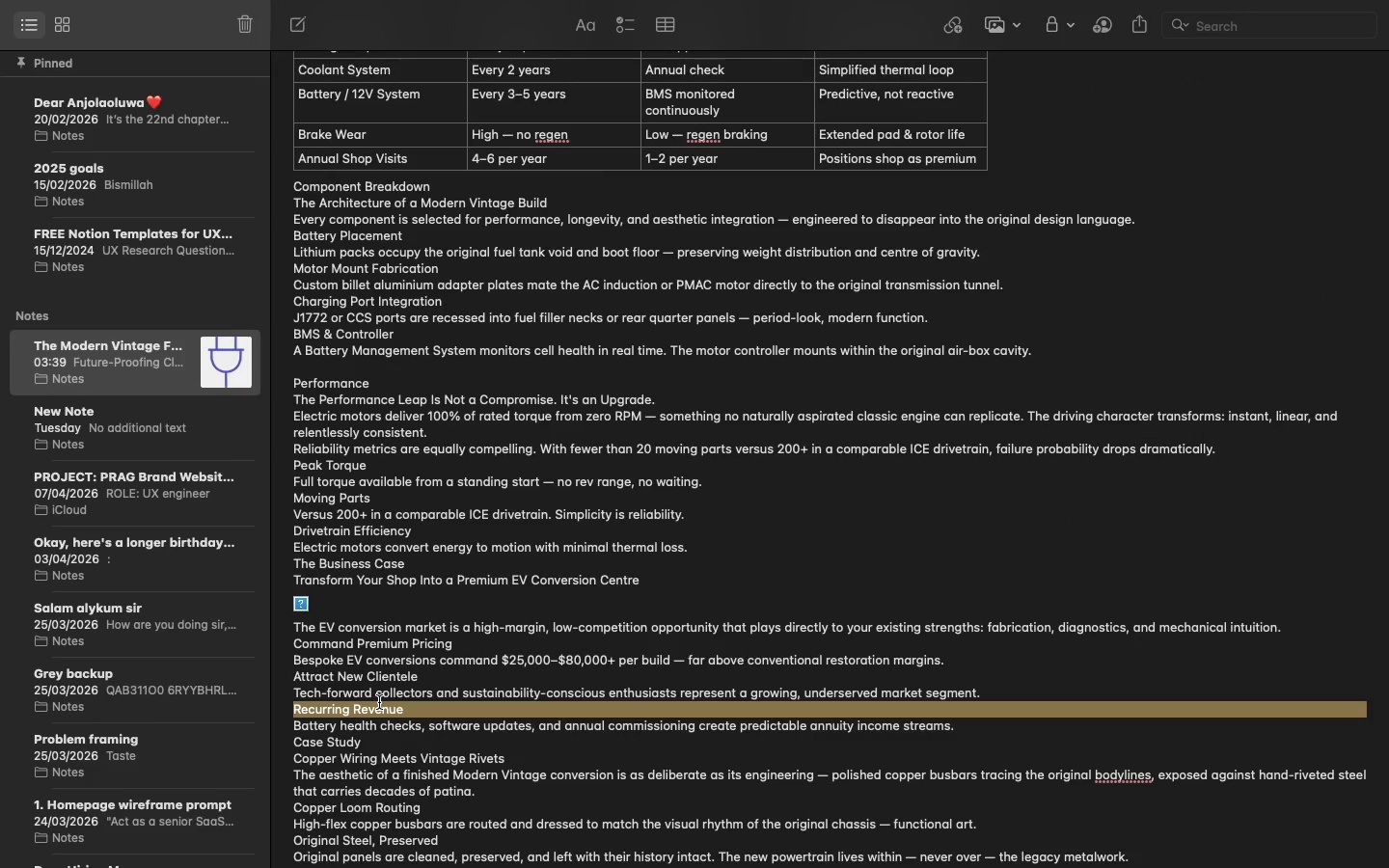 
key(Meta+C)
 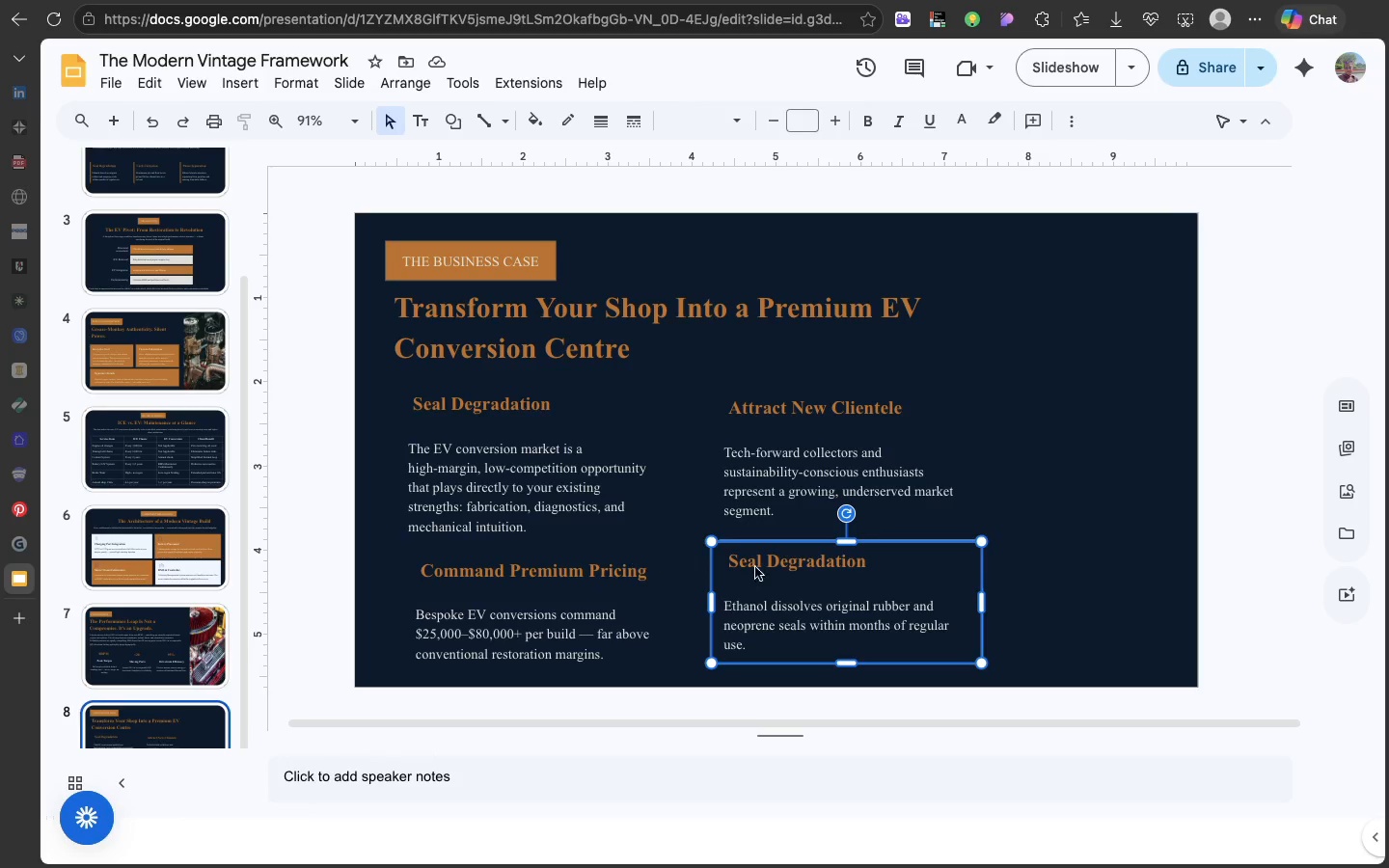 
wait(5.13)
 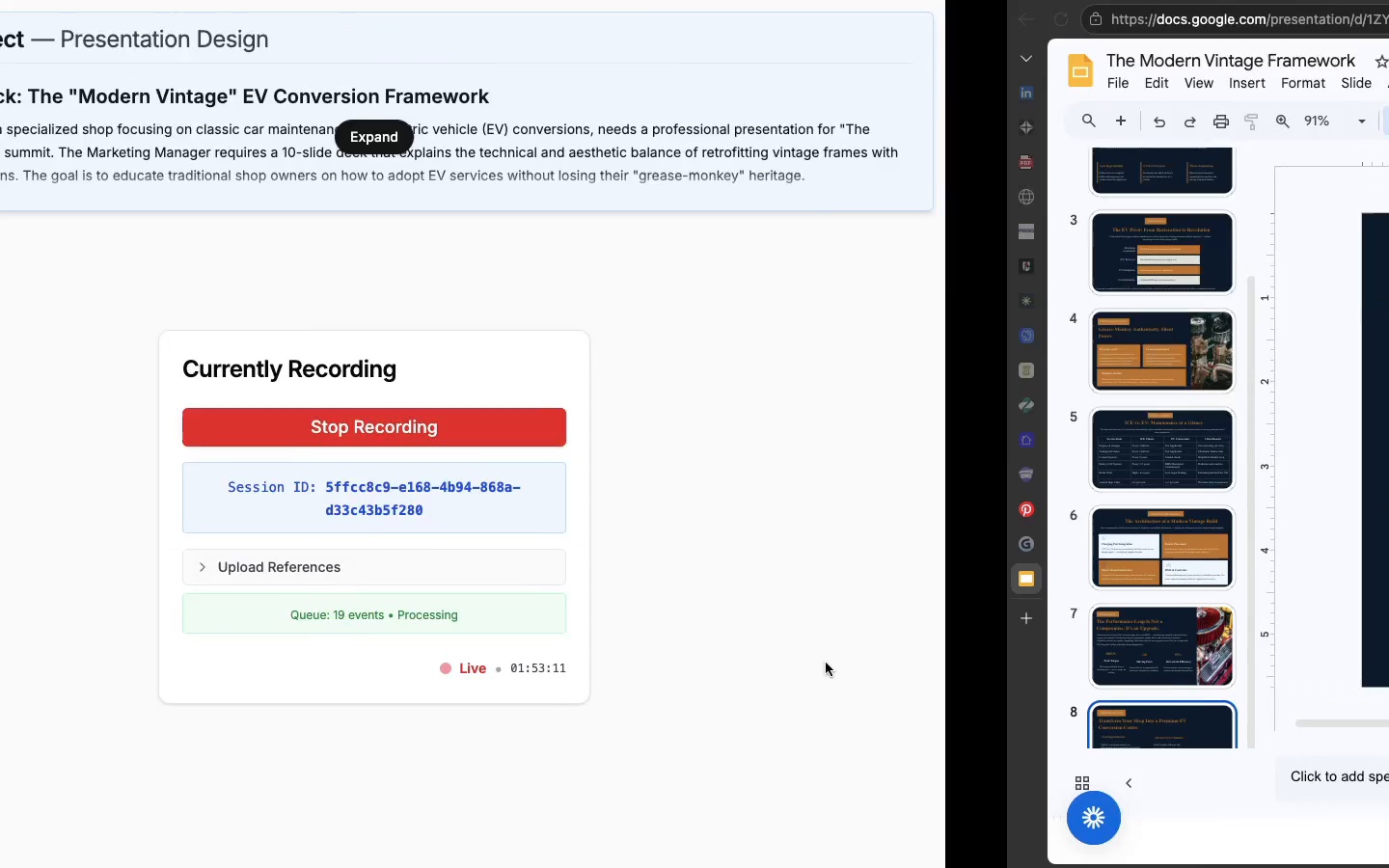 
double_click([796, 556])
 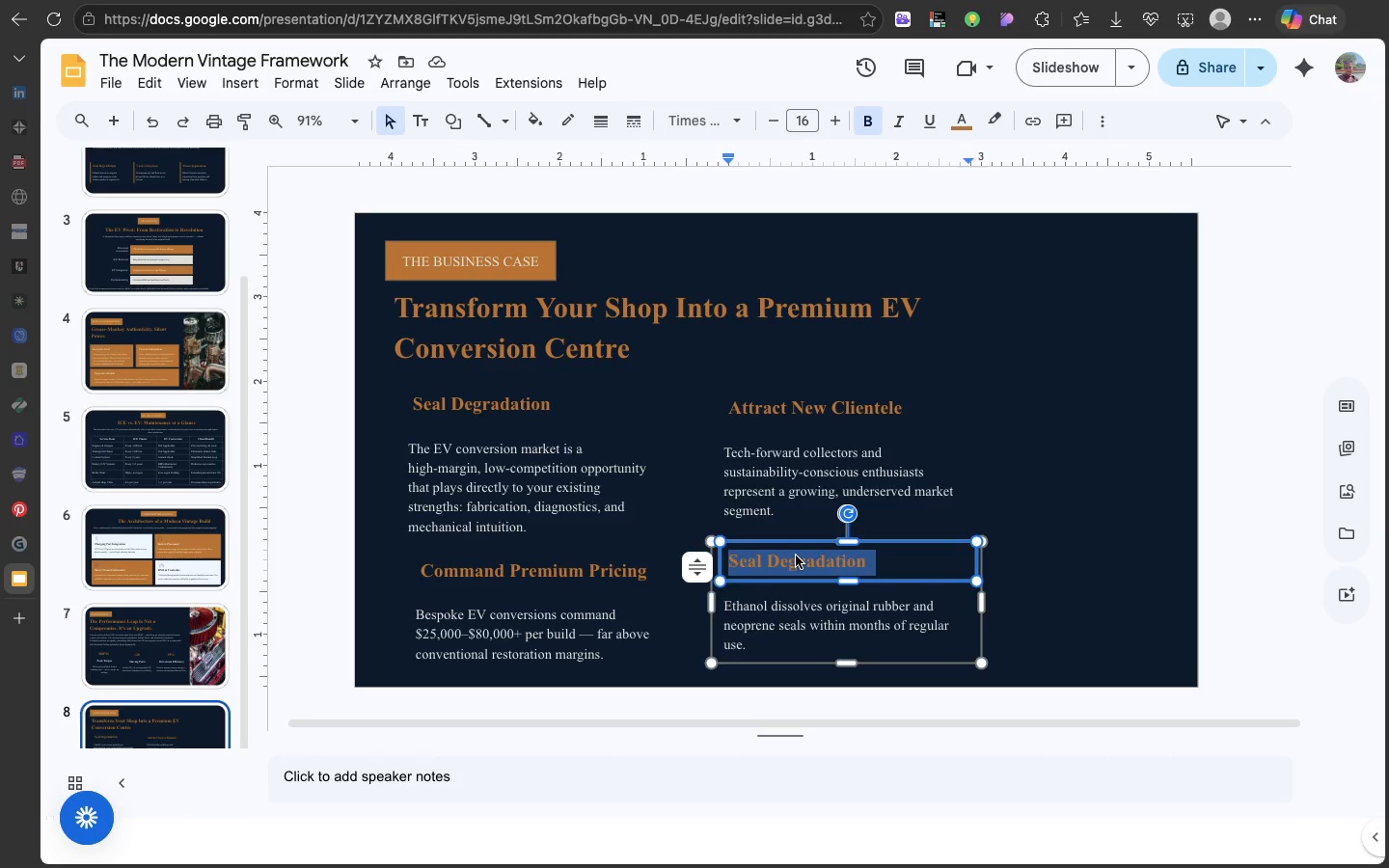 
triple_click([796, 556])
 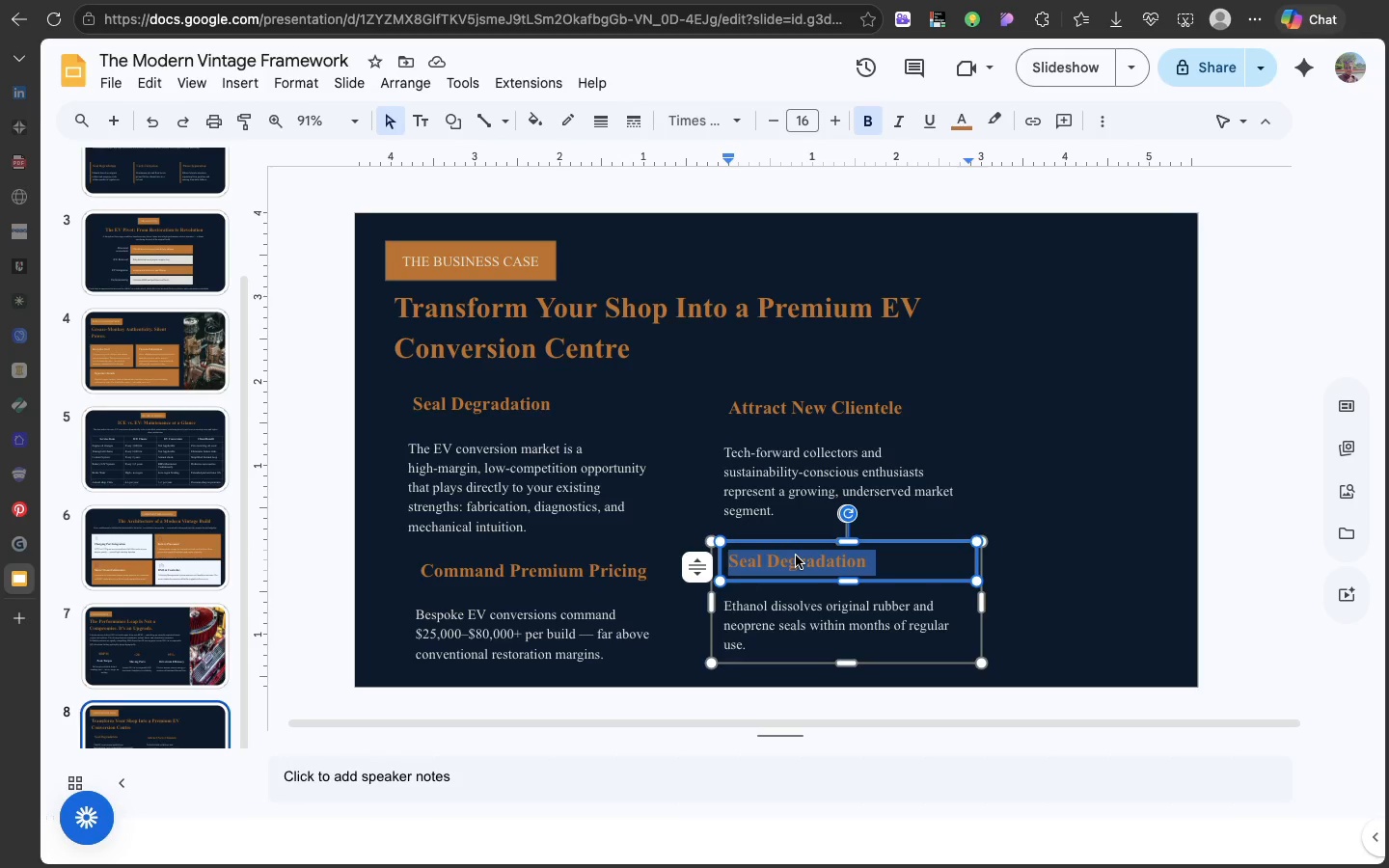 
triple_click([796, 556])
 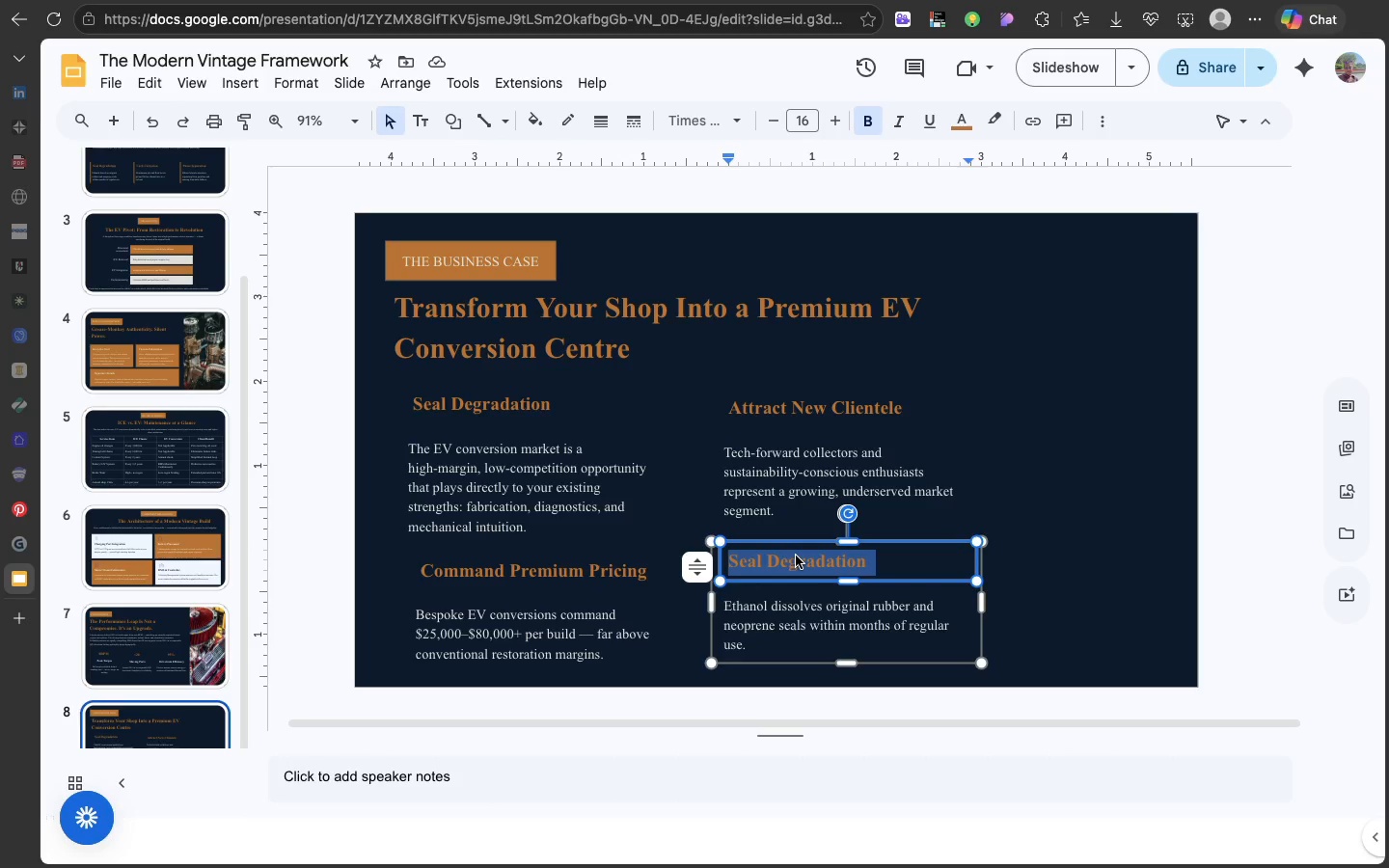 
key(Meta+V)
 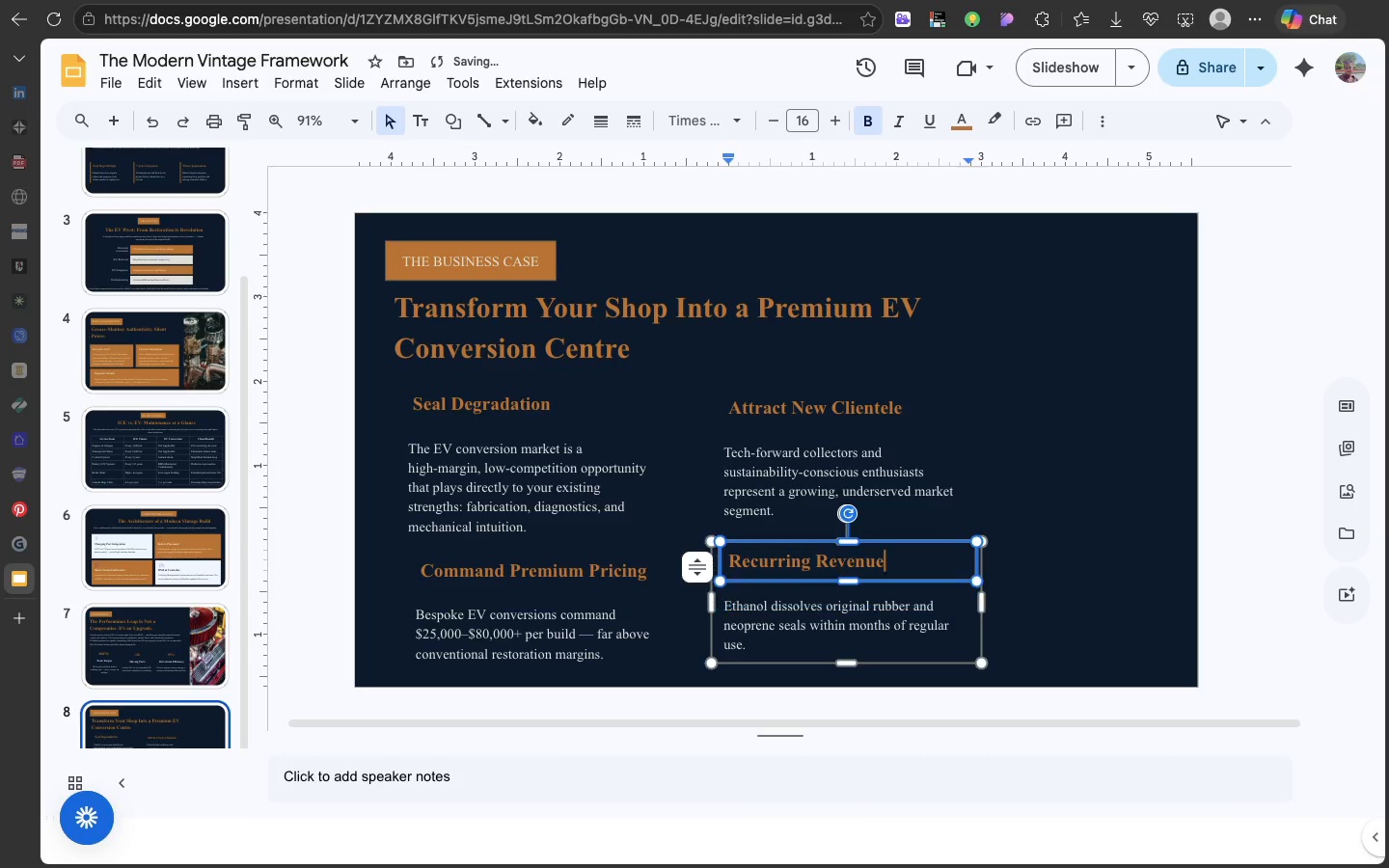 
key(Backspace)
 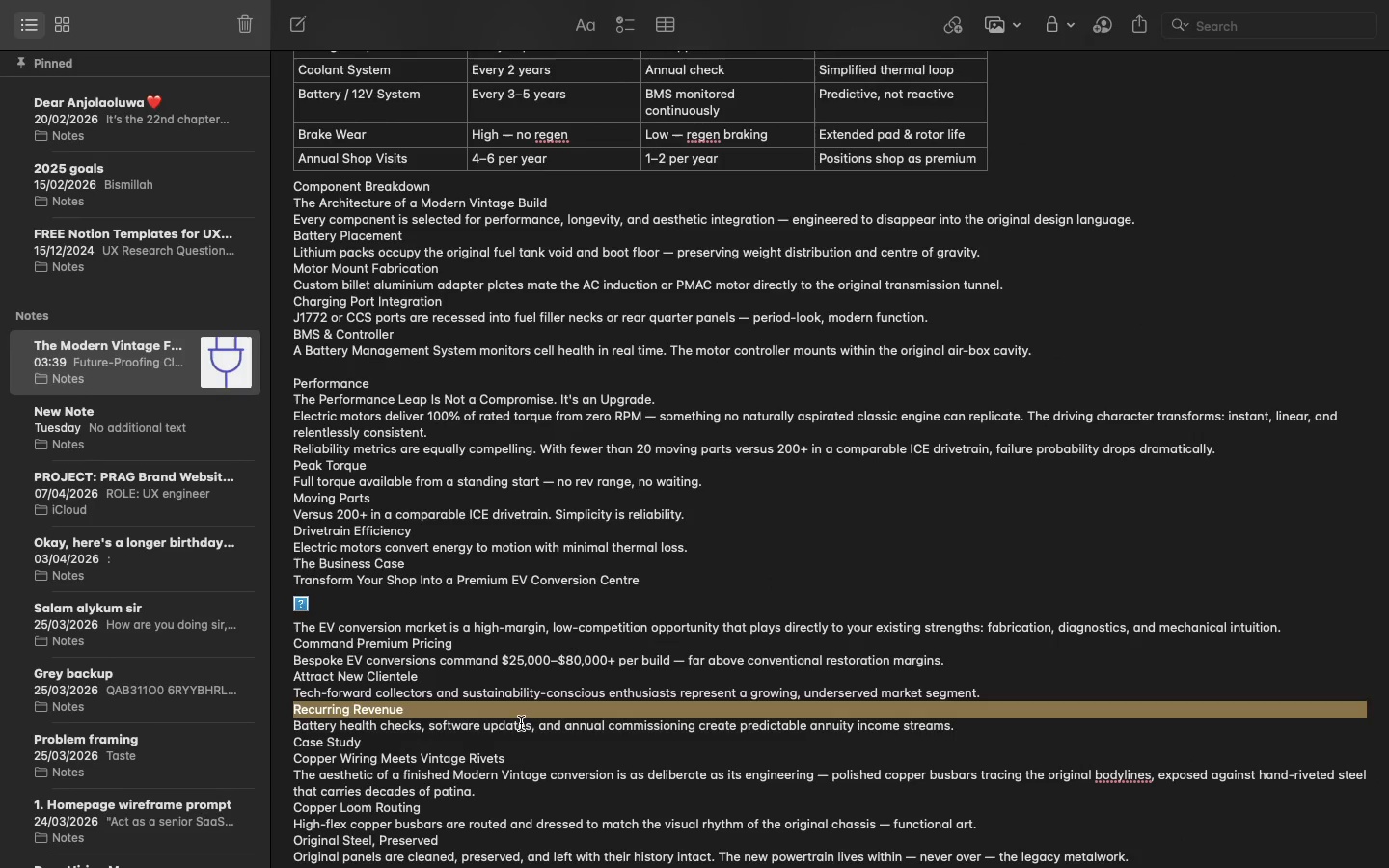 
double_click([520, 725])
 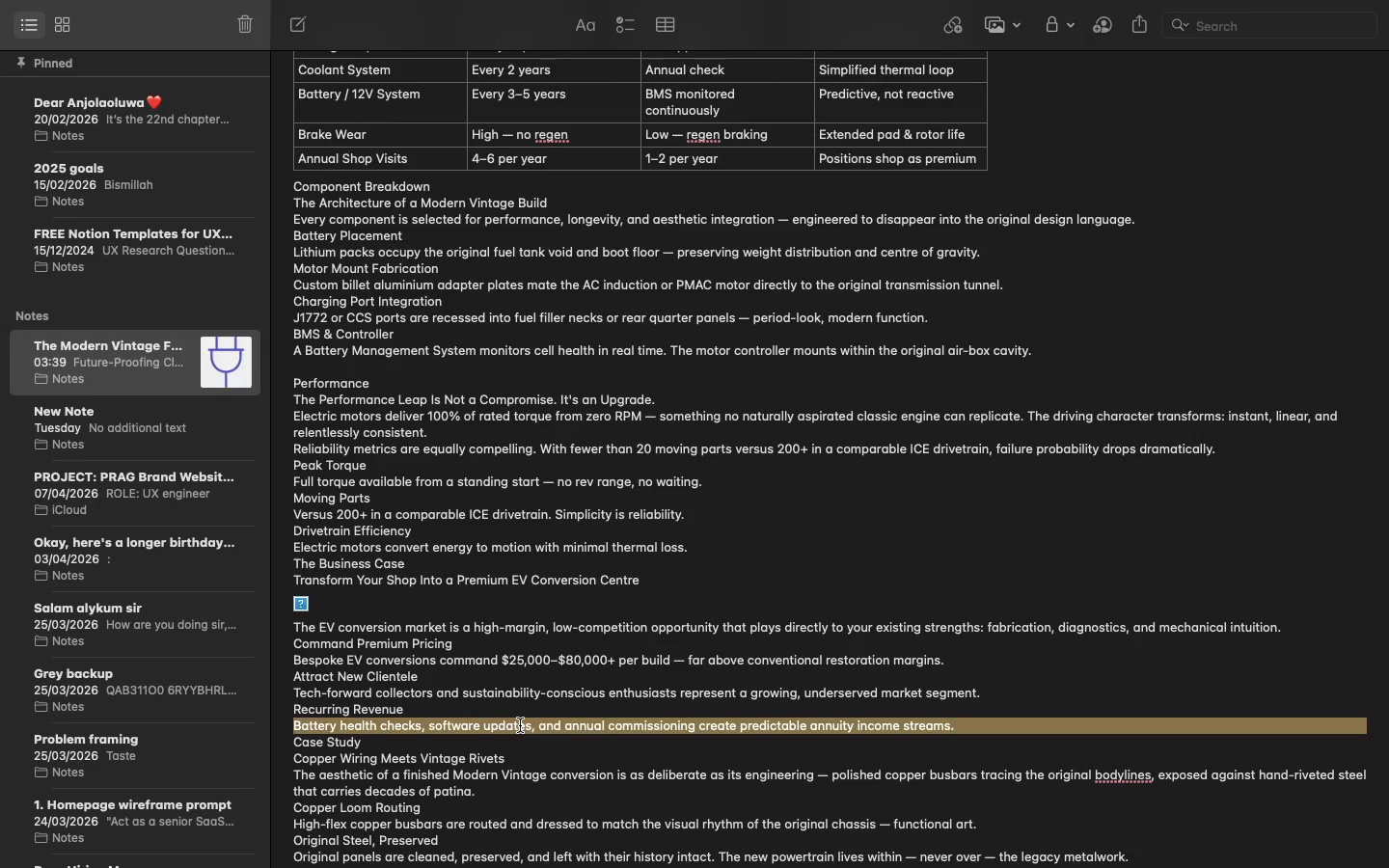 
triple_click([520, 725])
 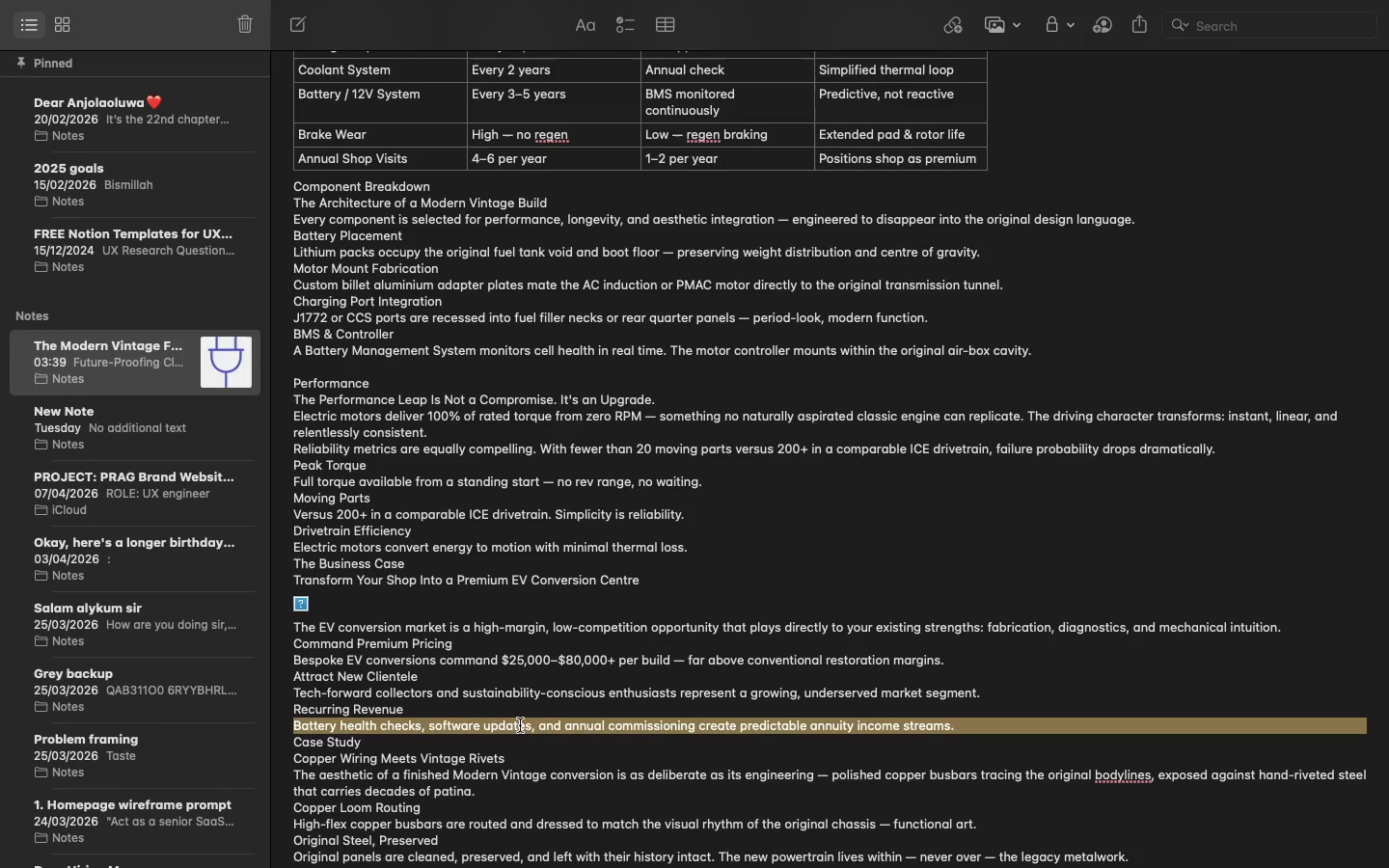 
key(Meta+C)
 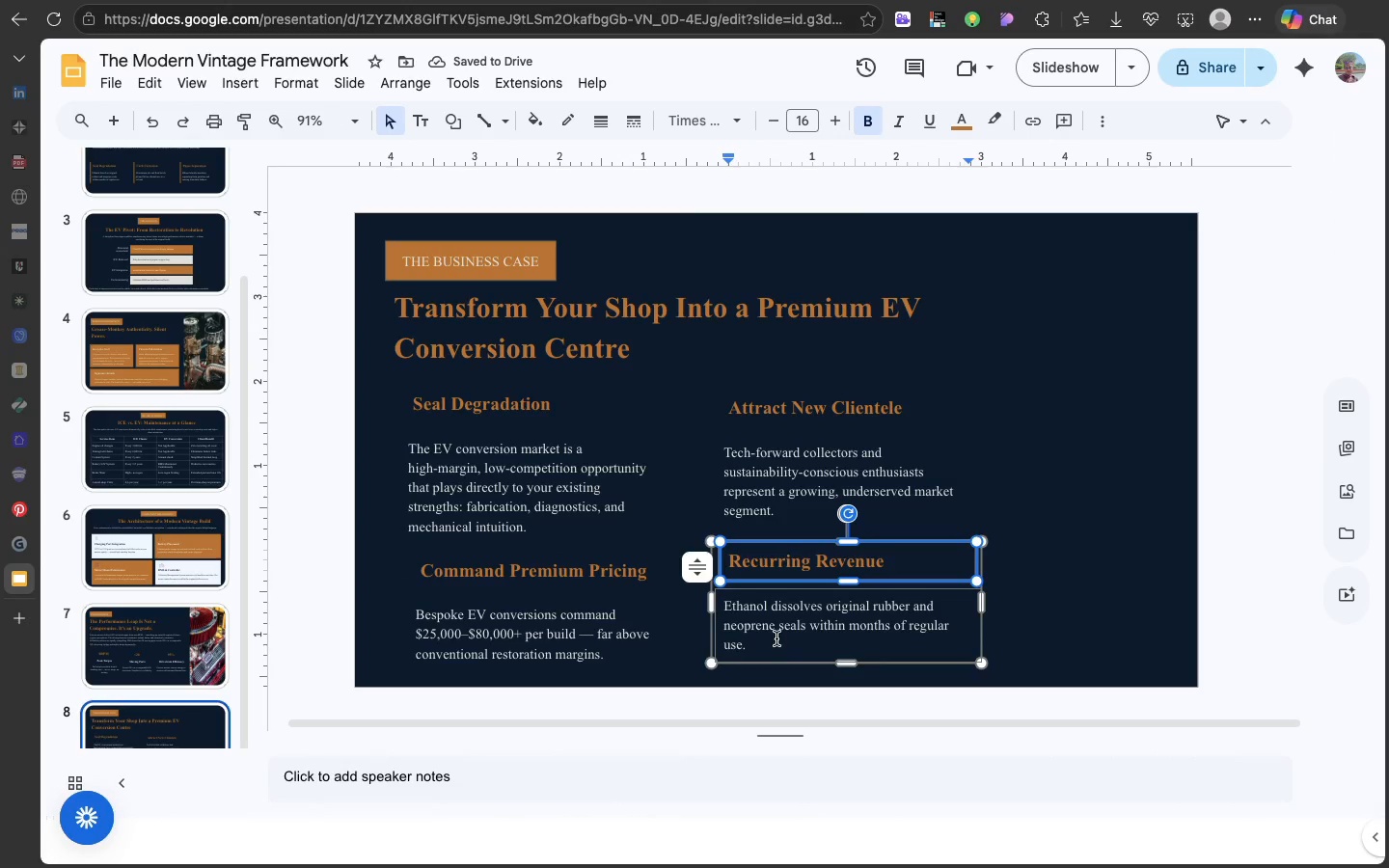 
double_click([776, 638])
 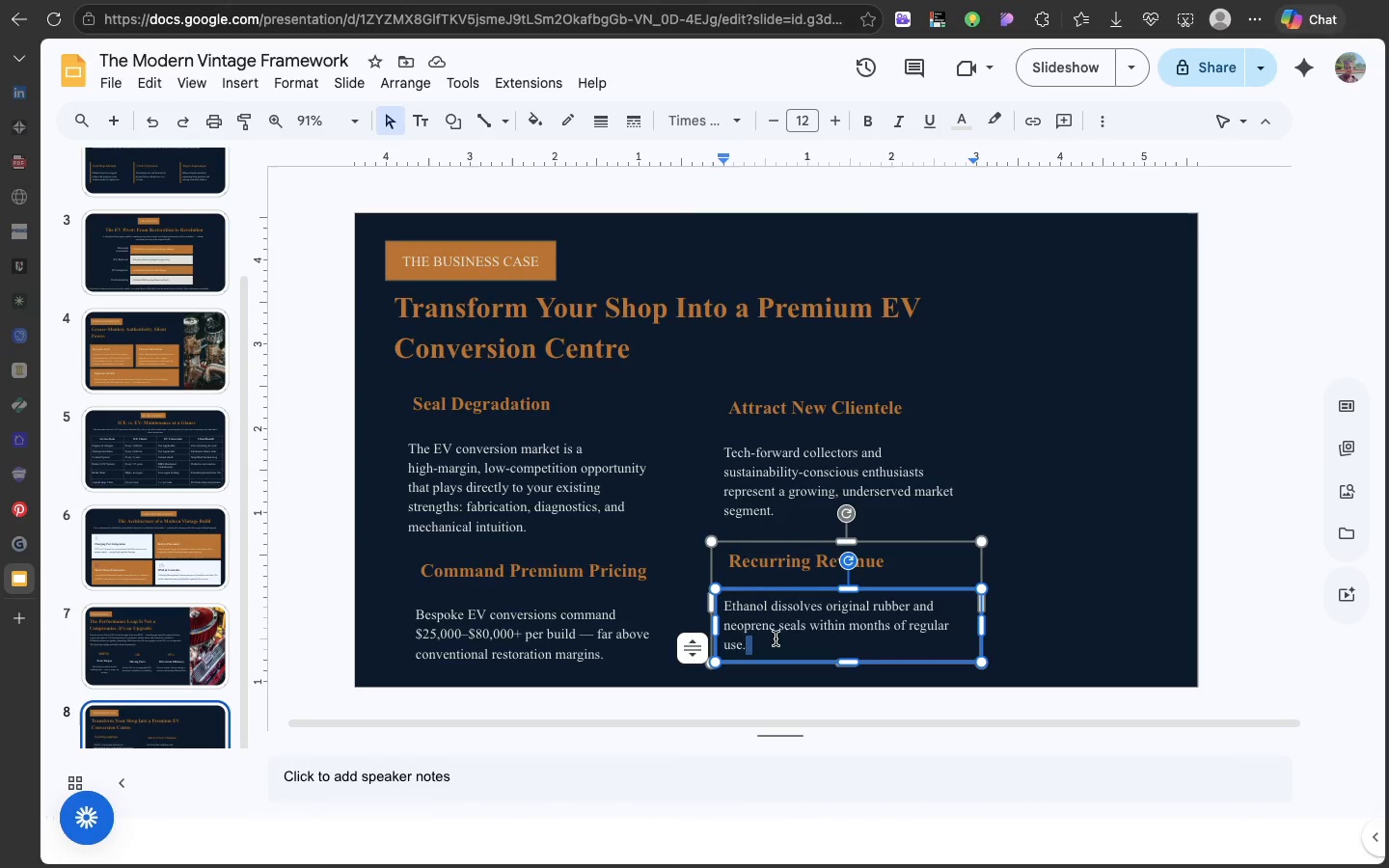 
triple_click([776, 638])
 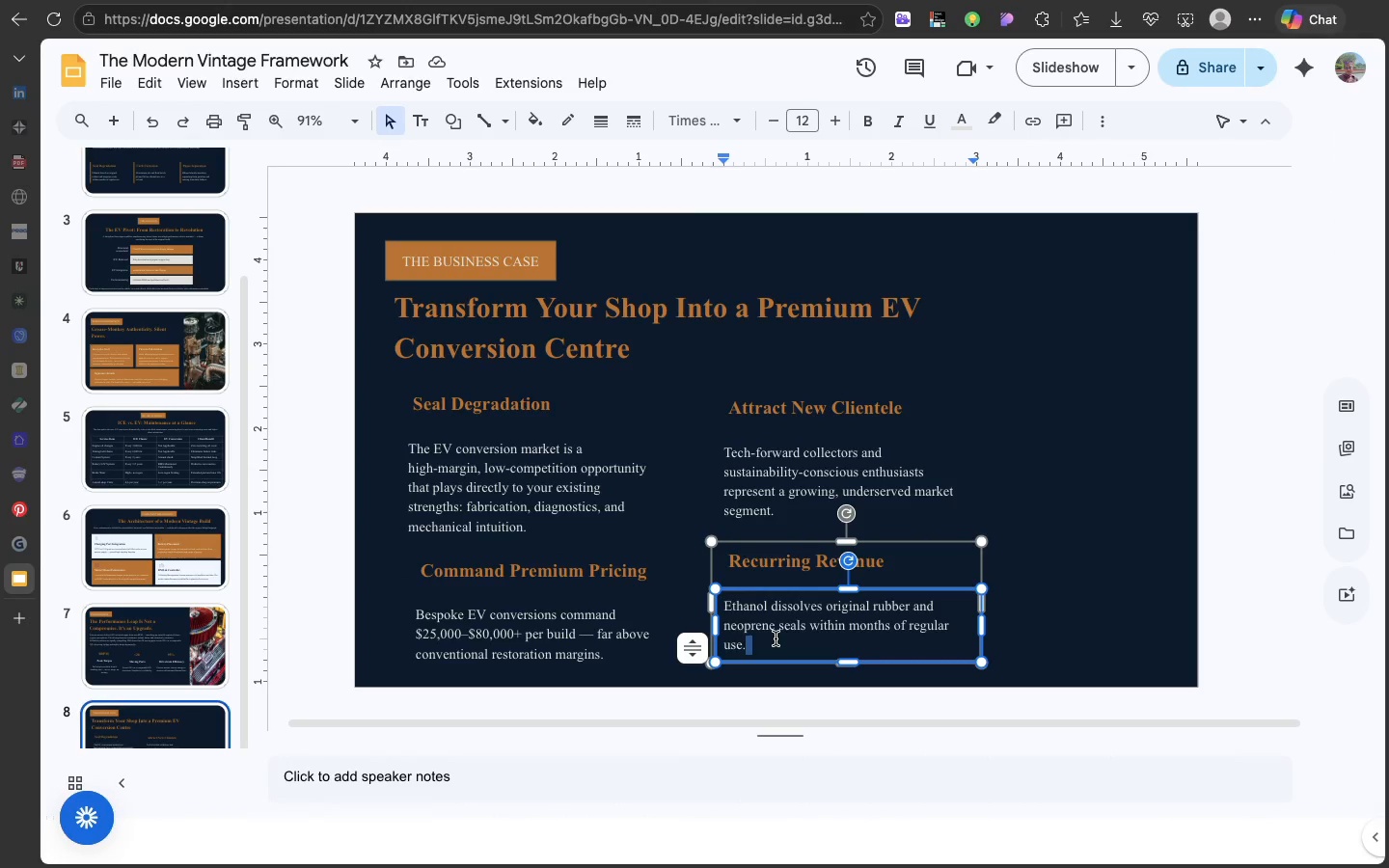 
triple_click([776, 638])
 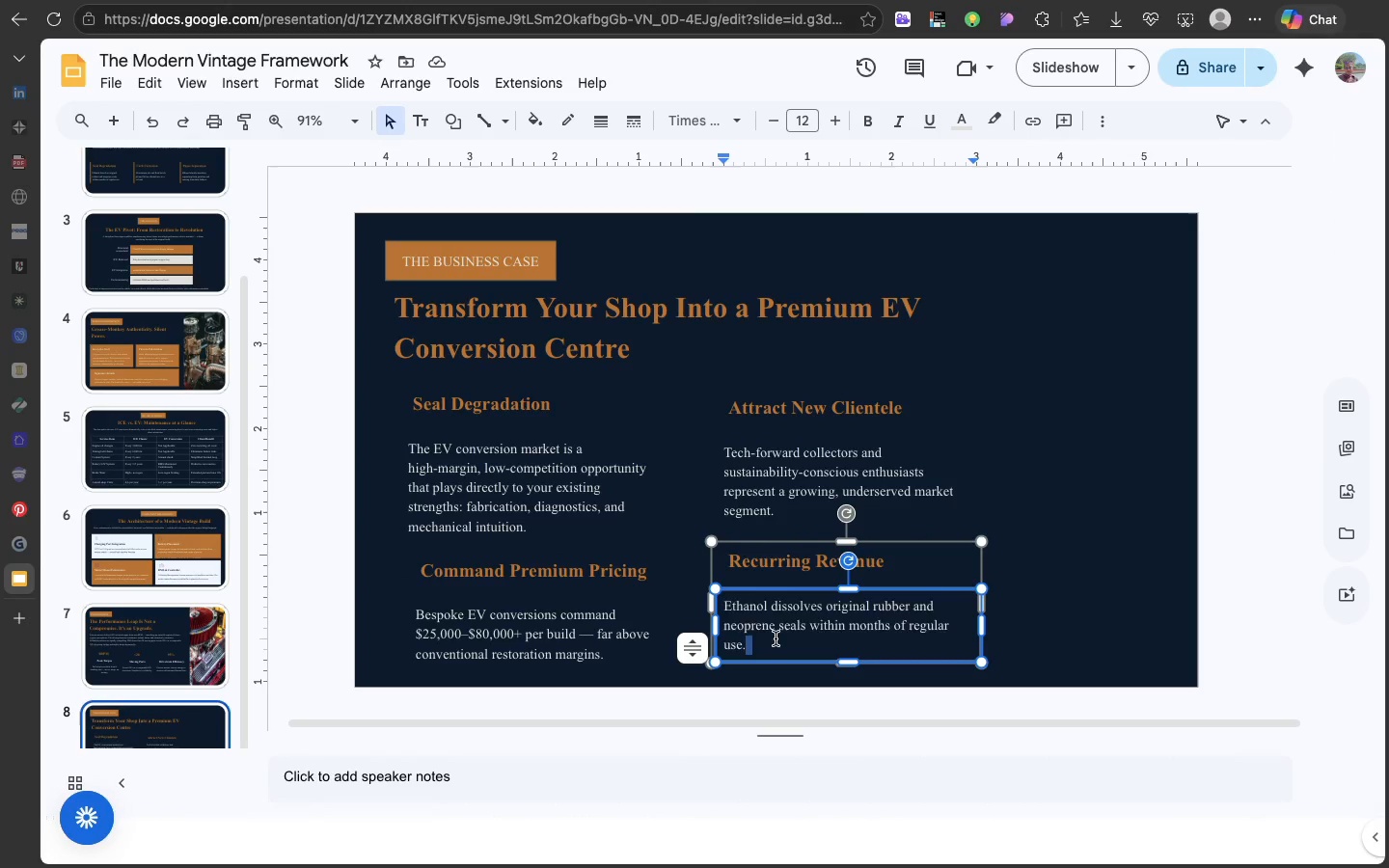 
triple_click([776, 638])
 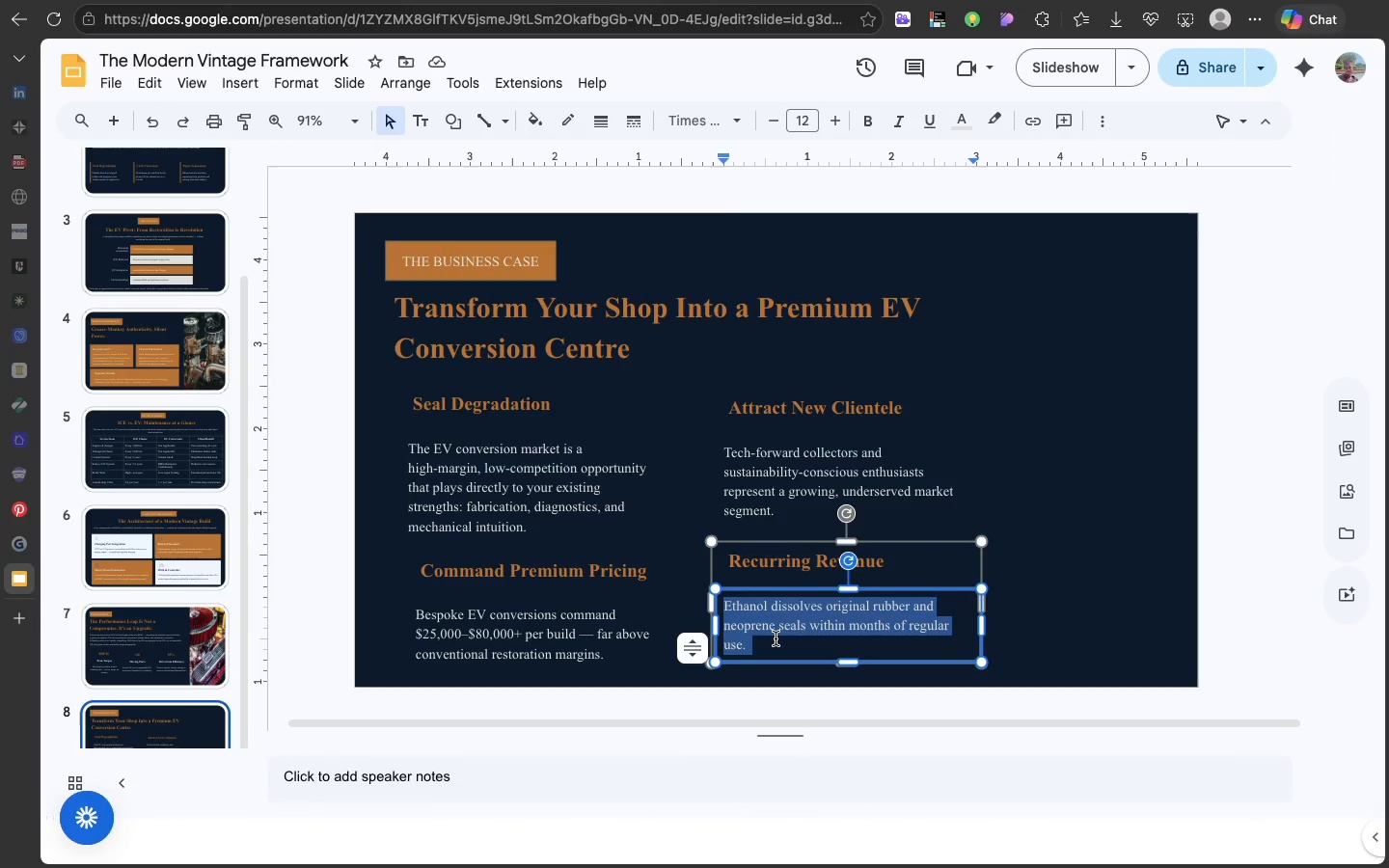 
triple_click([776, 638])
 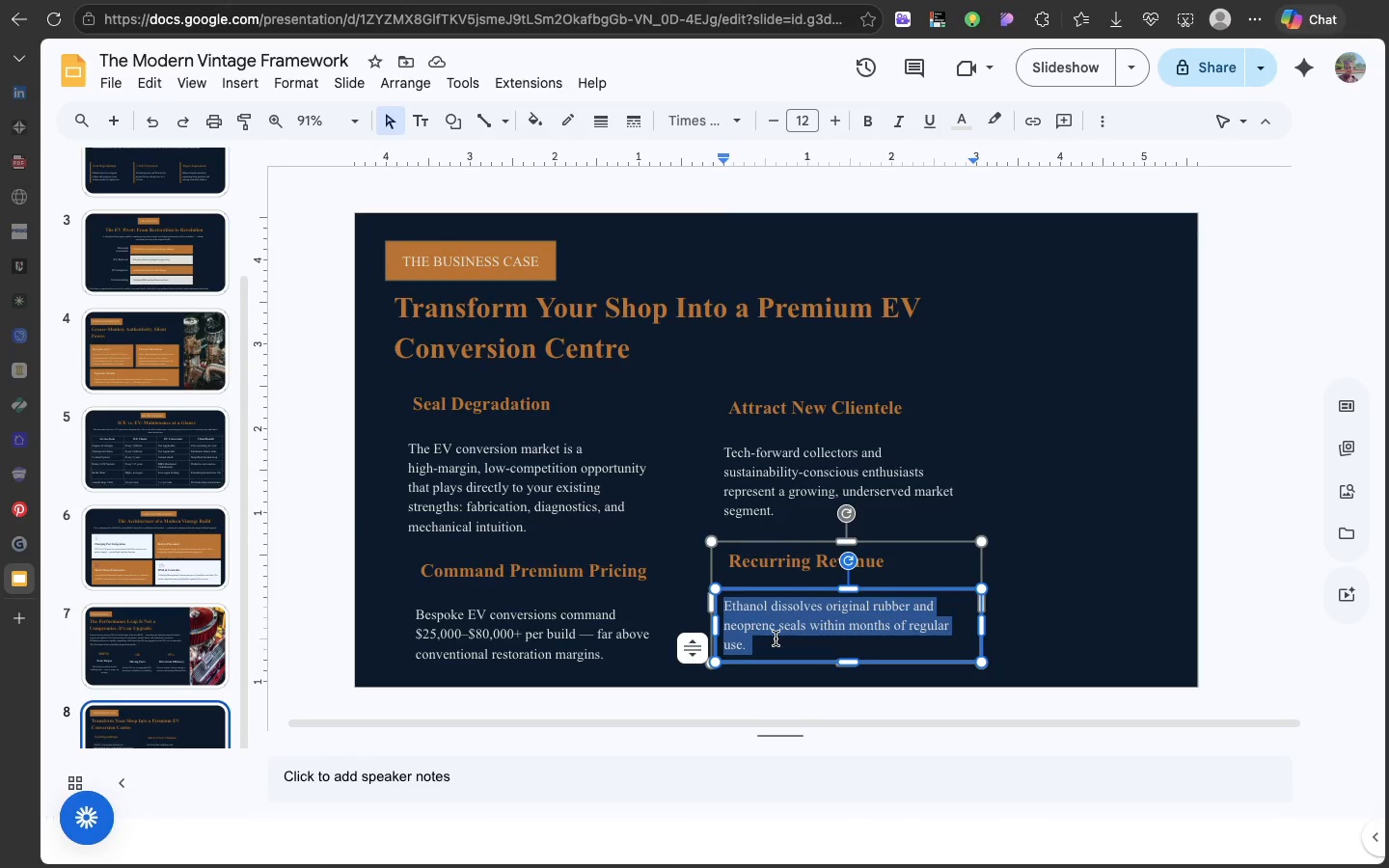 
triple_click([776, 638])
 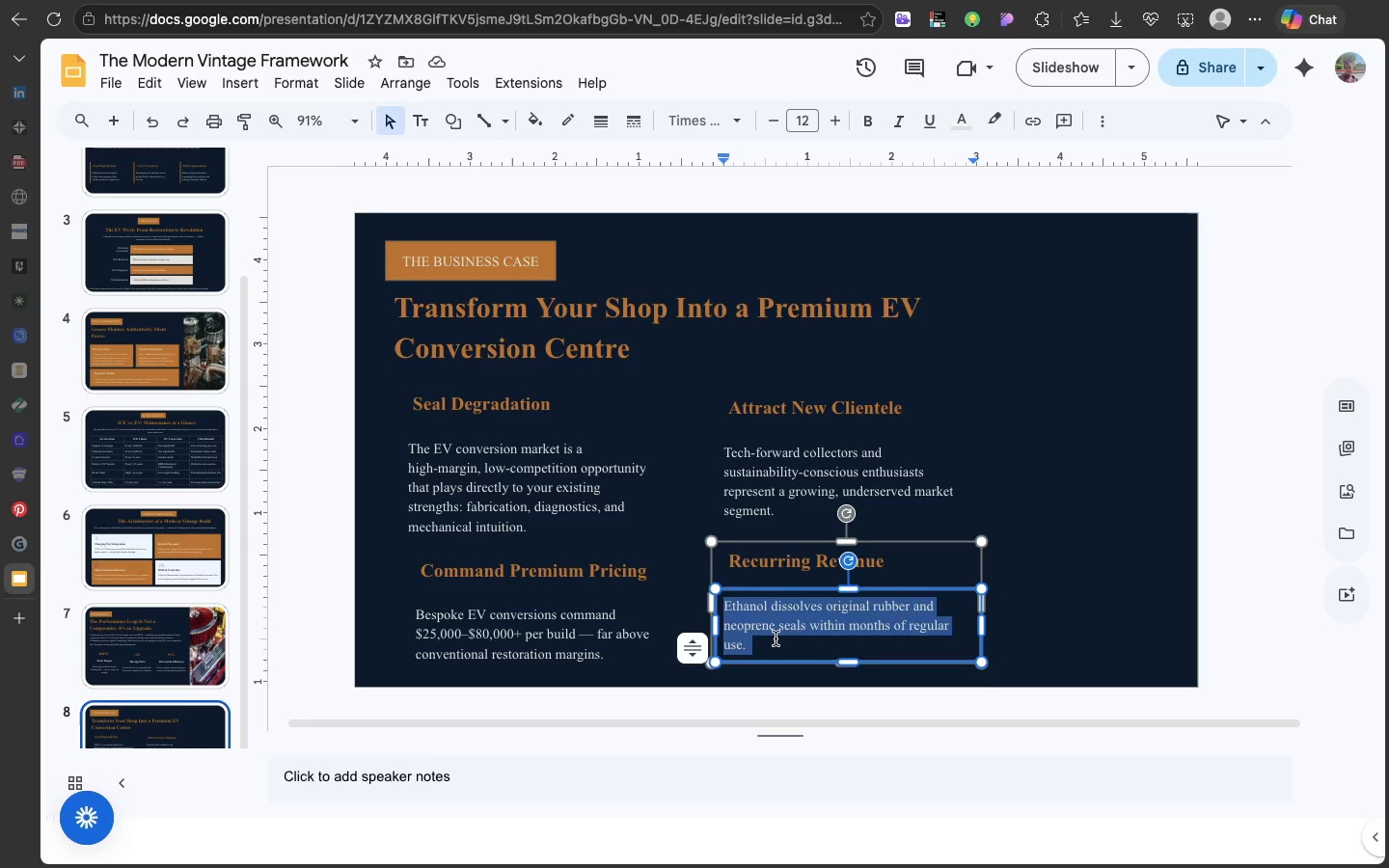 
key(Meta+V)
 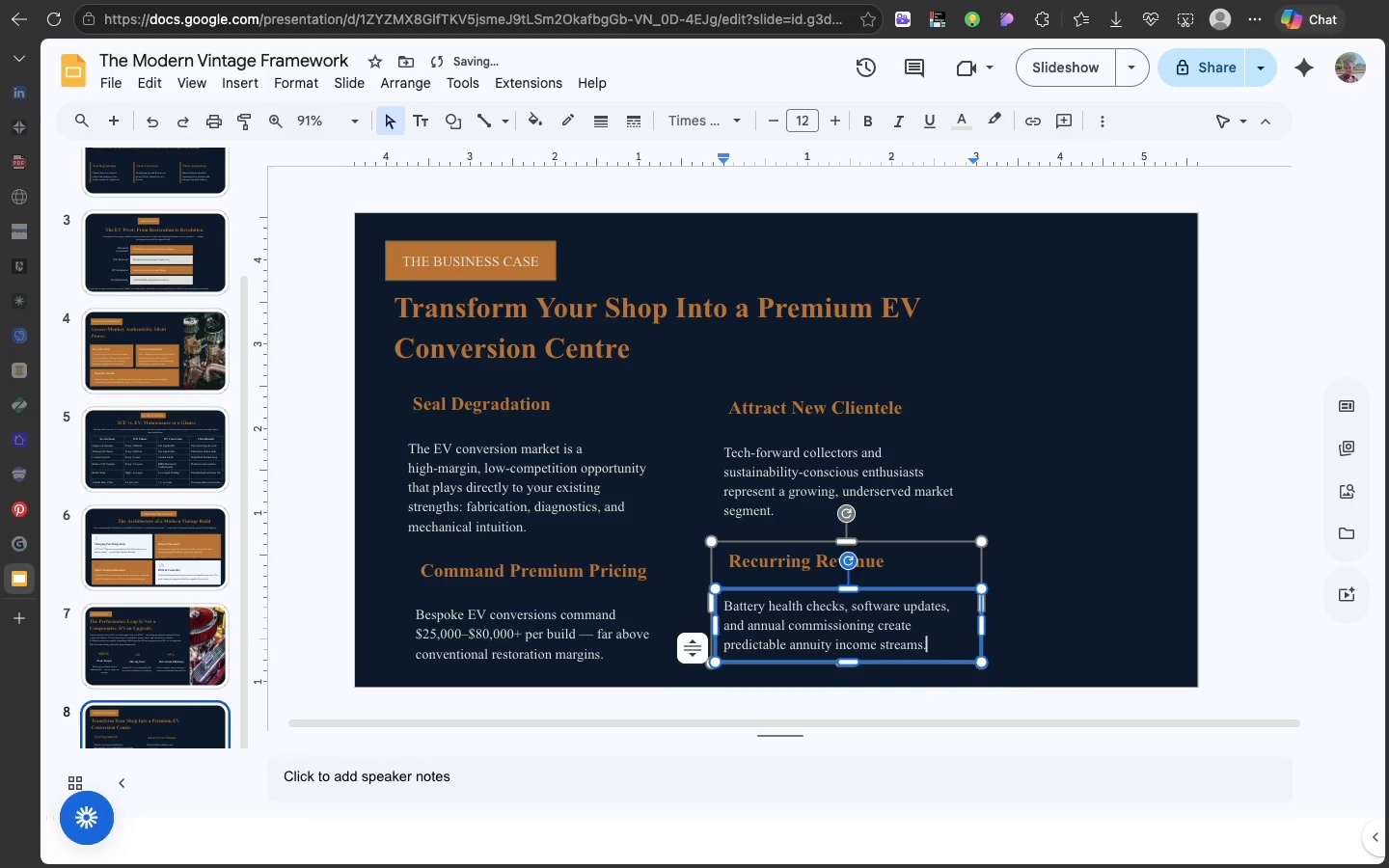 
key(Backspace)
 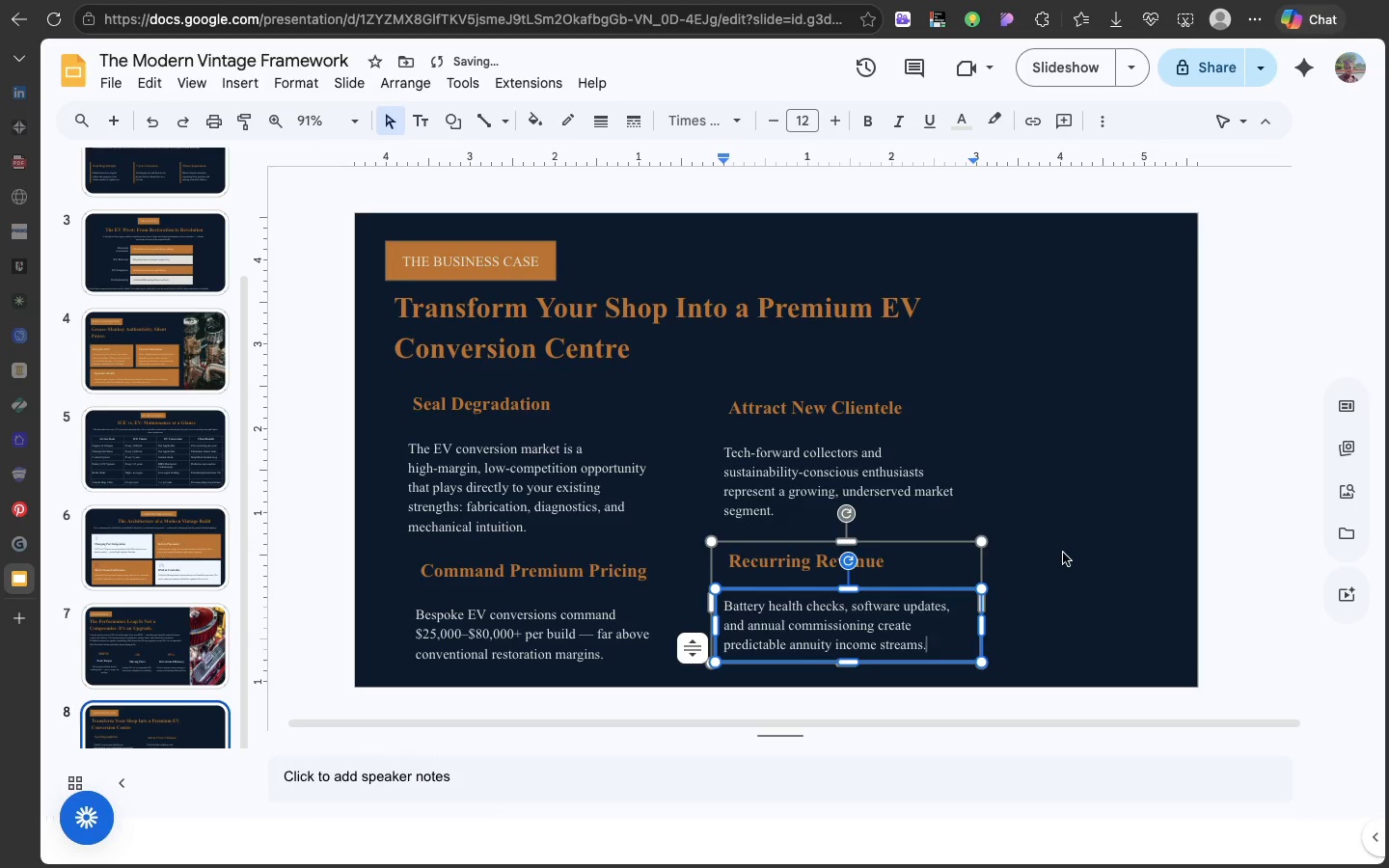 
left_click([1062, 551])
 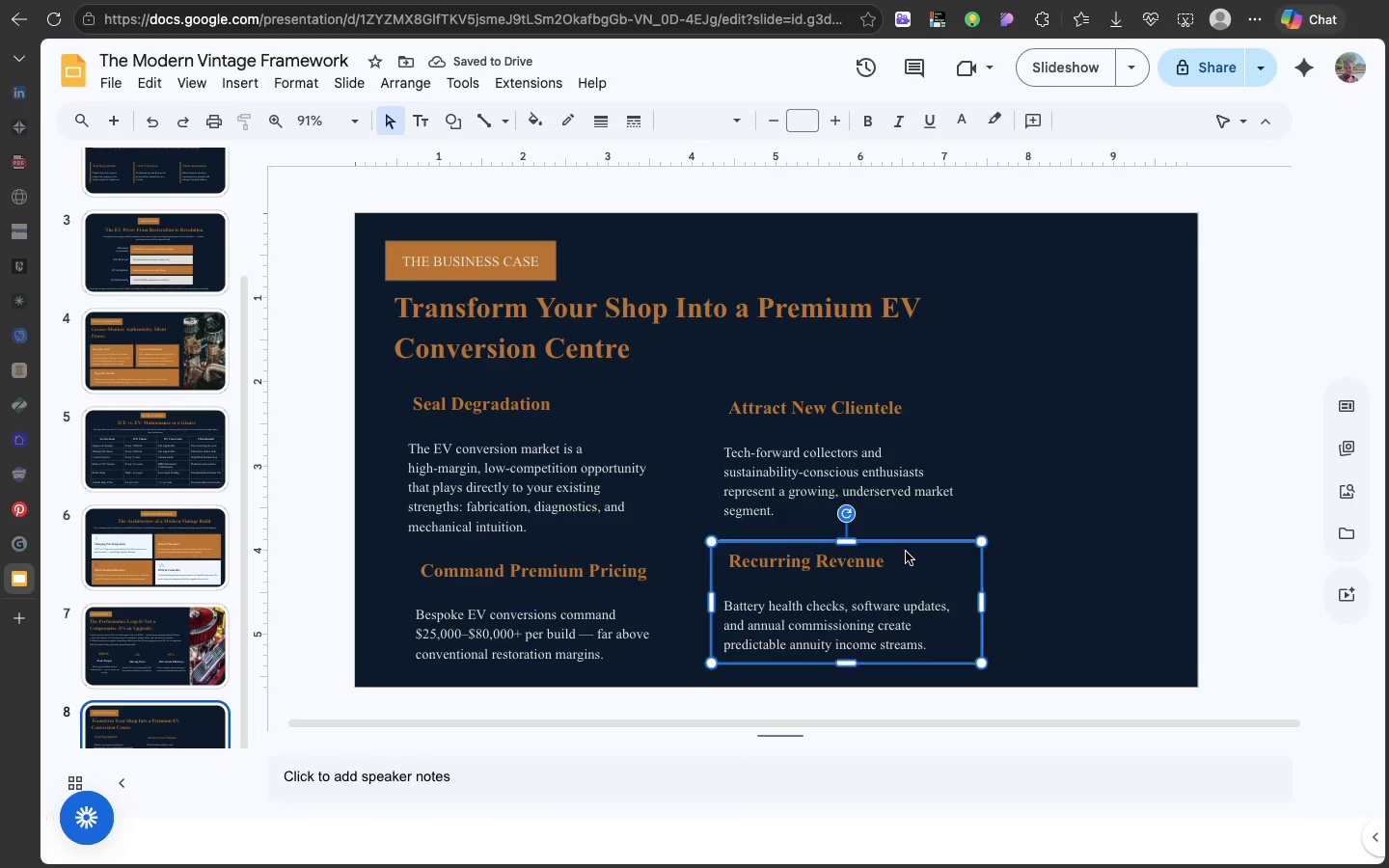 
left_click([906, 552])
 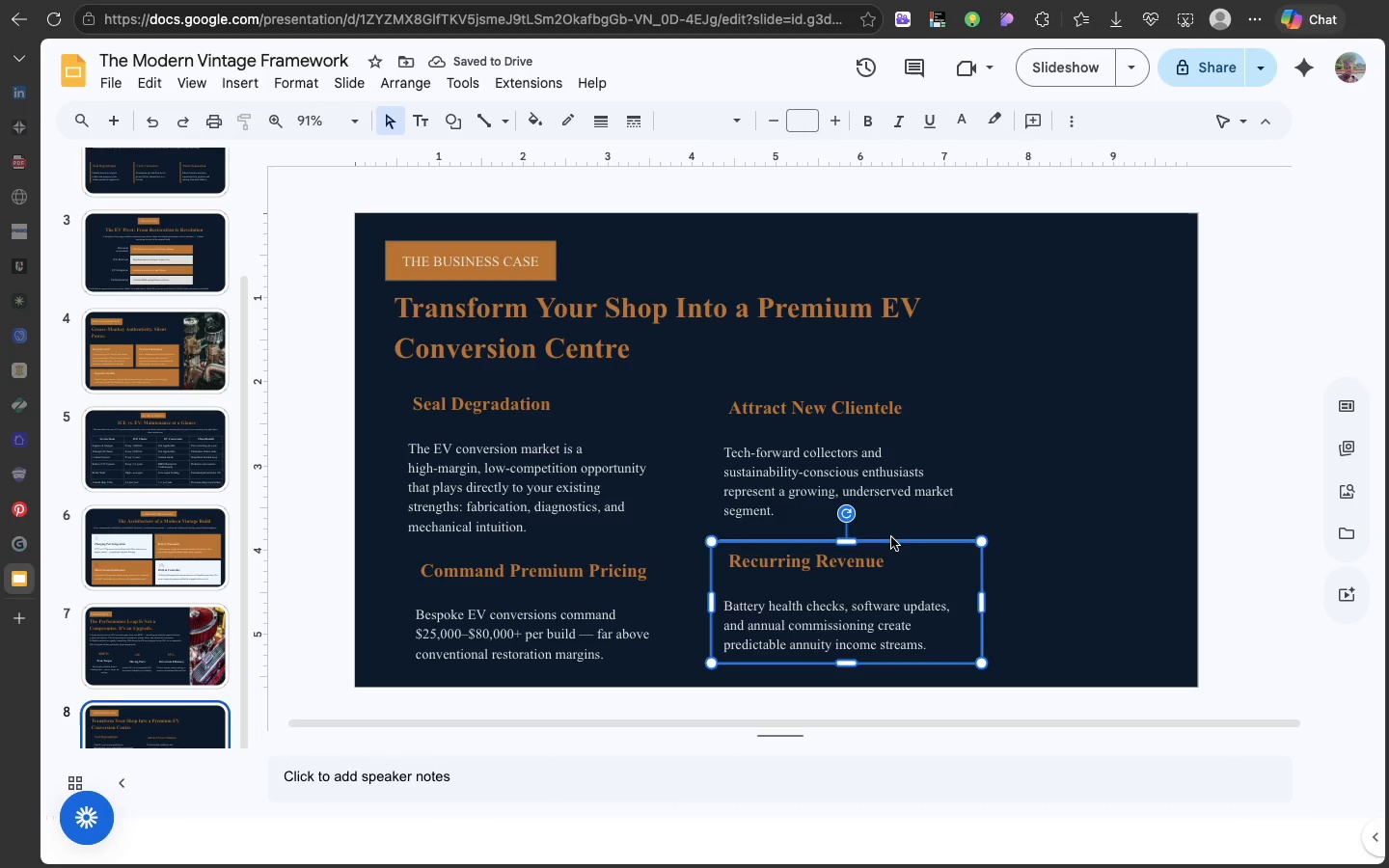 
left_click_drag(start_coordinate=[891, 537], to_coordinate=[874, 551])
 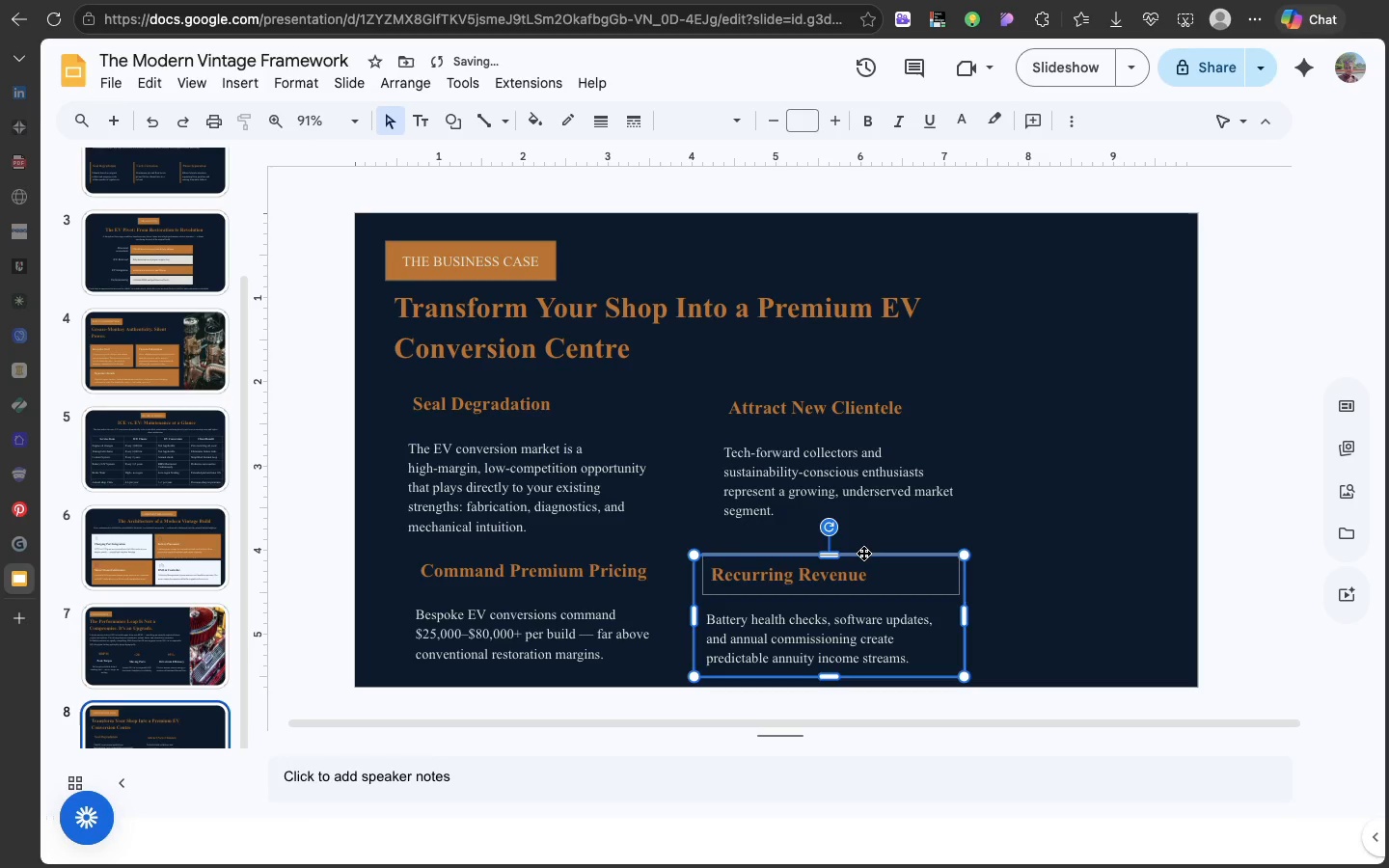 
left_click_drag(start_coordinate=[862, 553], to_coordinate=[856, 552])
 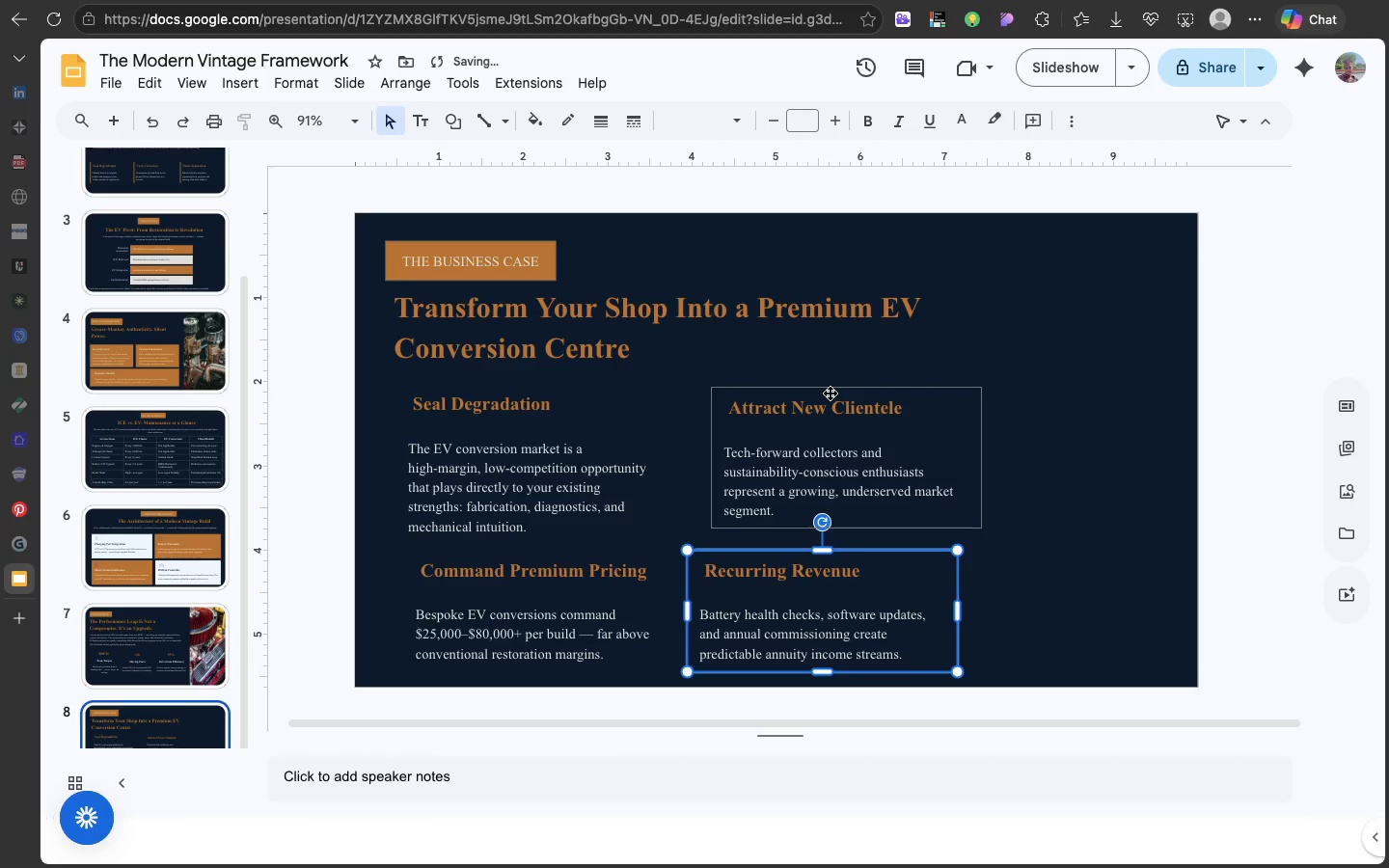 
left_click_drag(start_coordinate=[828, 391], to_coordinate=[814, 393])
 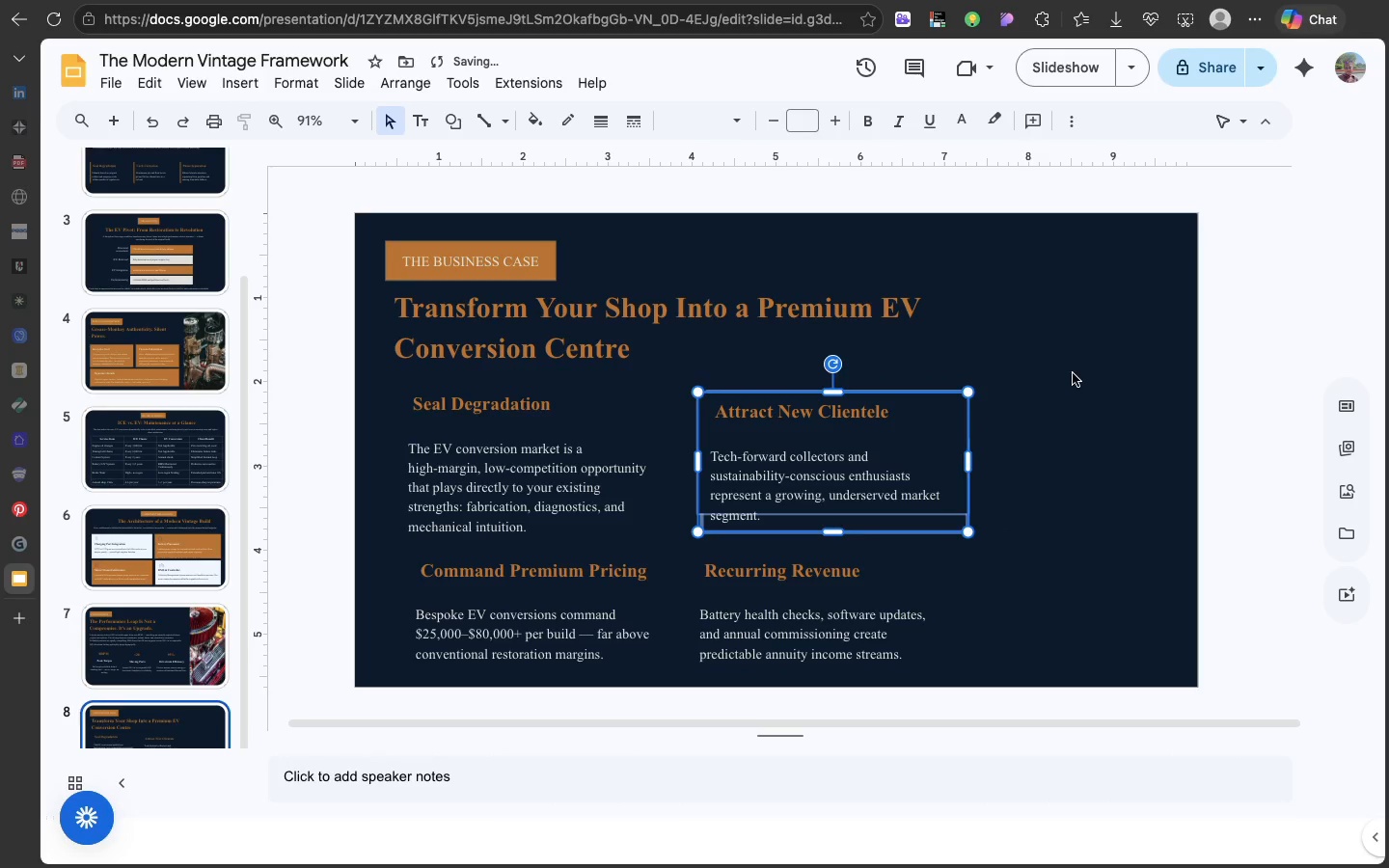 
left_click([1073, 373])
 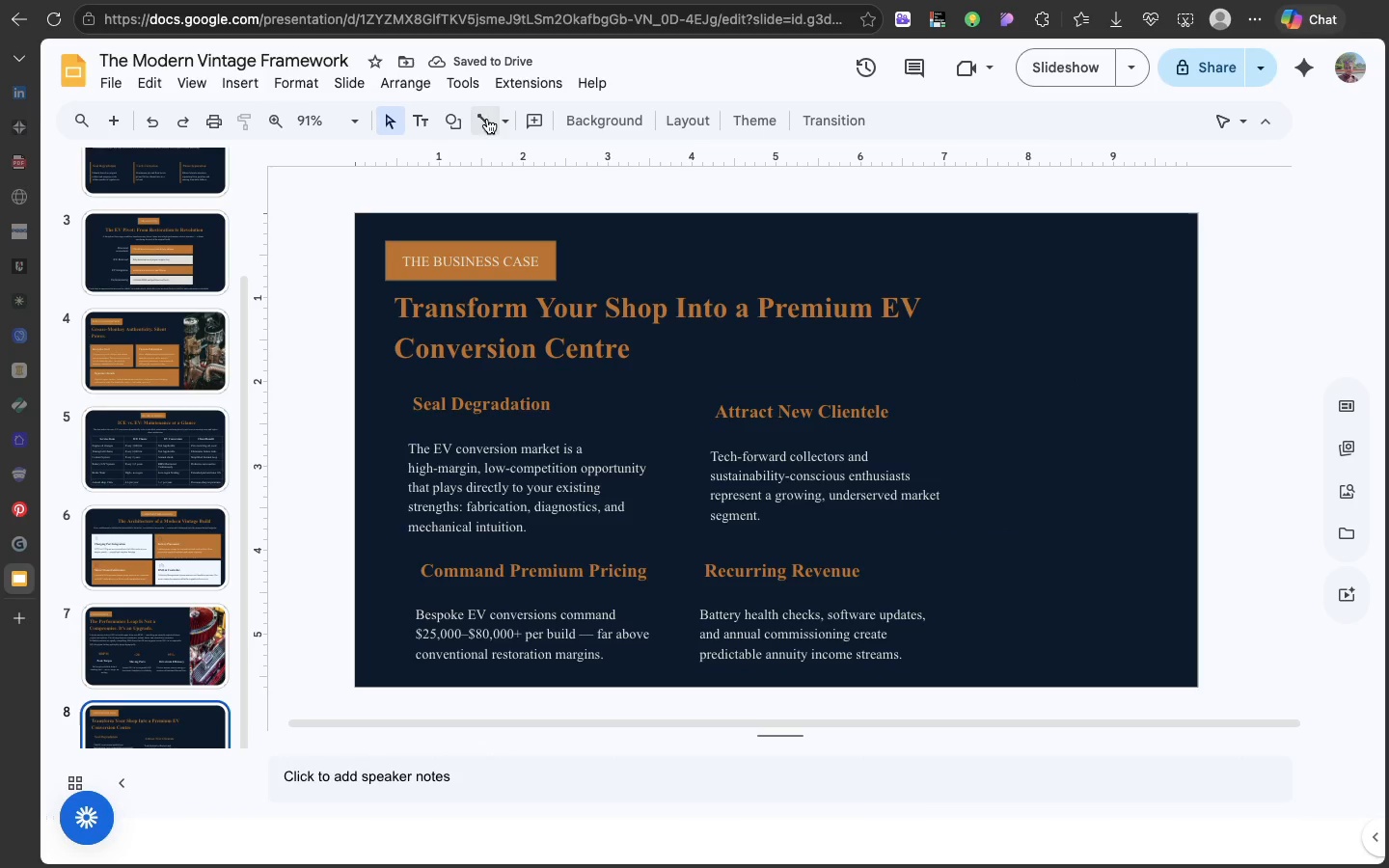 
left_click([449, 118])
 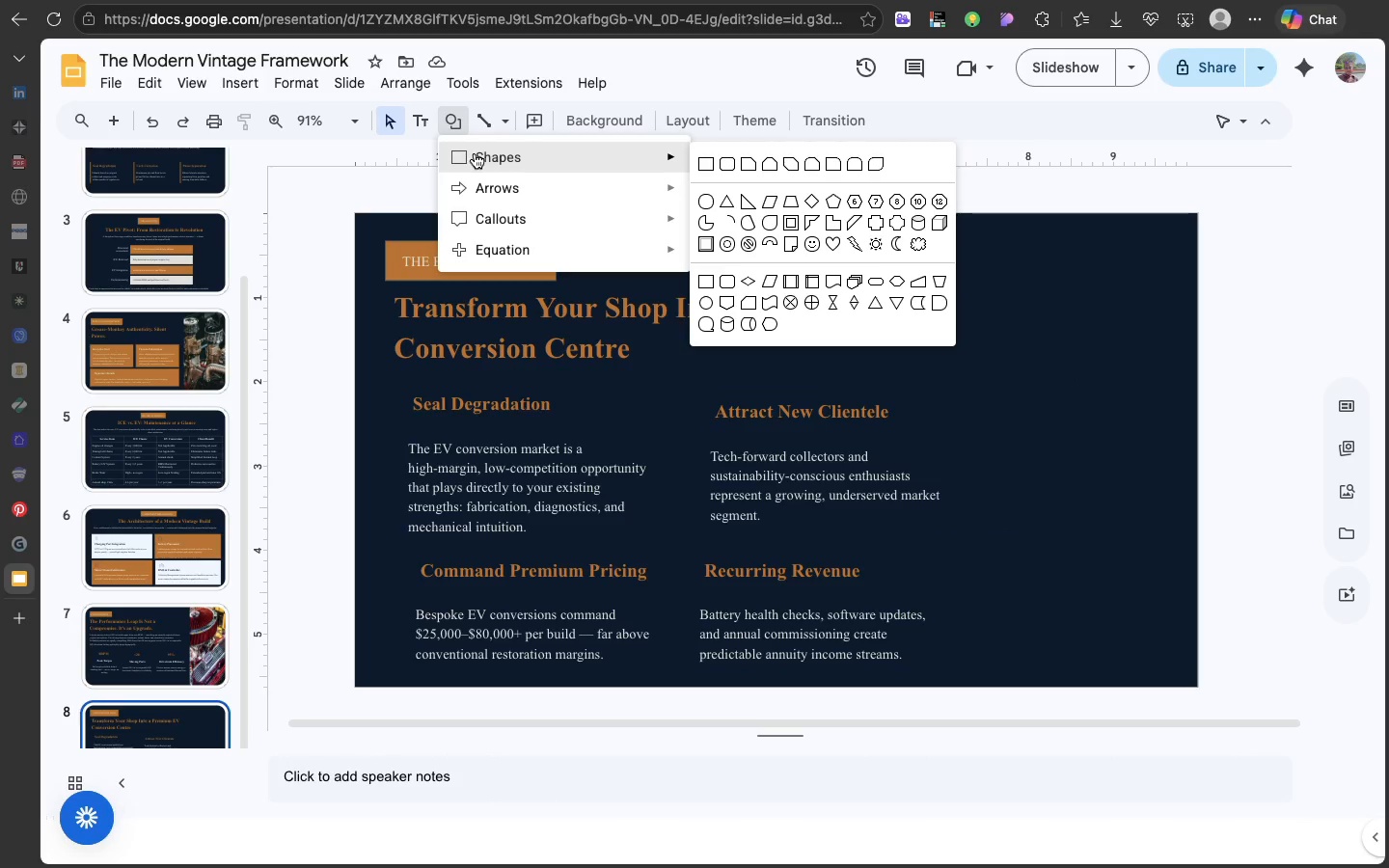 
left_click([475, 153])
 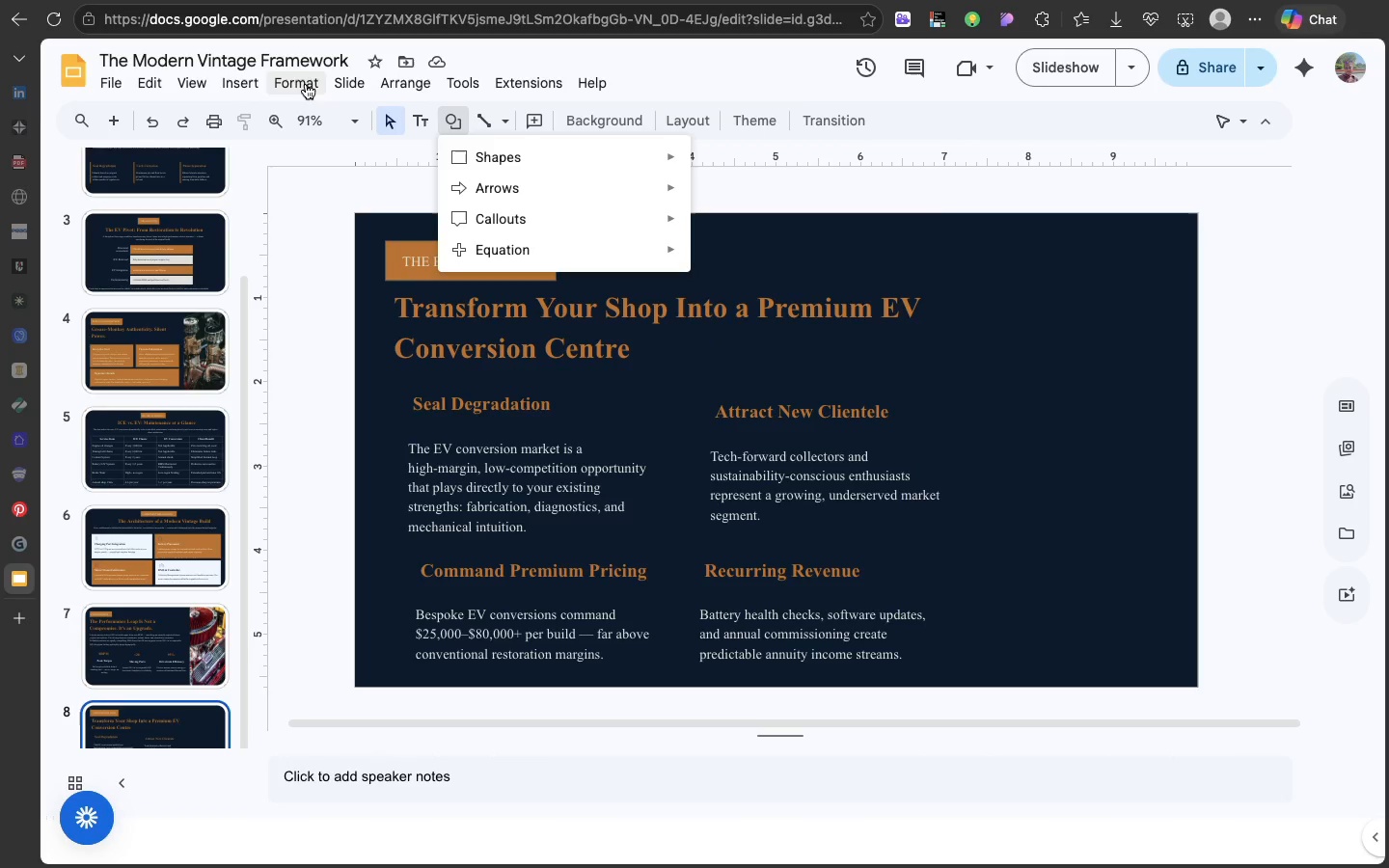 
left_click([253, 79])
 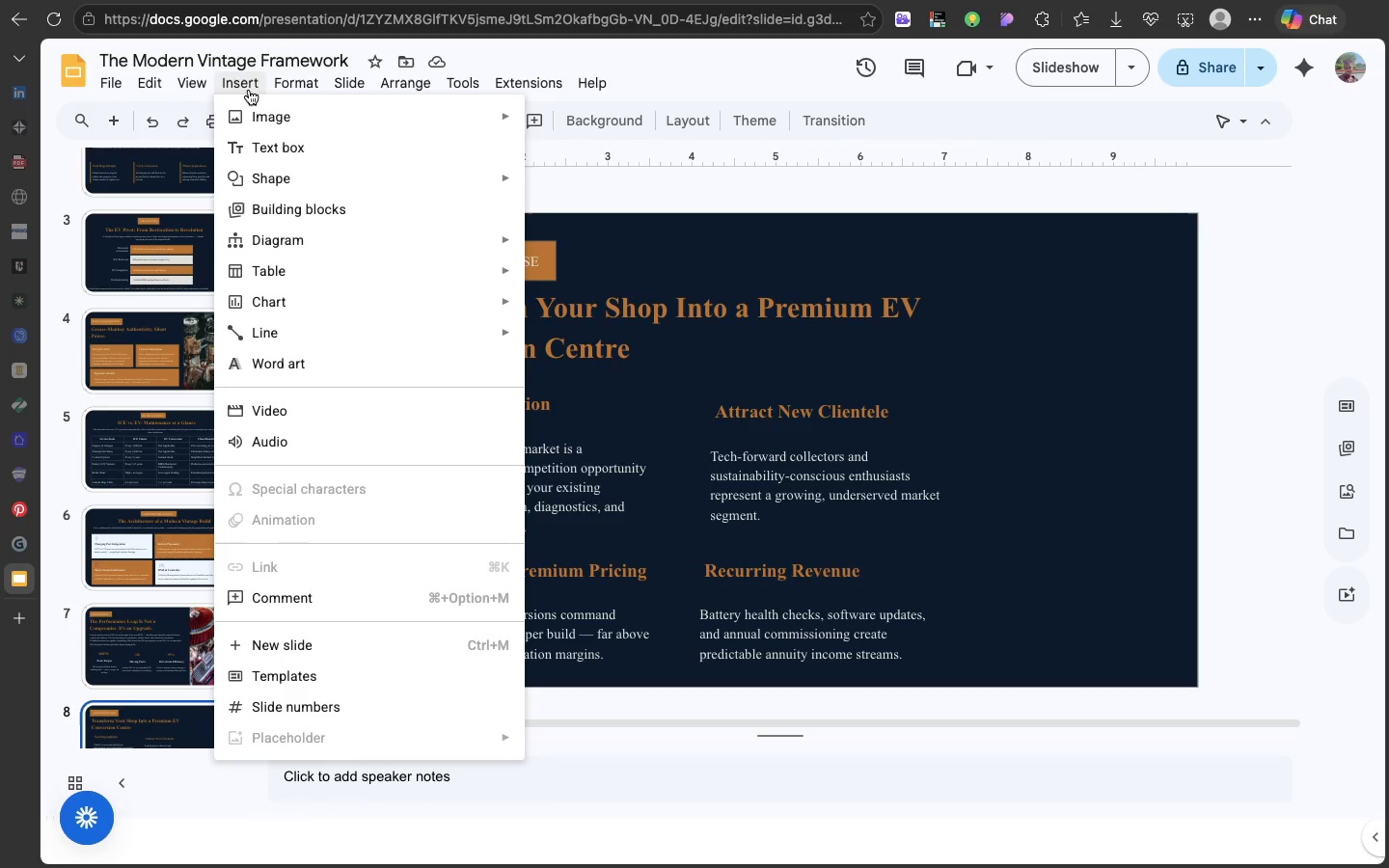 
wait(7.39)
 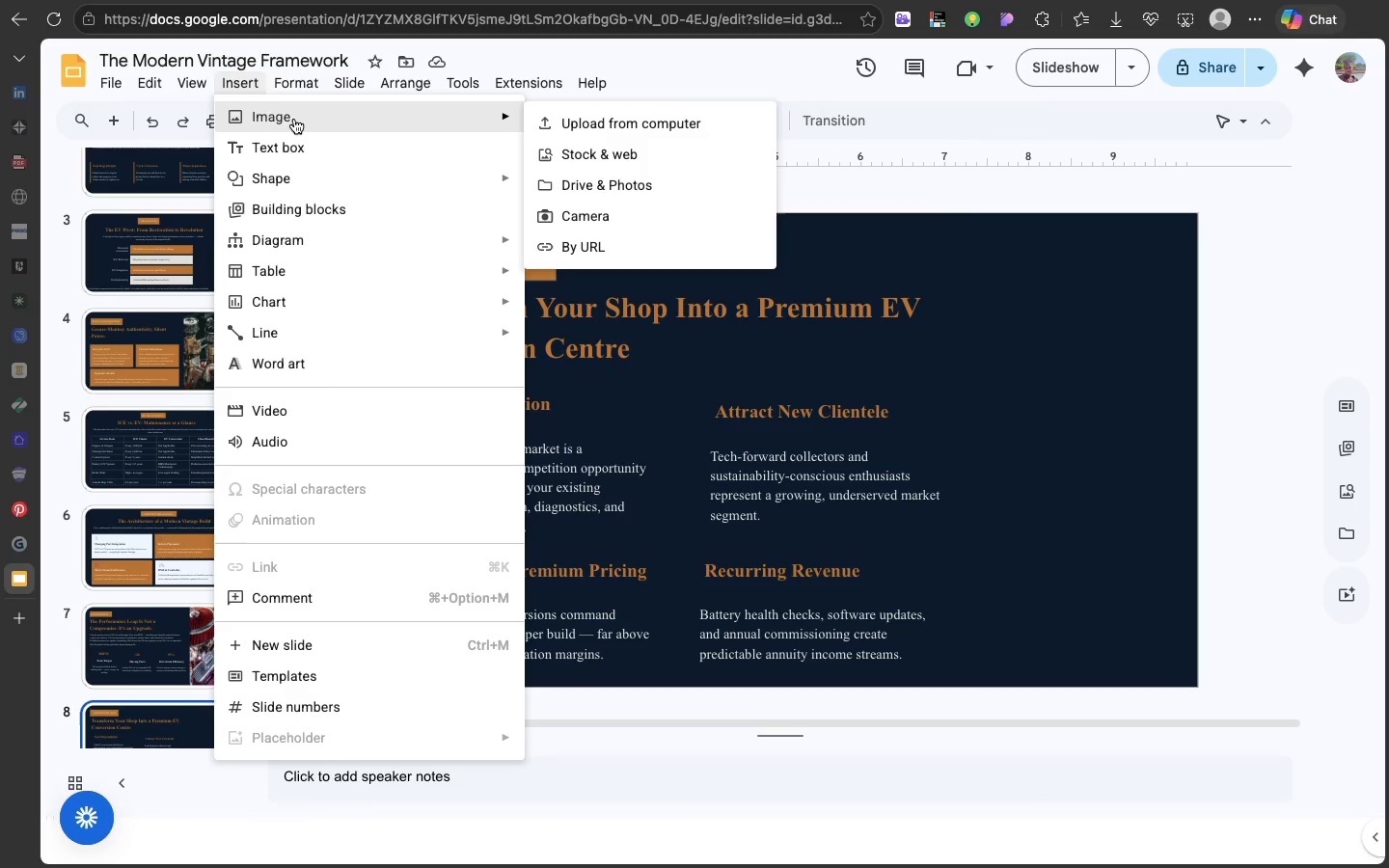 
left_click([549, 125])
 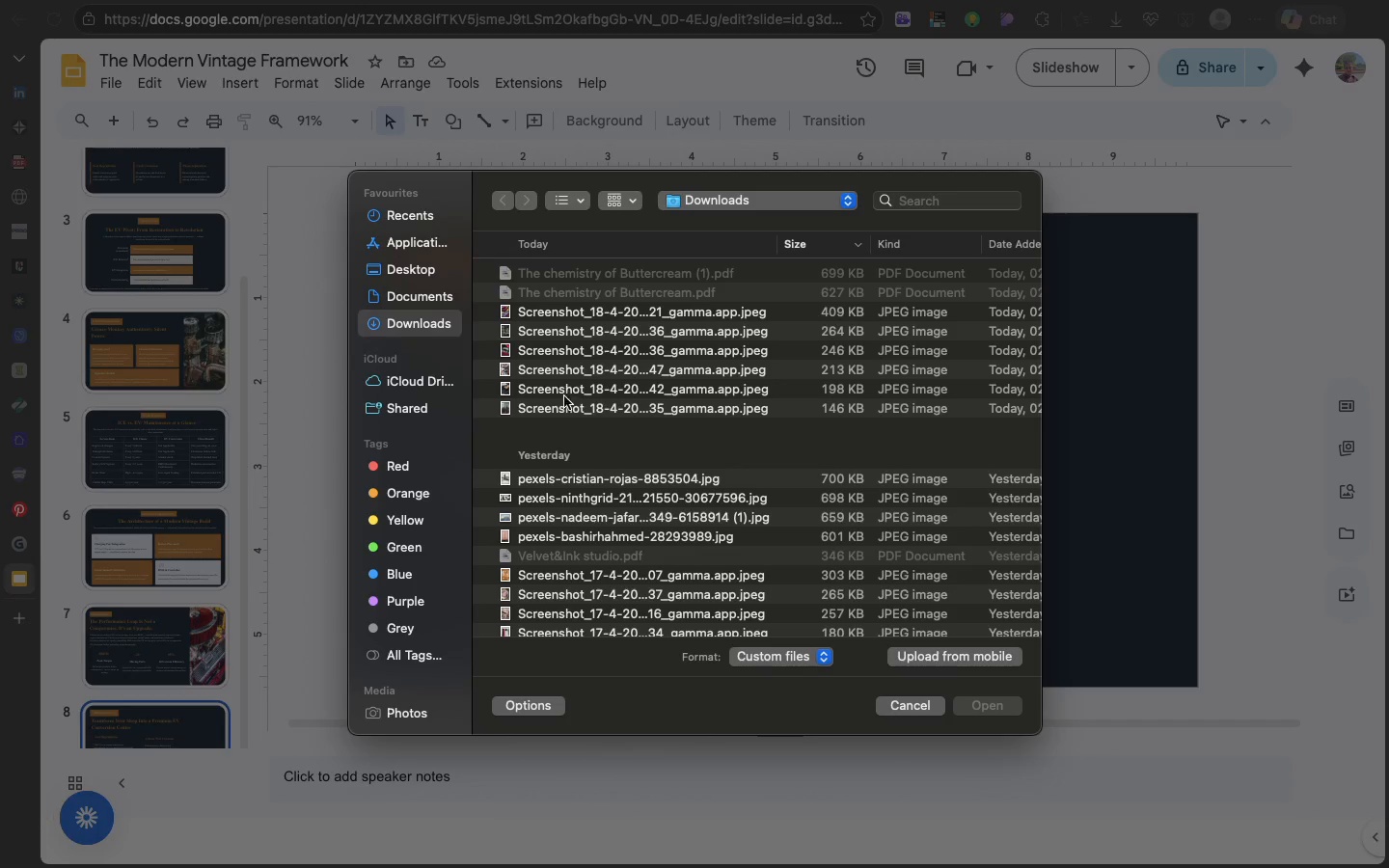 
left_click([560, 393])
 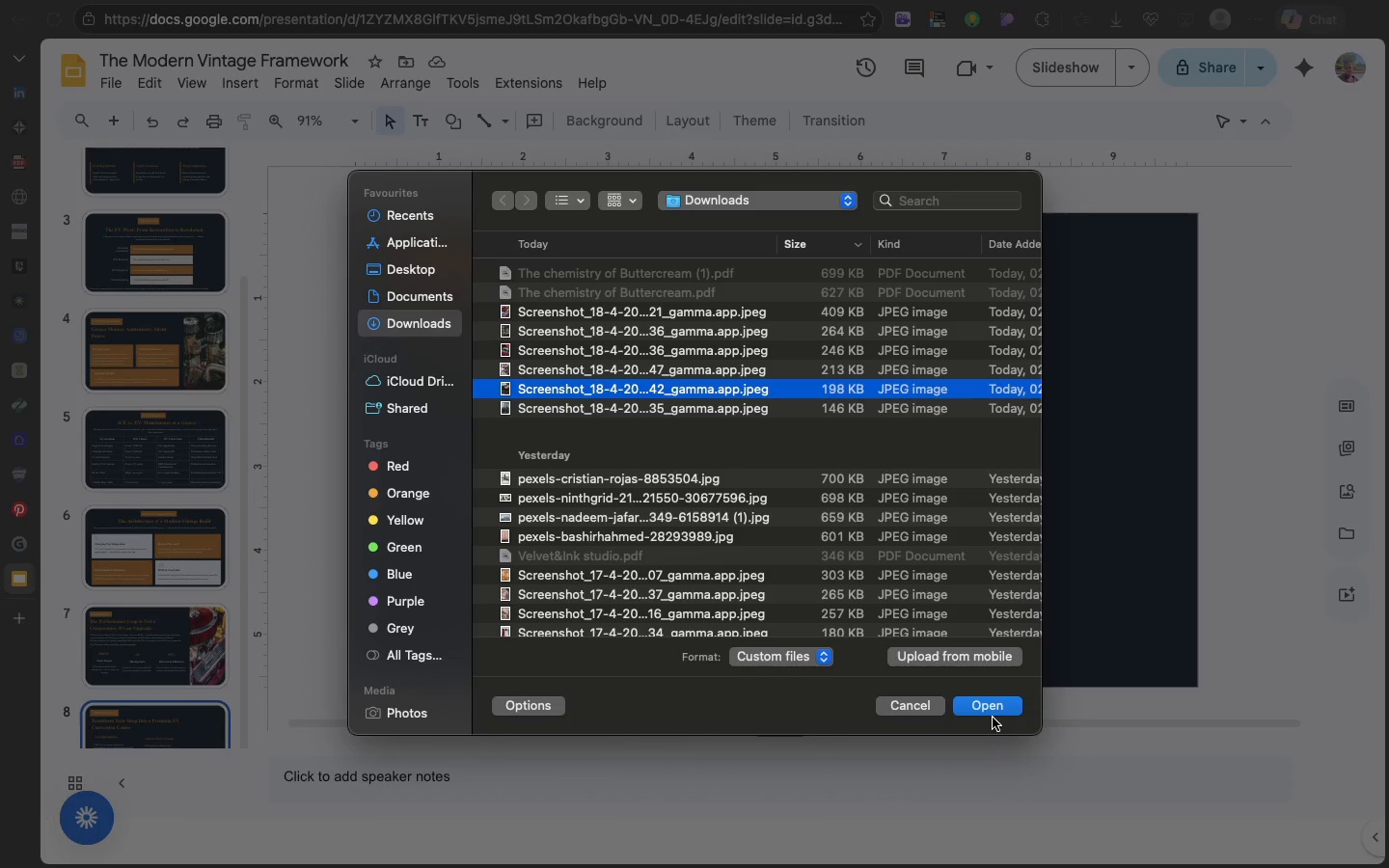 
left_click([993, 718])
 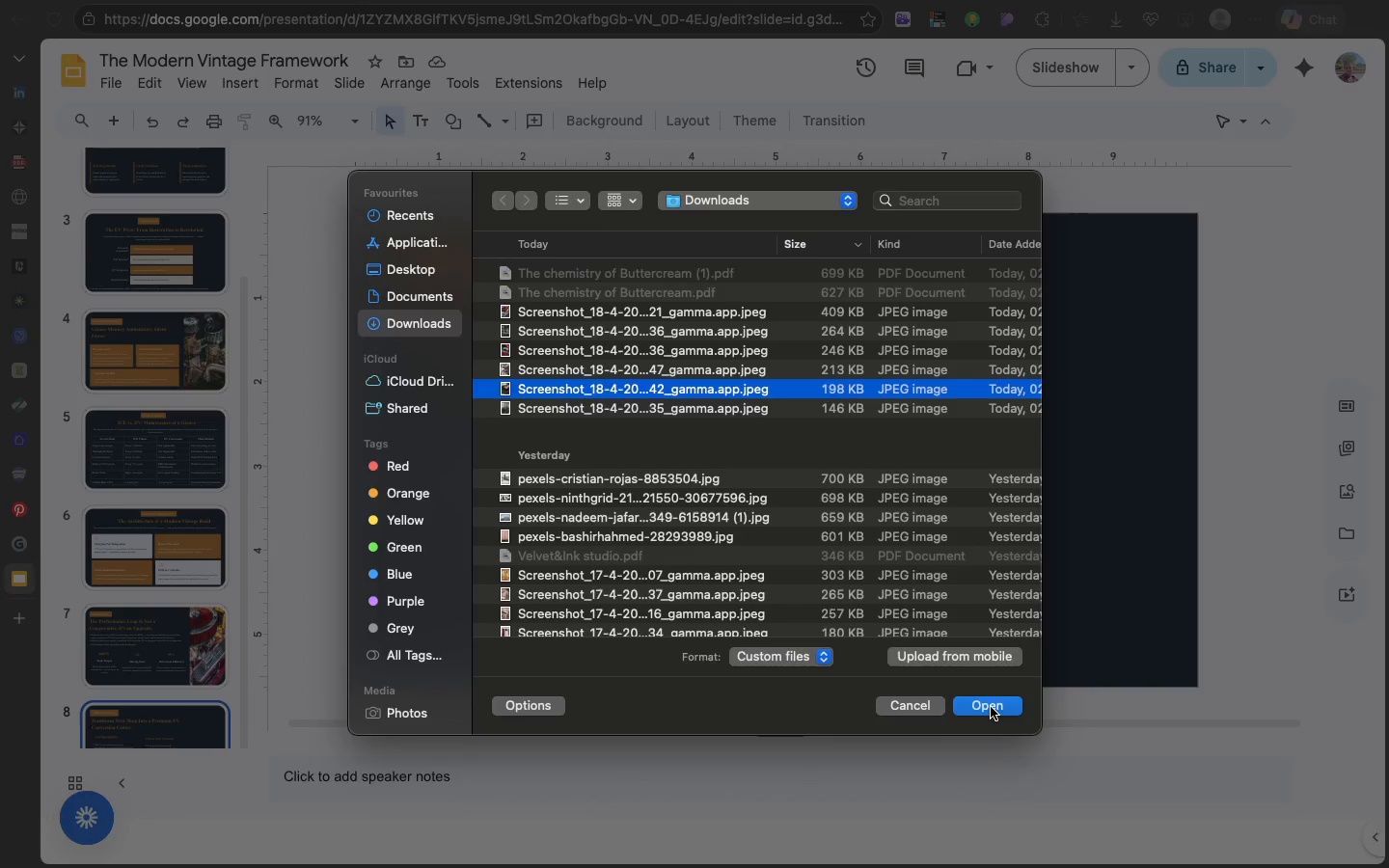 
left_click([991, 707])
 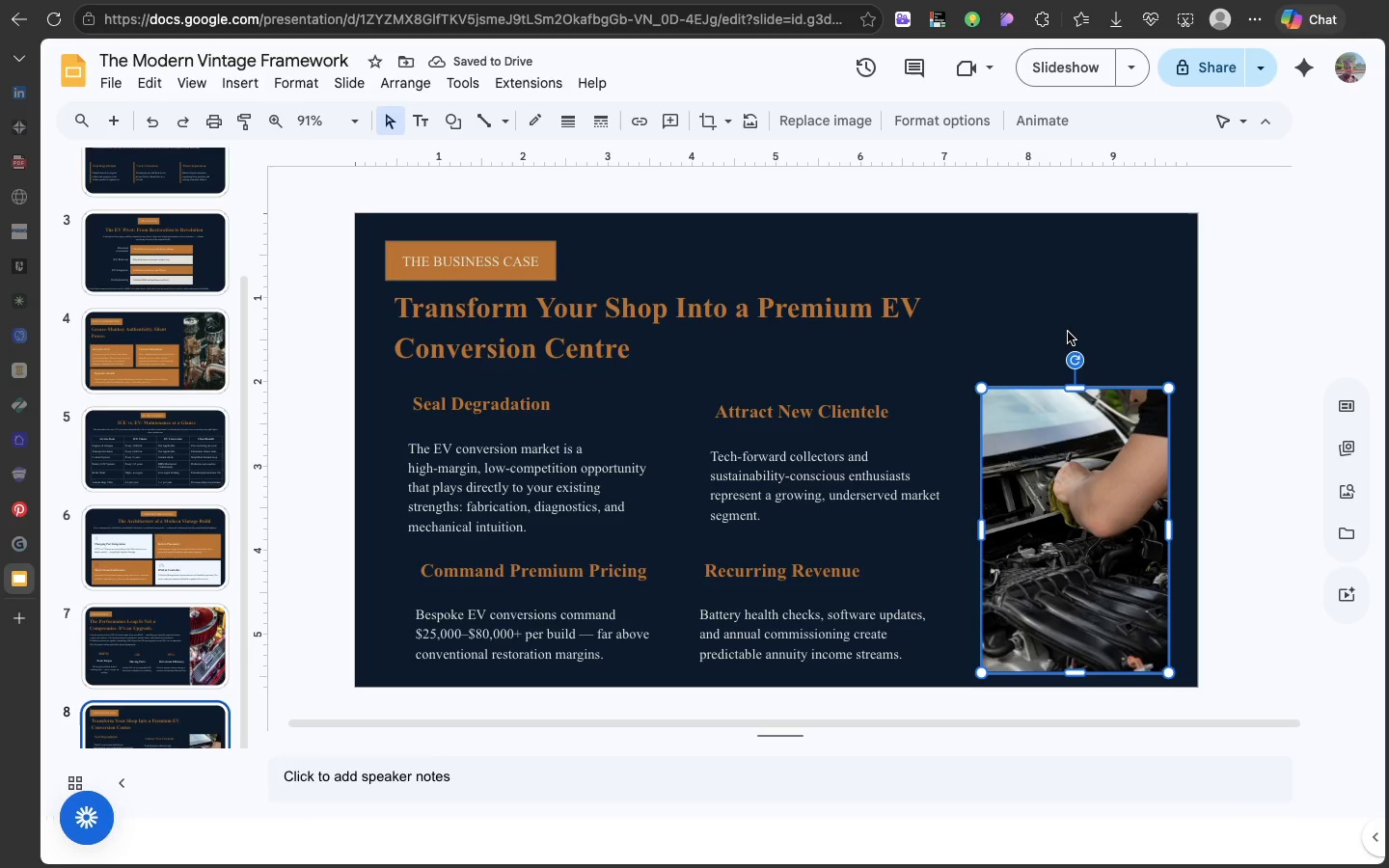 
wait(9.35)
 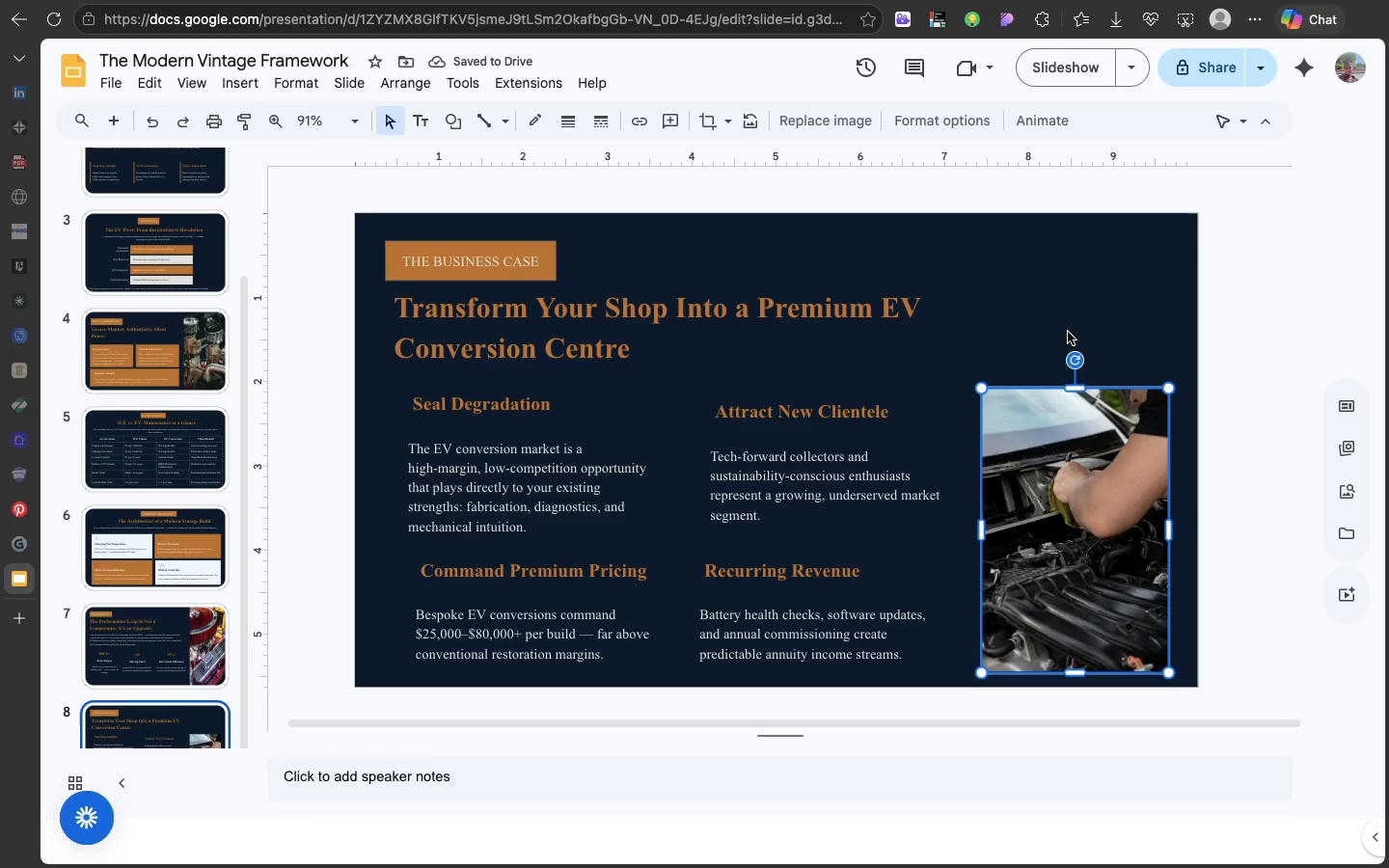 
key(Backspace)
 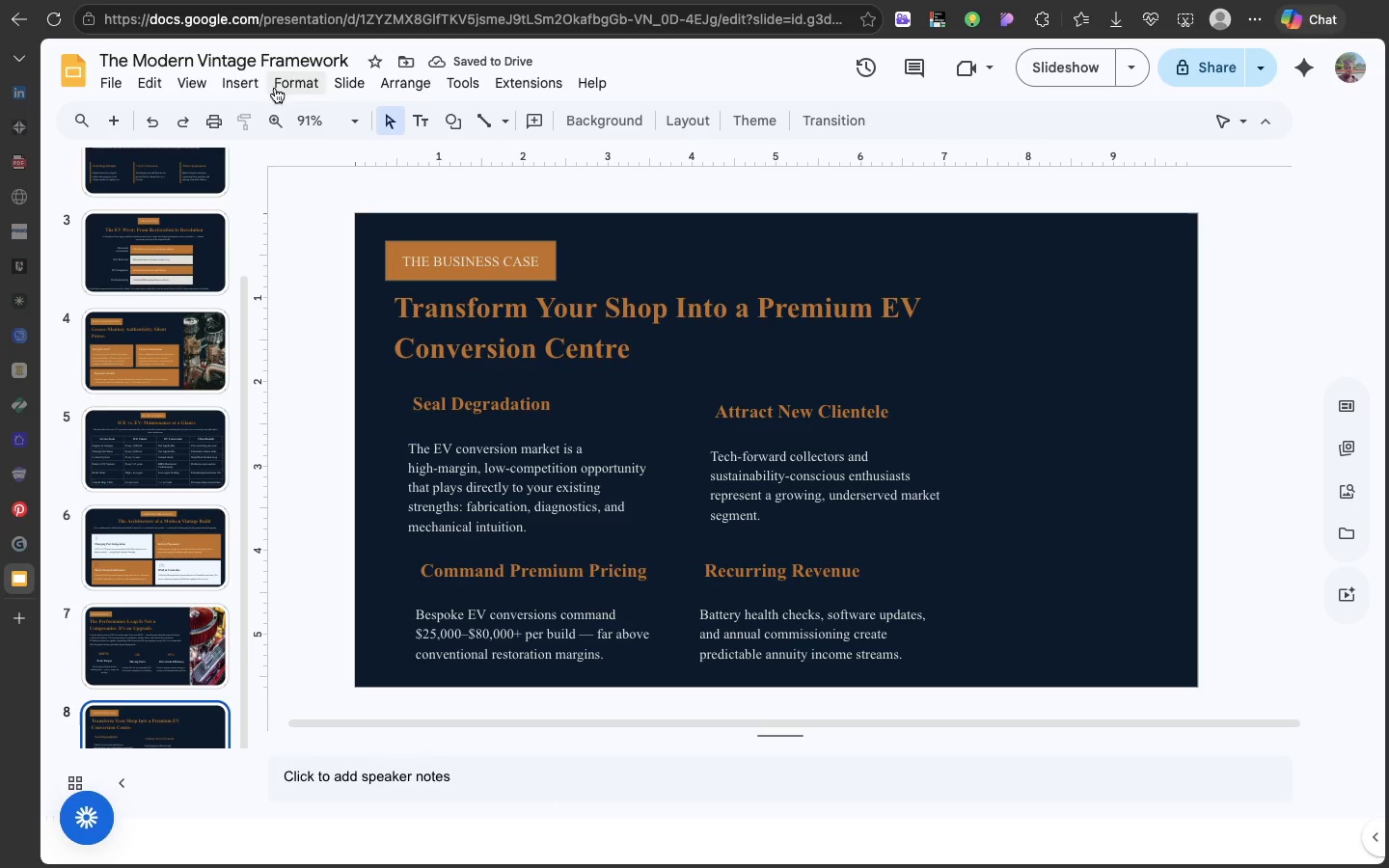 
left_click([251, 82])
 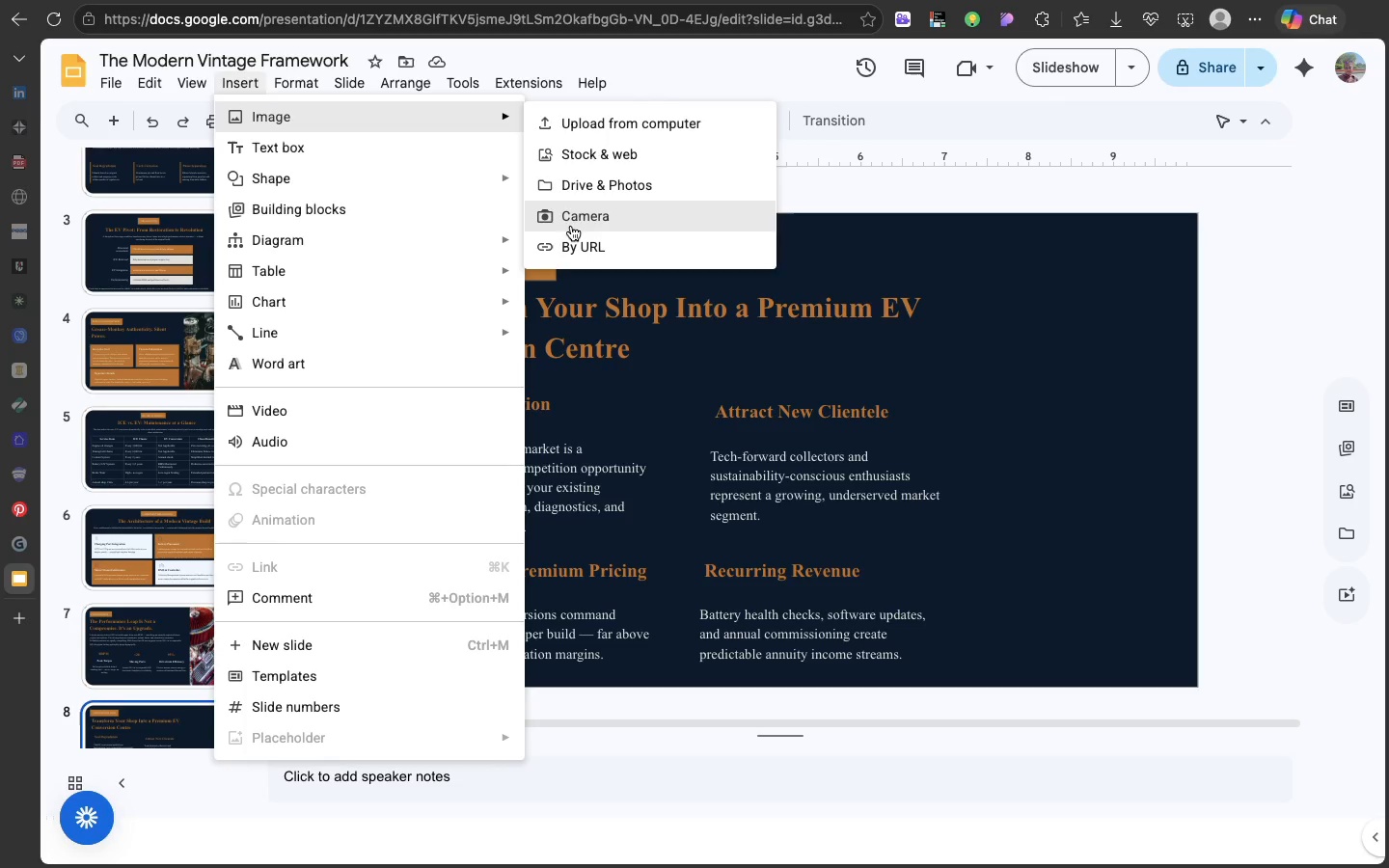 
left_click([574, 130])
 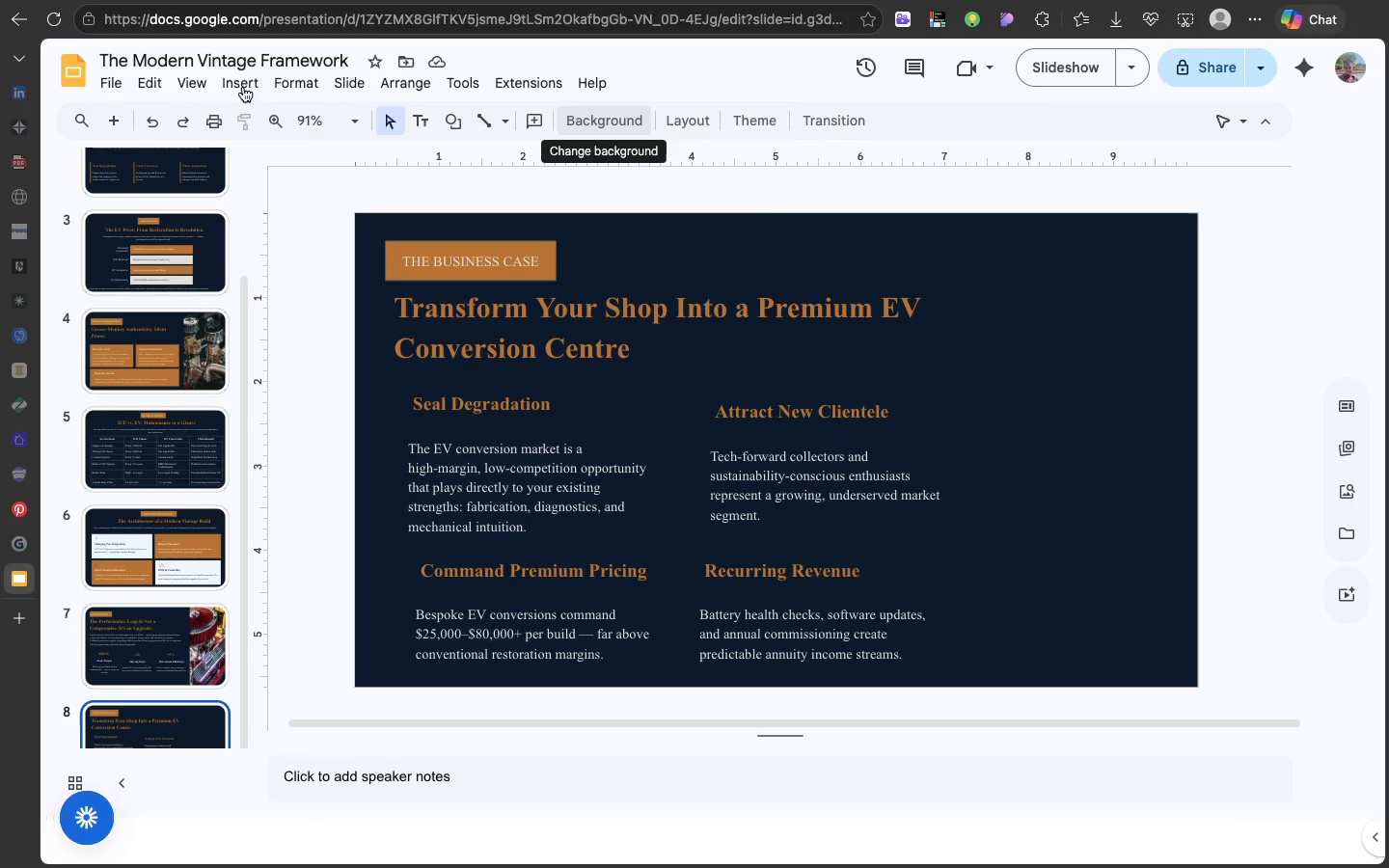 
left_click([242, 87])
 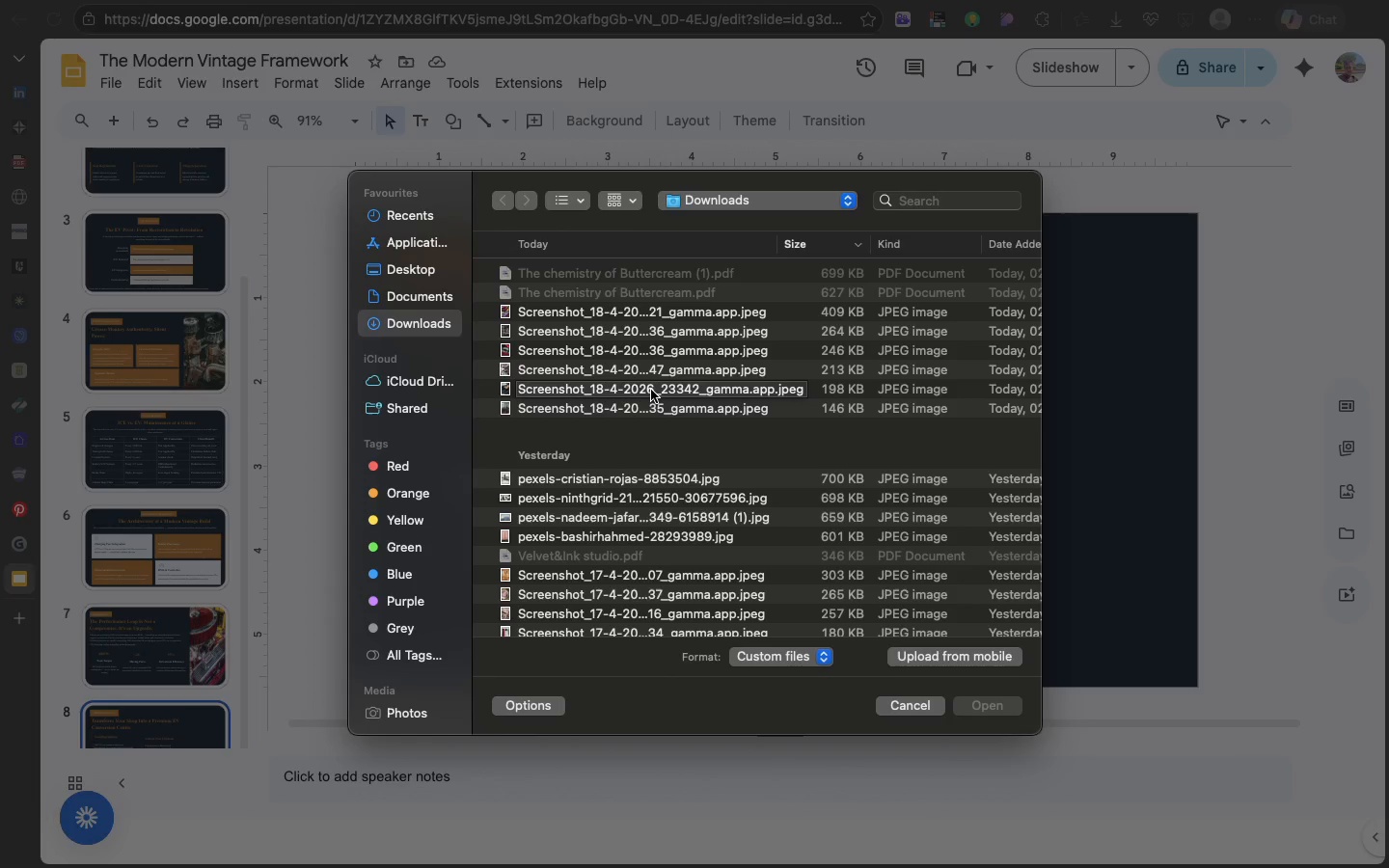 
wait(5.2)
 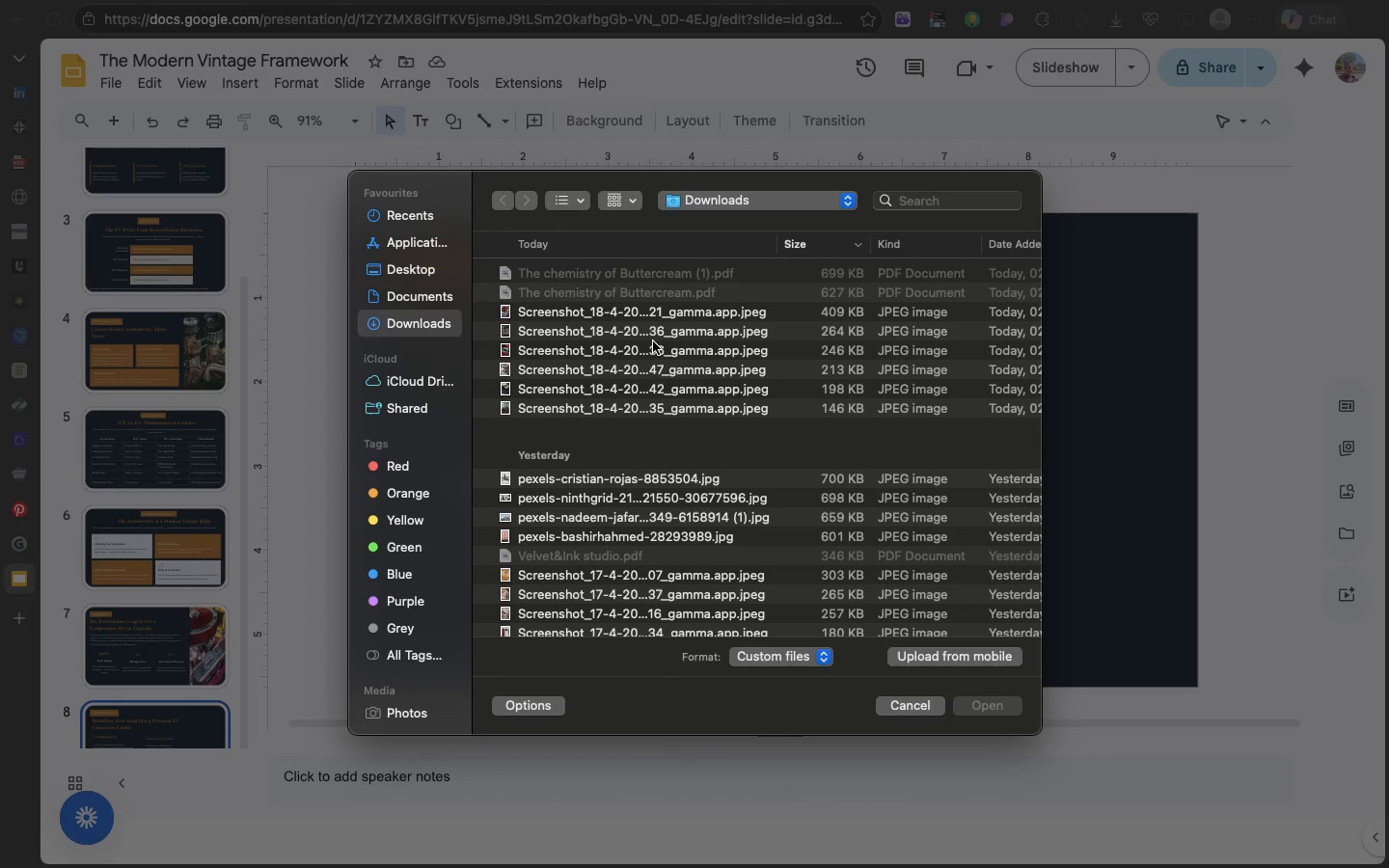 
left_click([651, 390])
 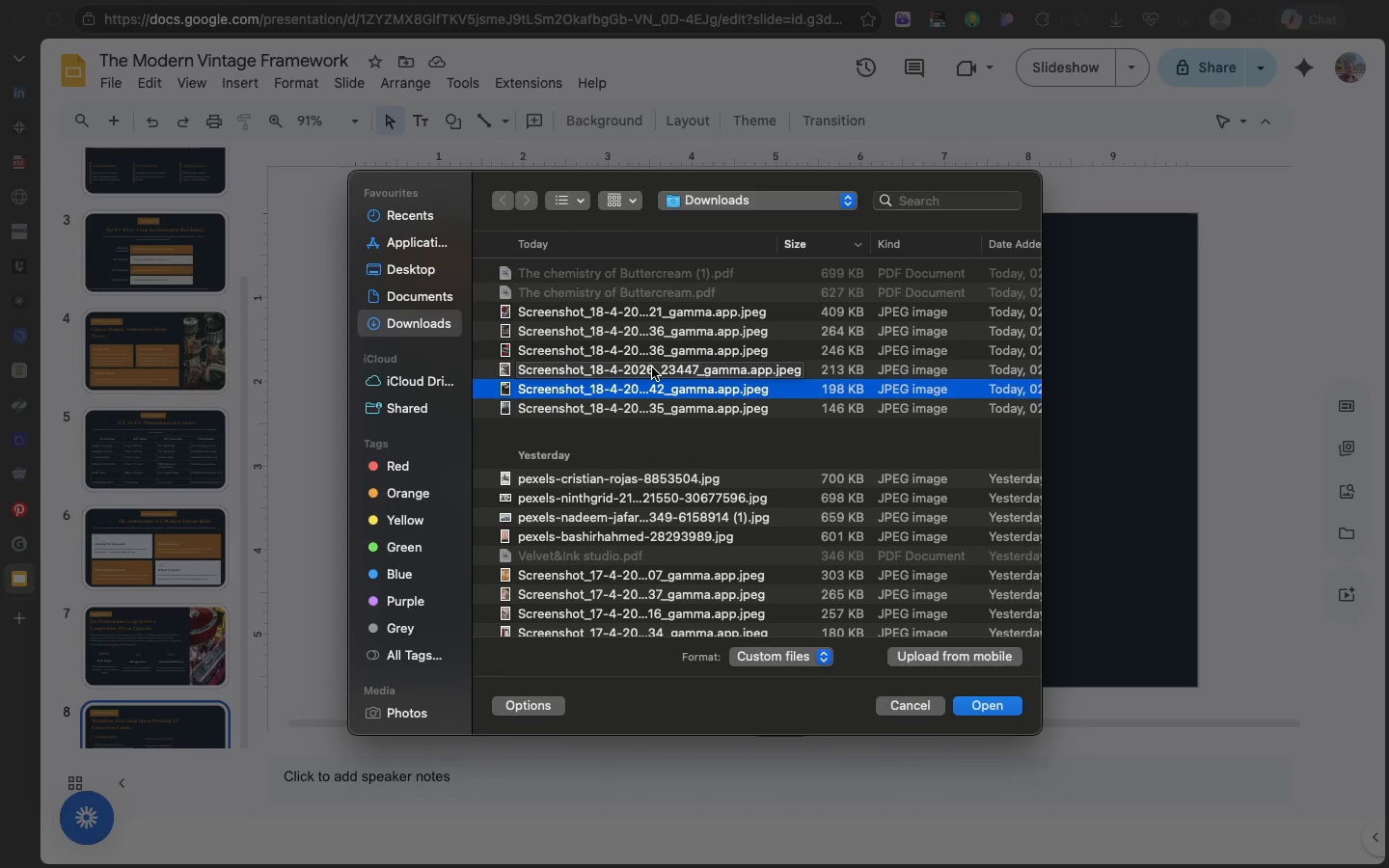 
left_click([652, 367])
 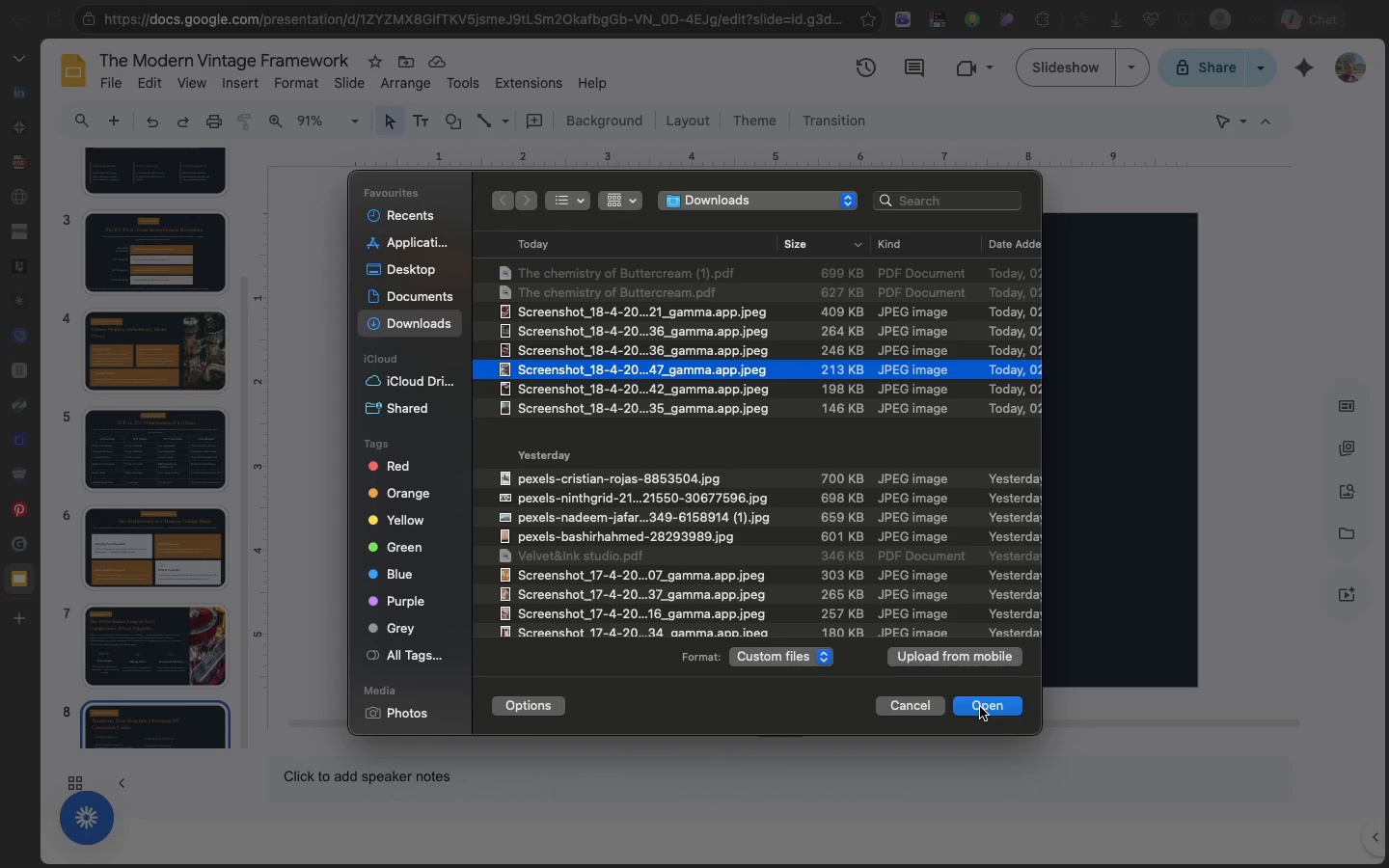 
left_click([980, 707])
 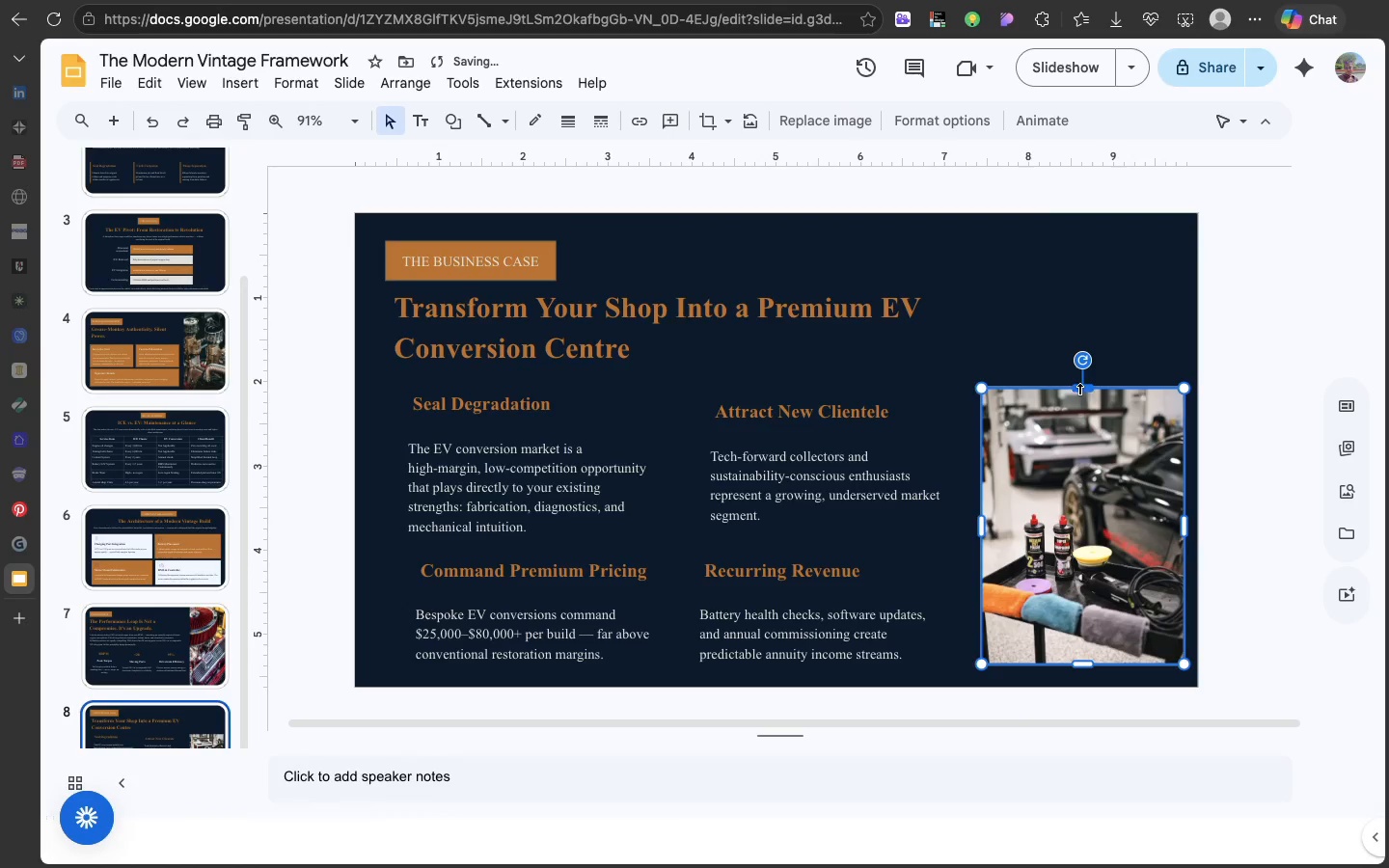 
left_click_drag(start_coordinate=[1076, 373], to_coordinate=[1079, 269])
 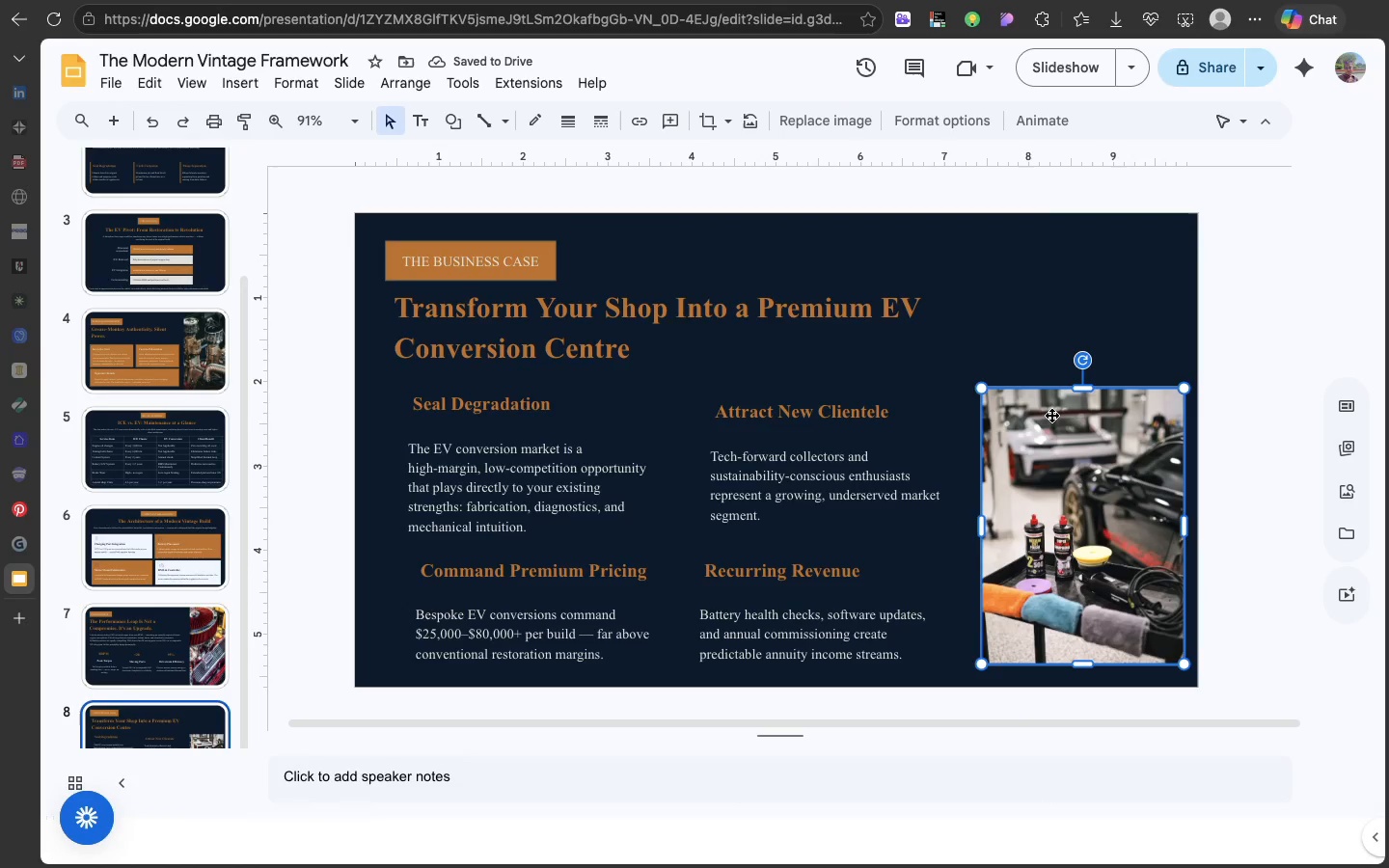 
left_click([1051, 415])
 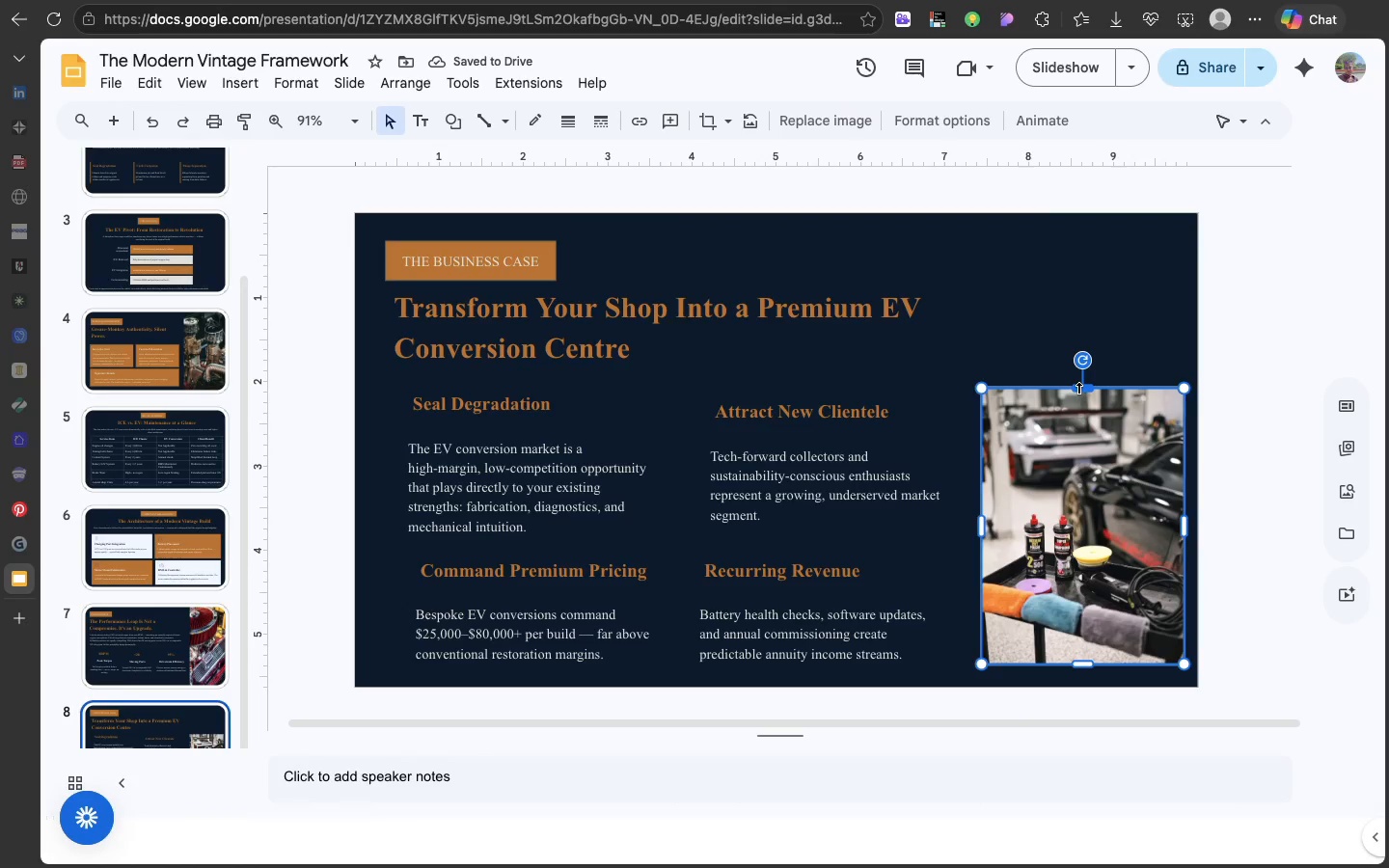 
left_click_drag(start_coordinate=[1078, 389], to_coordinate=[1061, 209])
 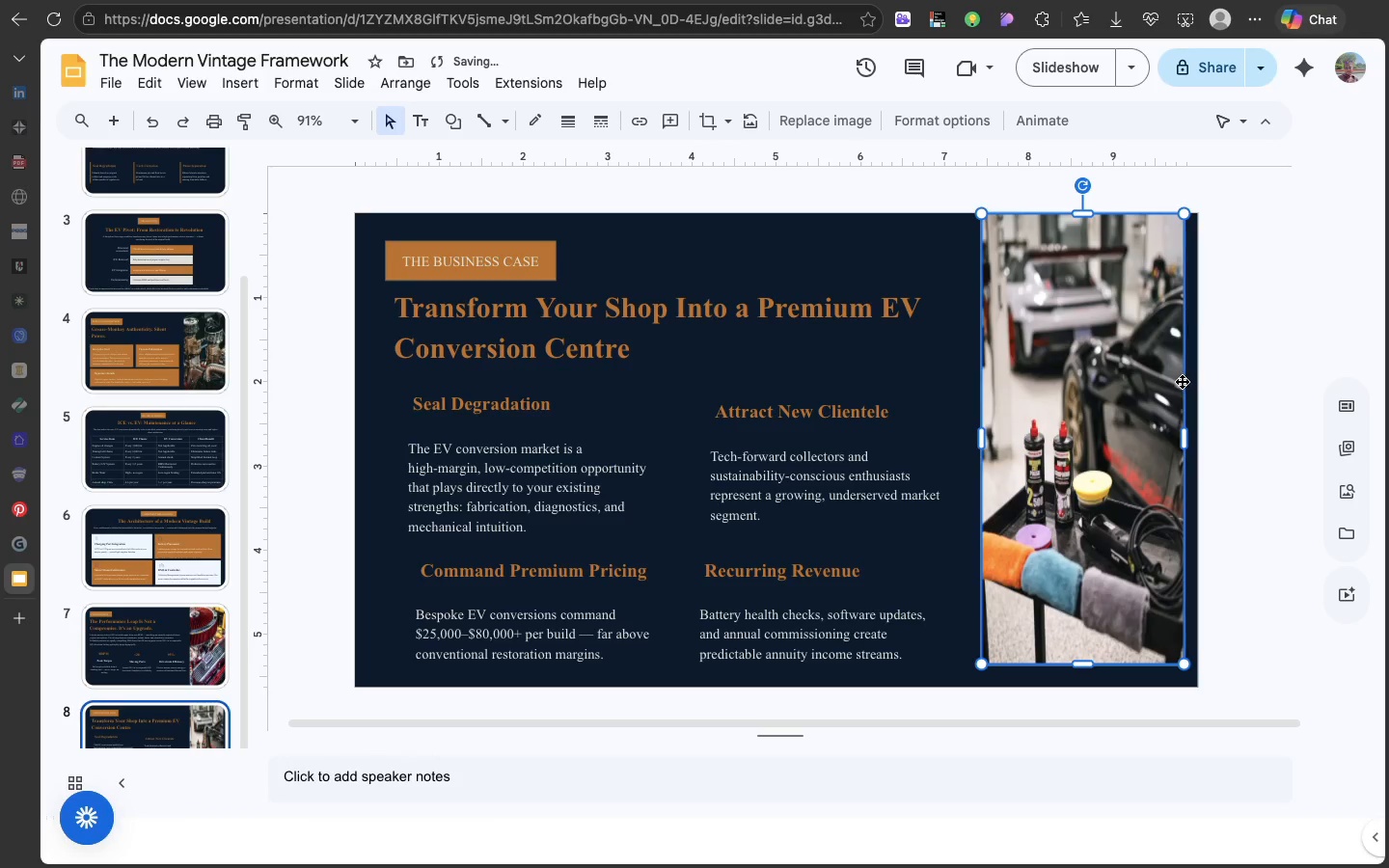 
left_click_drag(start_coordinate=[1182, 381], to_coordinate=[1193, 390])
 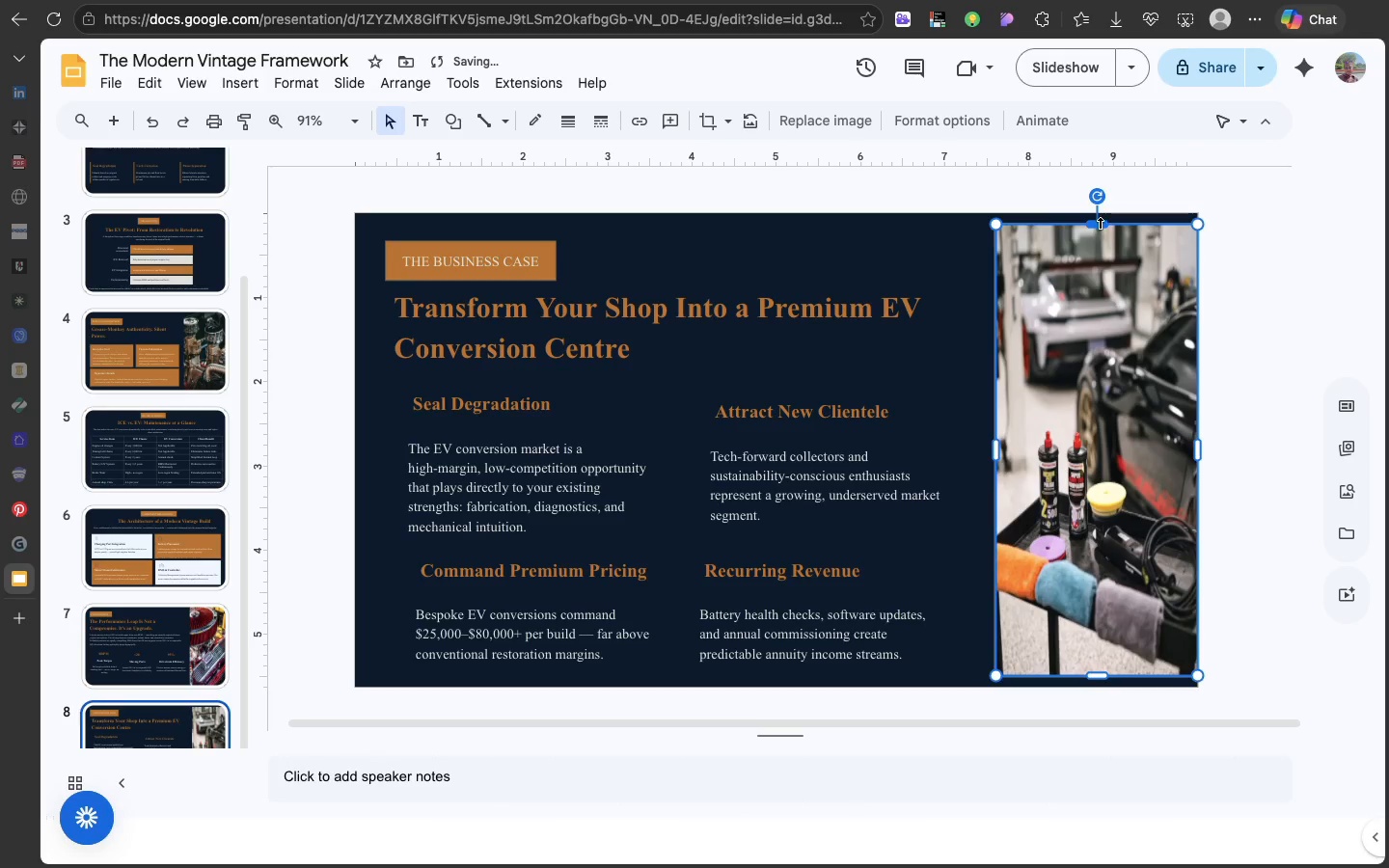 
left_click_drag(start_coordinate=[1100, 224], to_coordinate=[1094, 212])
 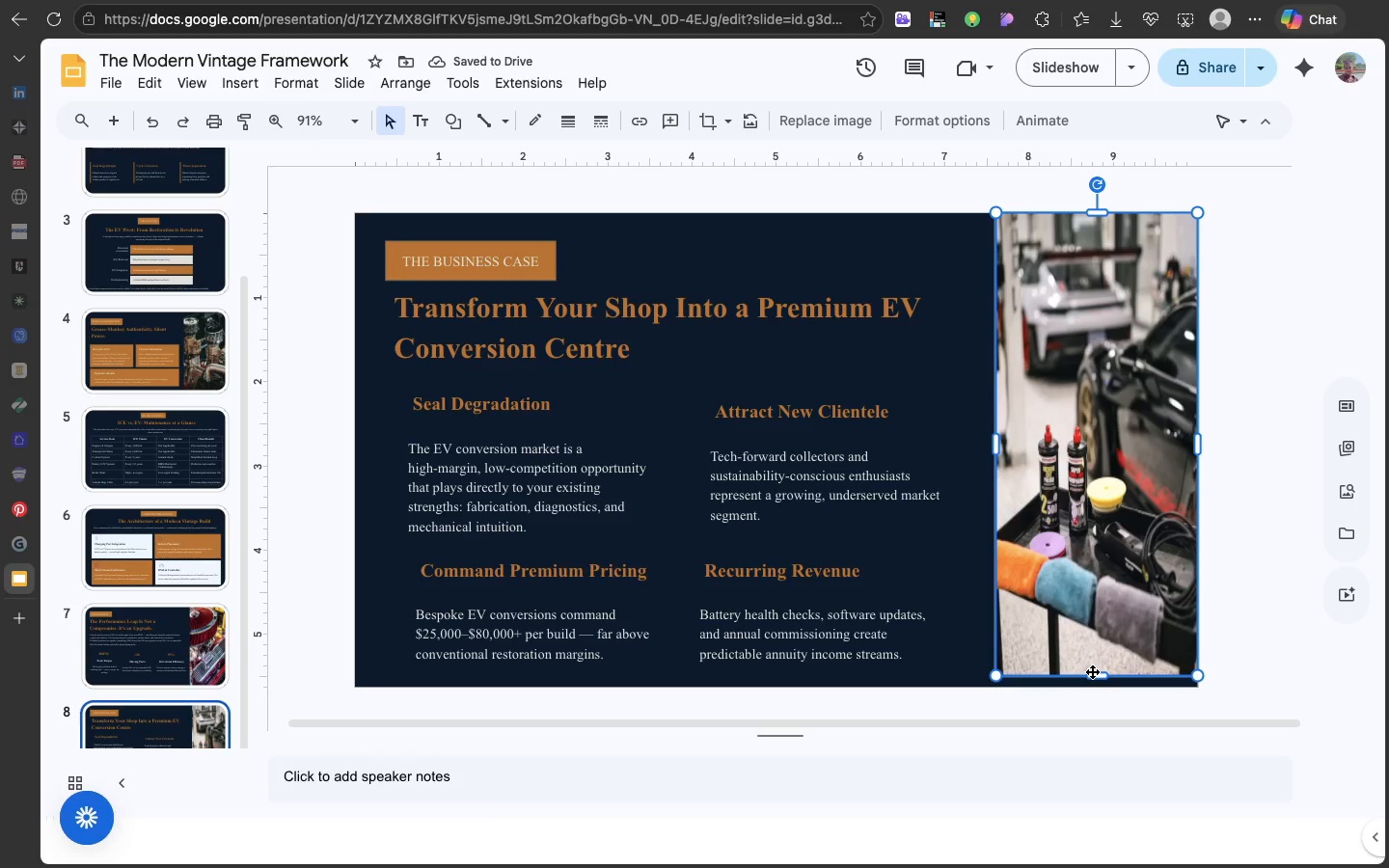 
left_click_drag(start_coordinate=[1098, 674], to_coordinate=[1098, 685])
 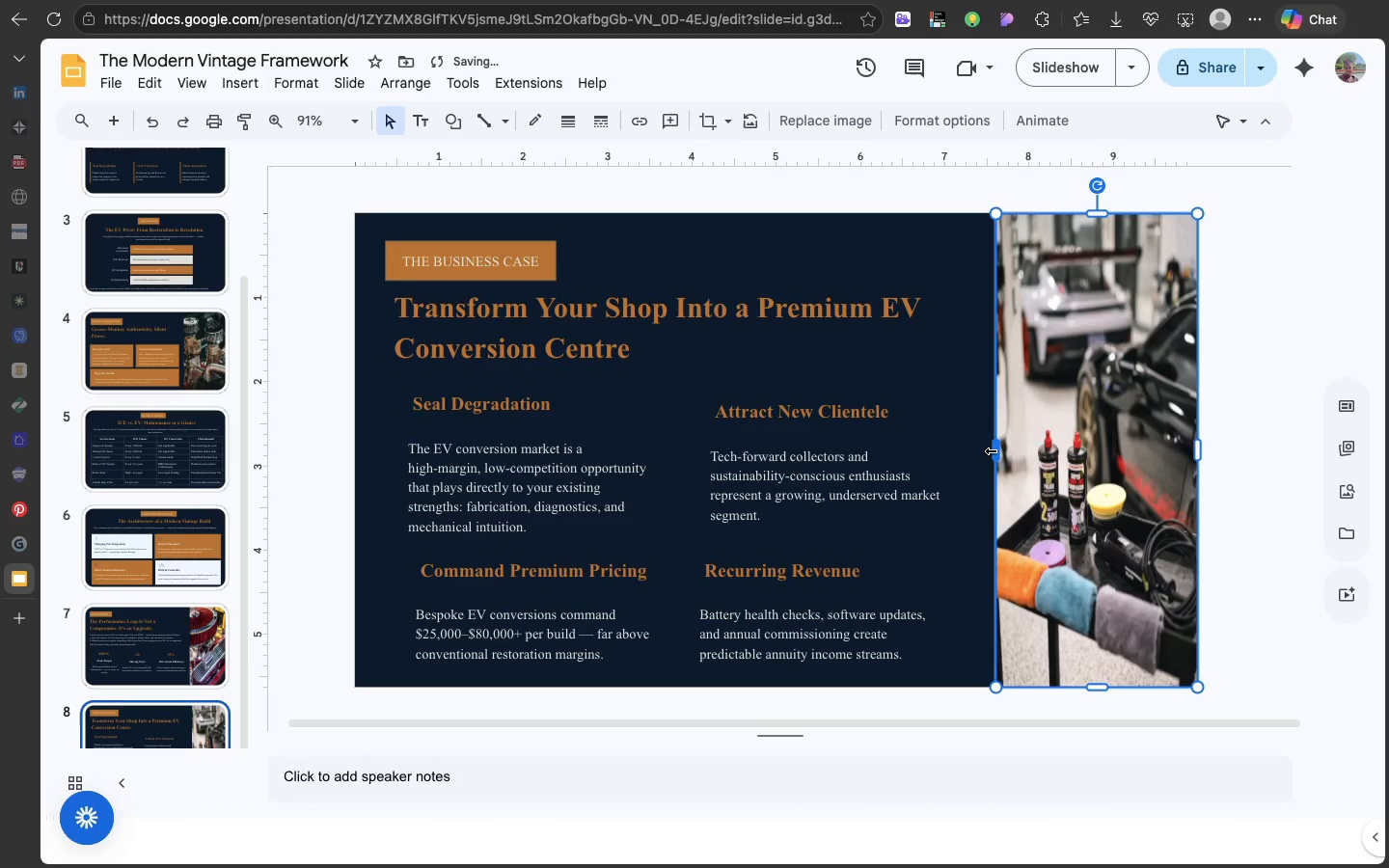 
left_click_drag(start_coordinate=[992, 450], to_coordinate=[969, 454])
 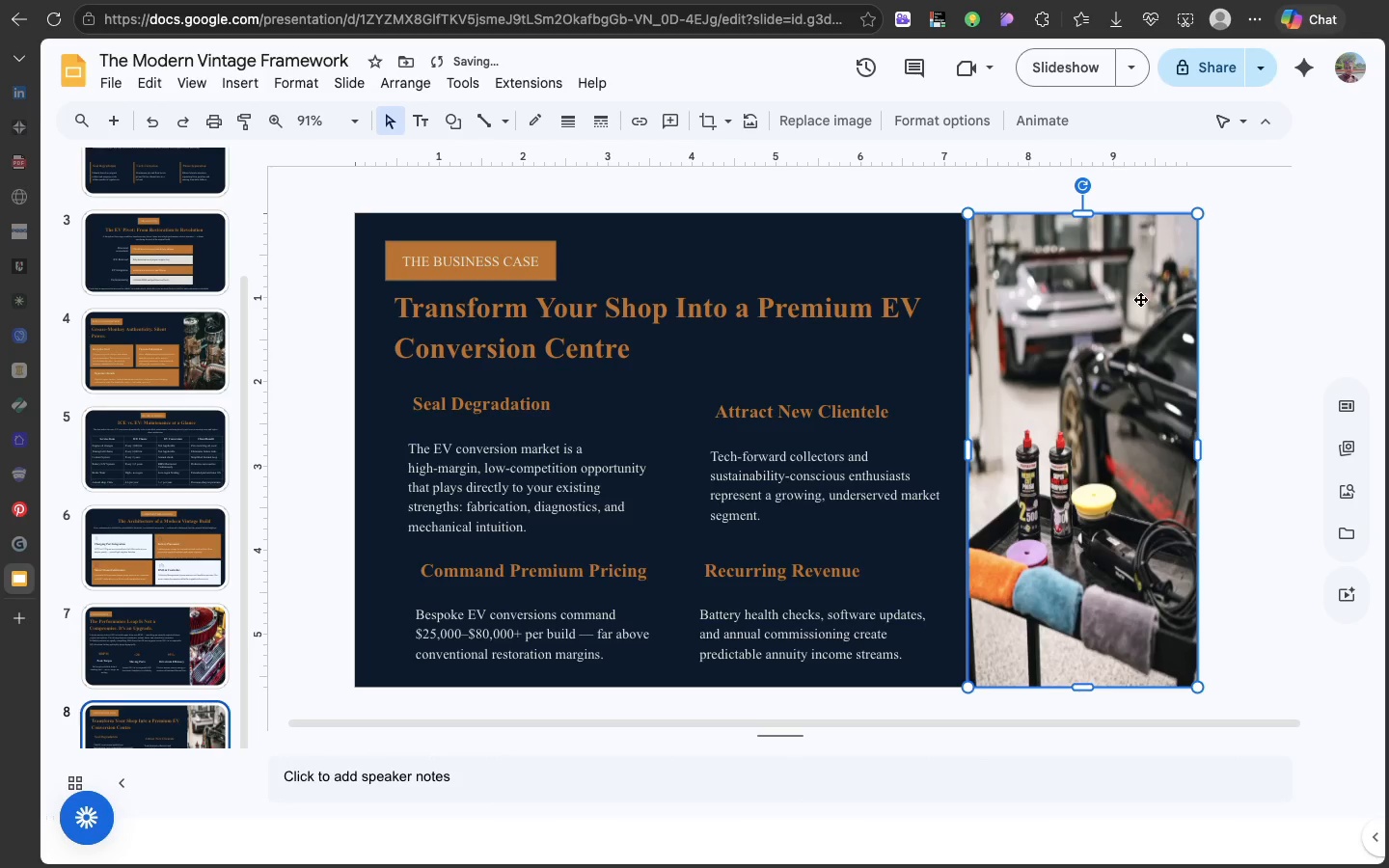 
left_click([1140, 299])
 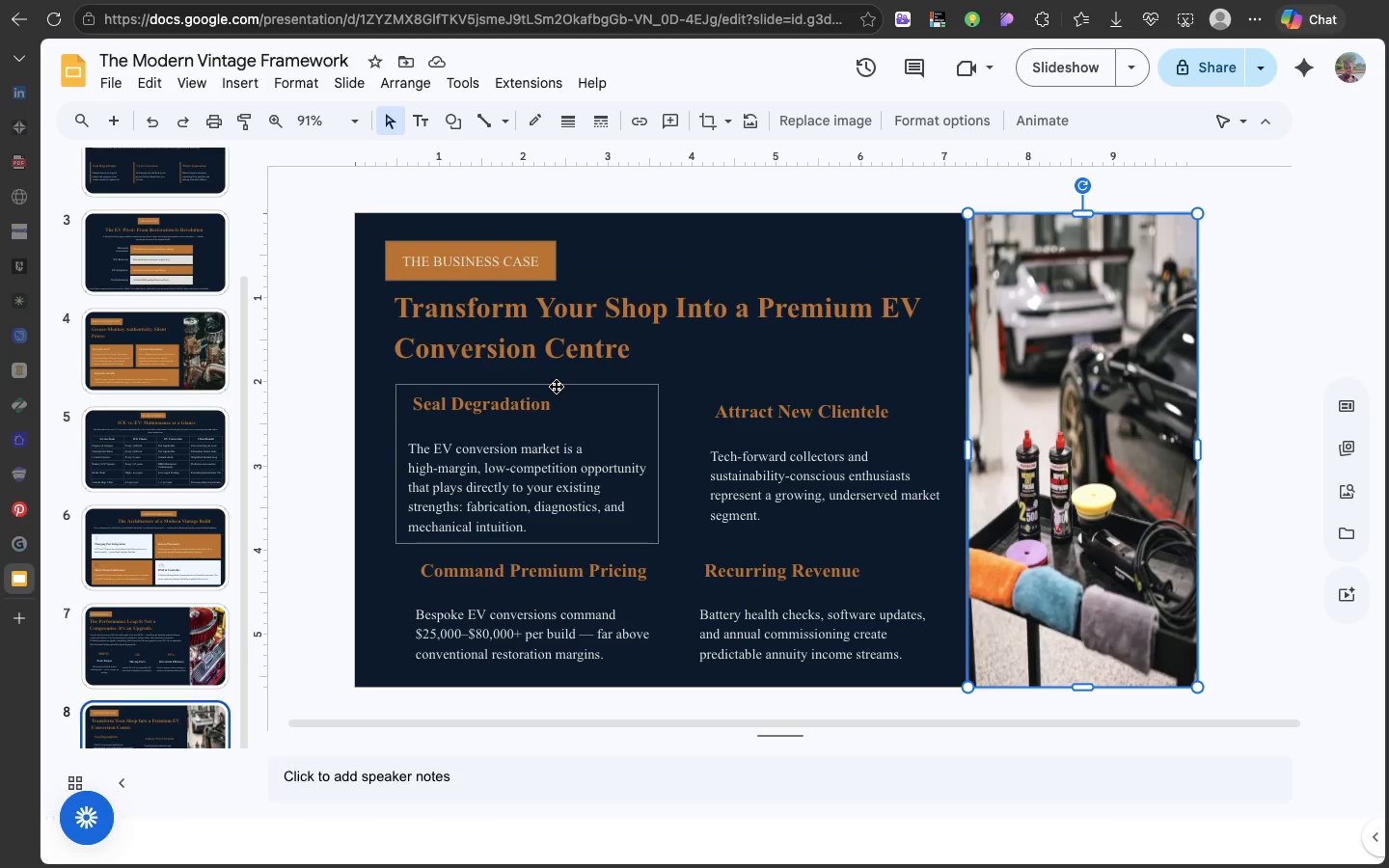 
wait(5.72)
 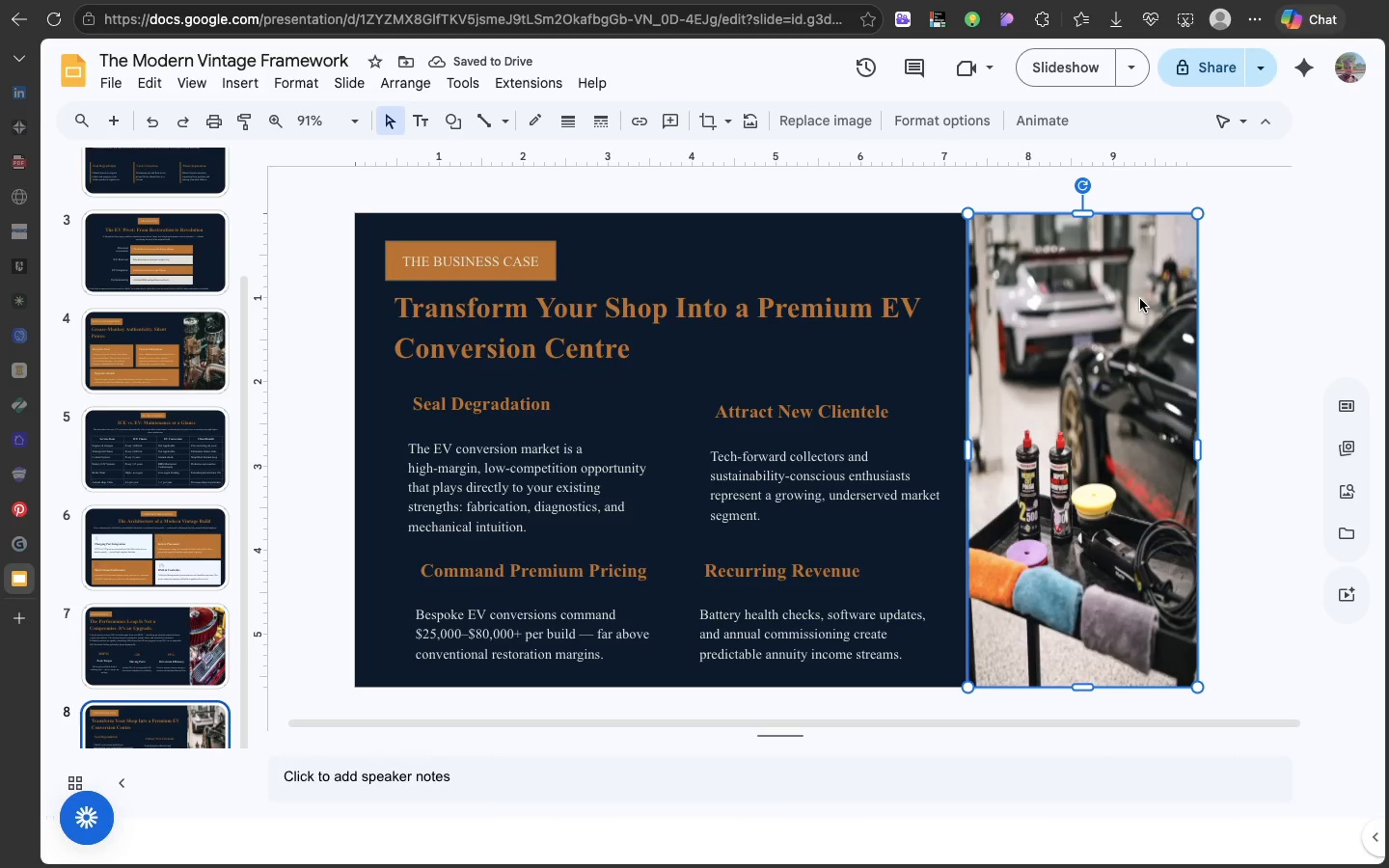 
double_click([536, 402])
 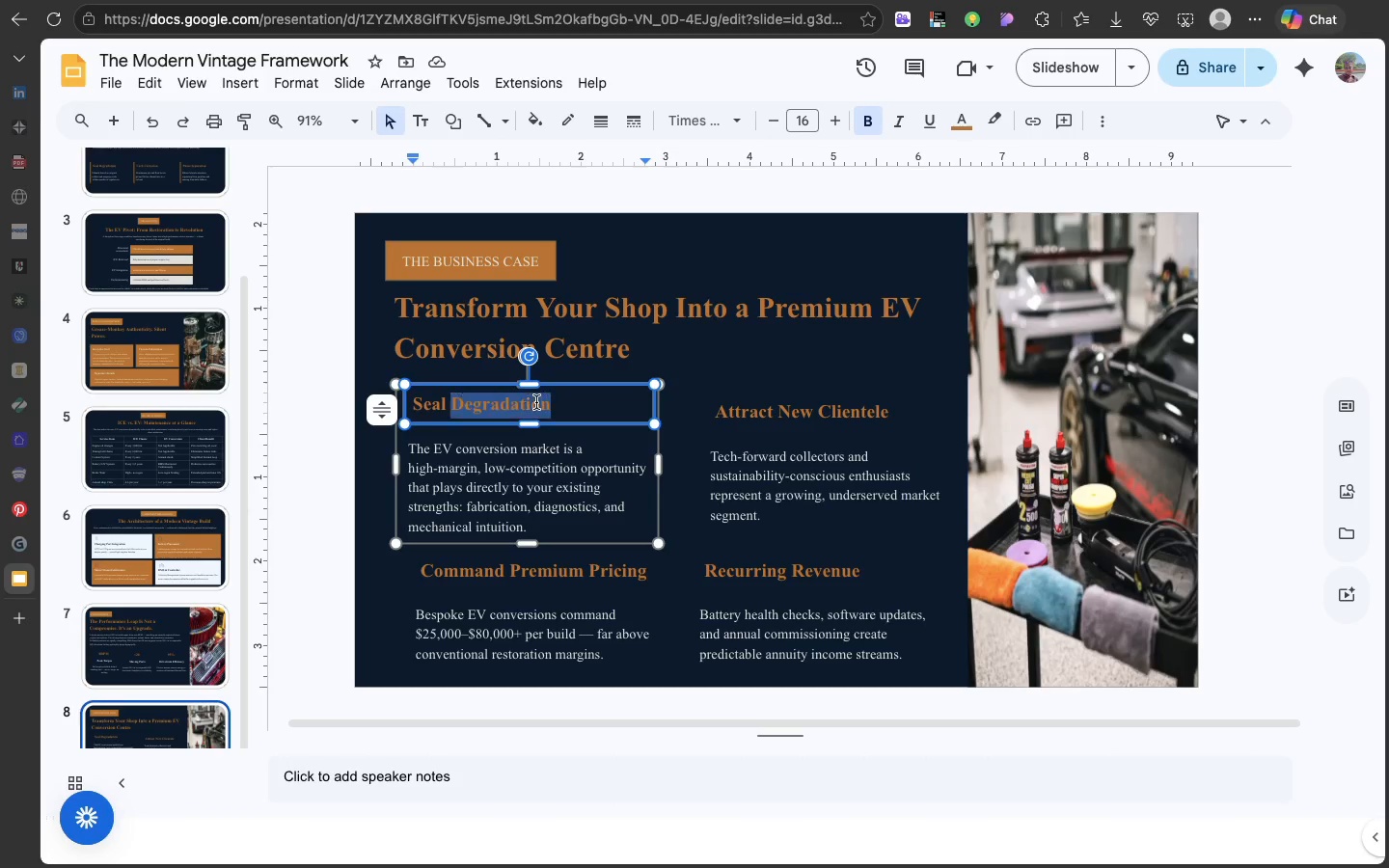 
double_click([536, 402])
 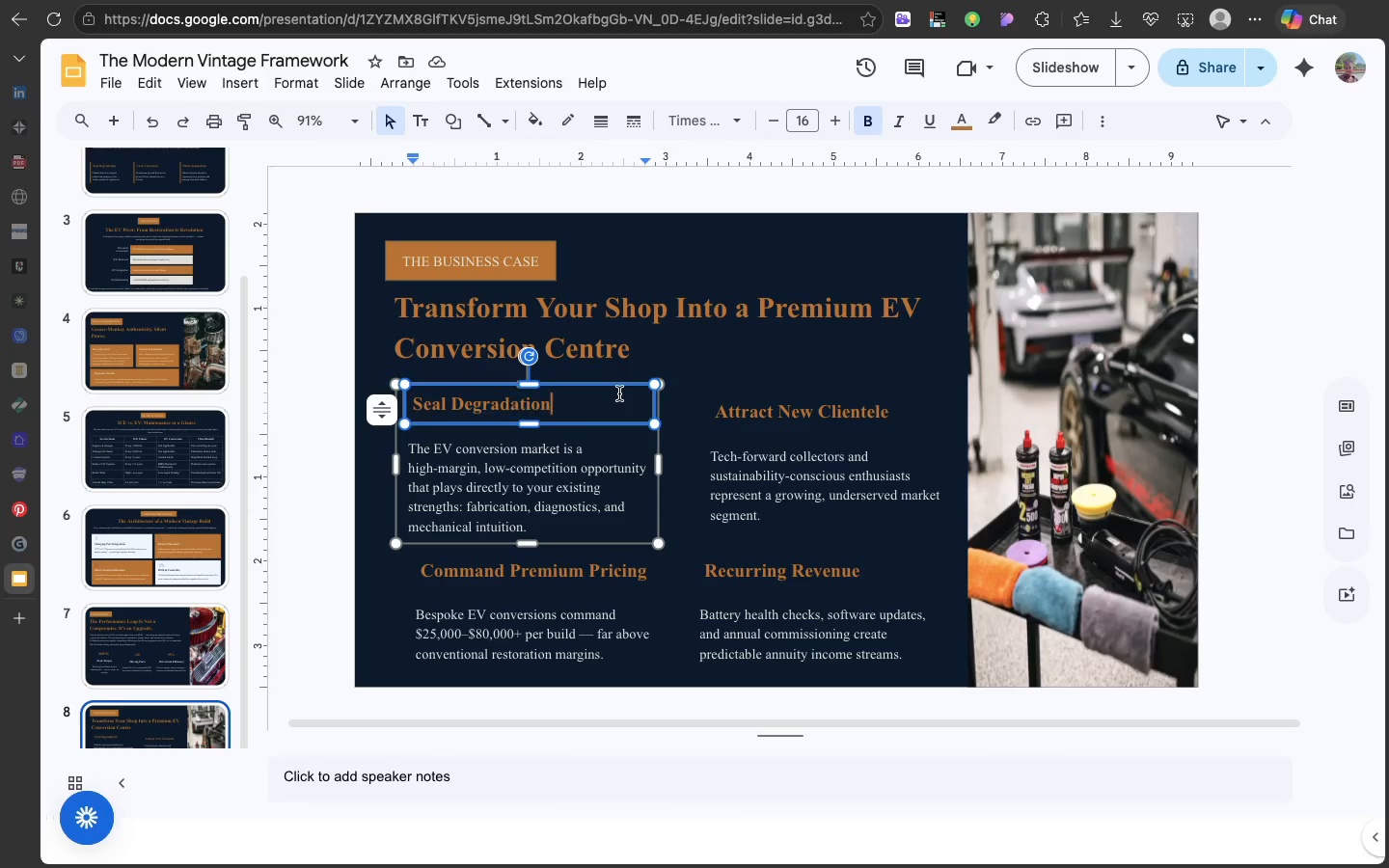 
left_click([619, 393])
 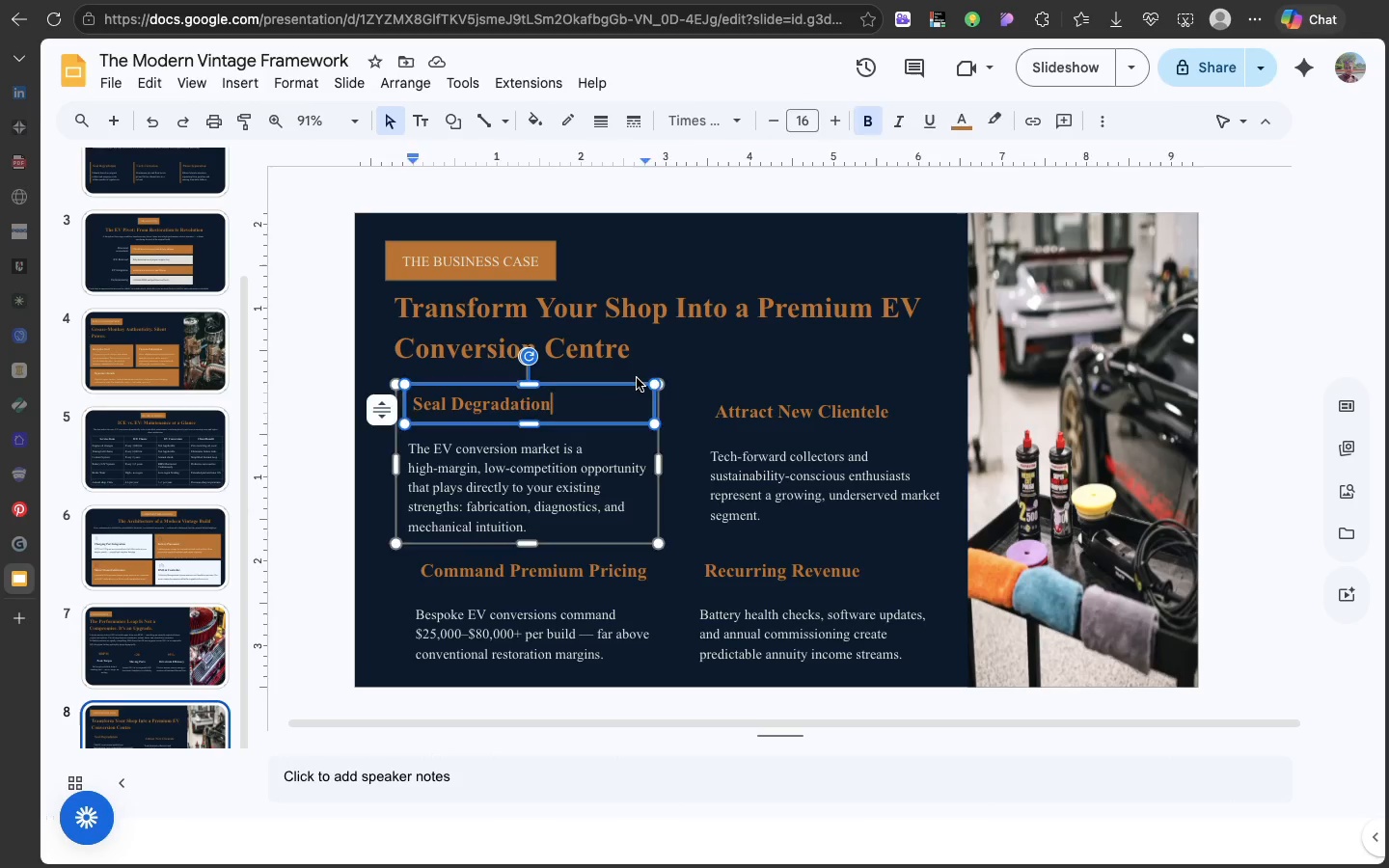 
left_click([637, 378])
 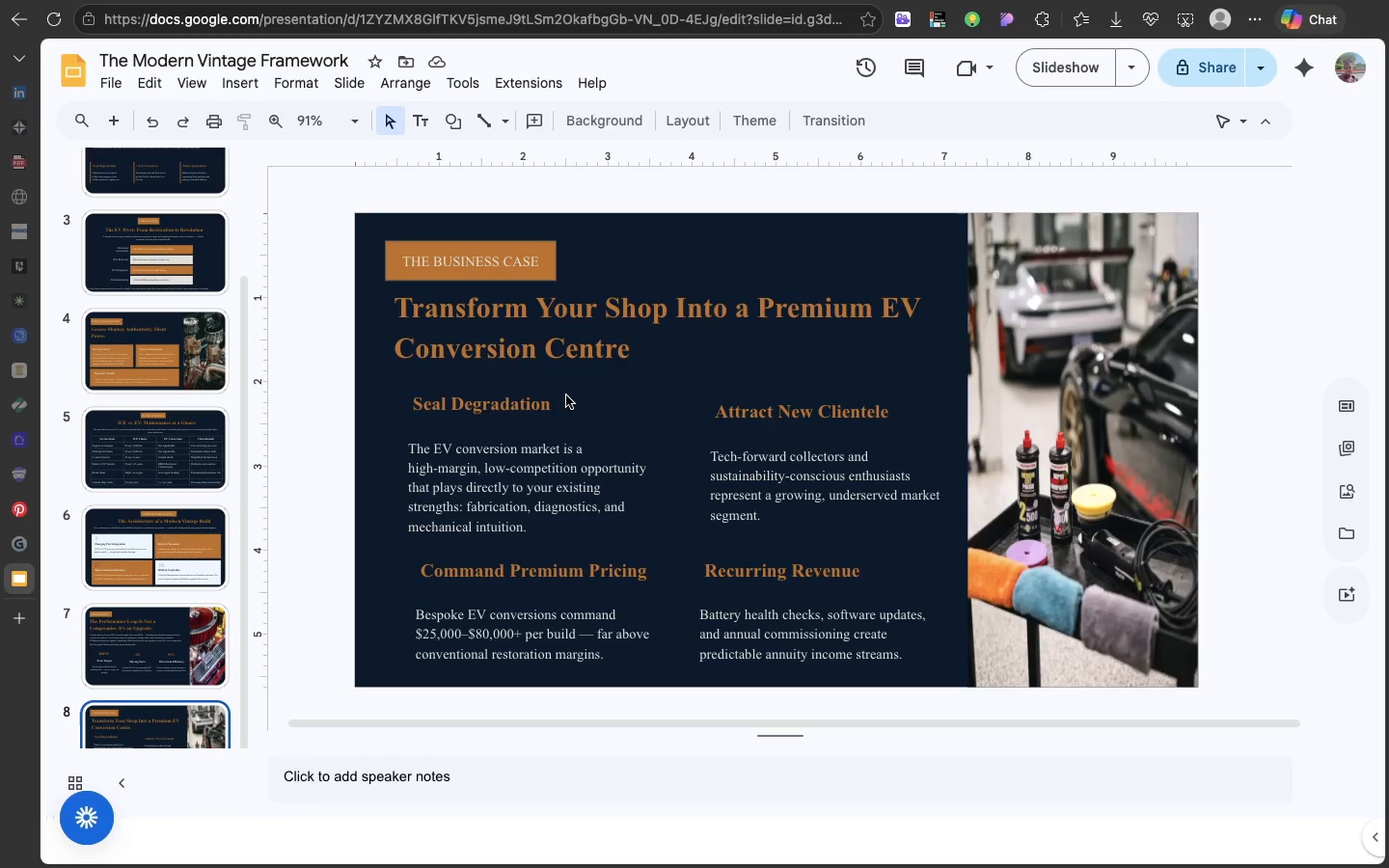 
left_click([566, 395])
 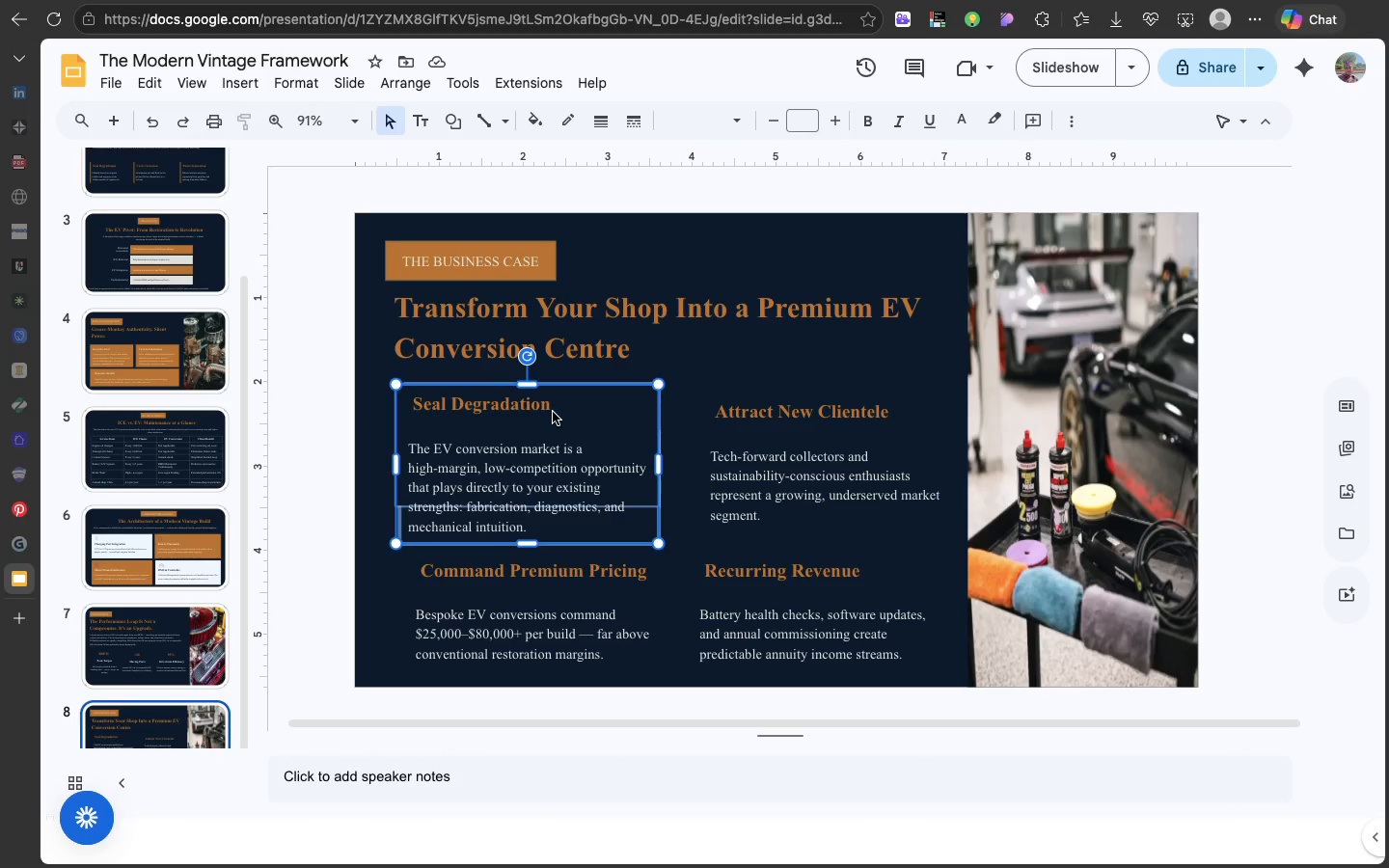 
left_click([553, 412])
 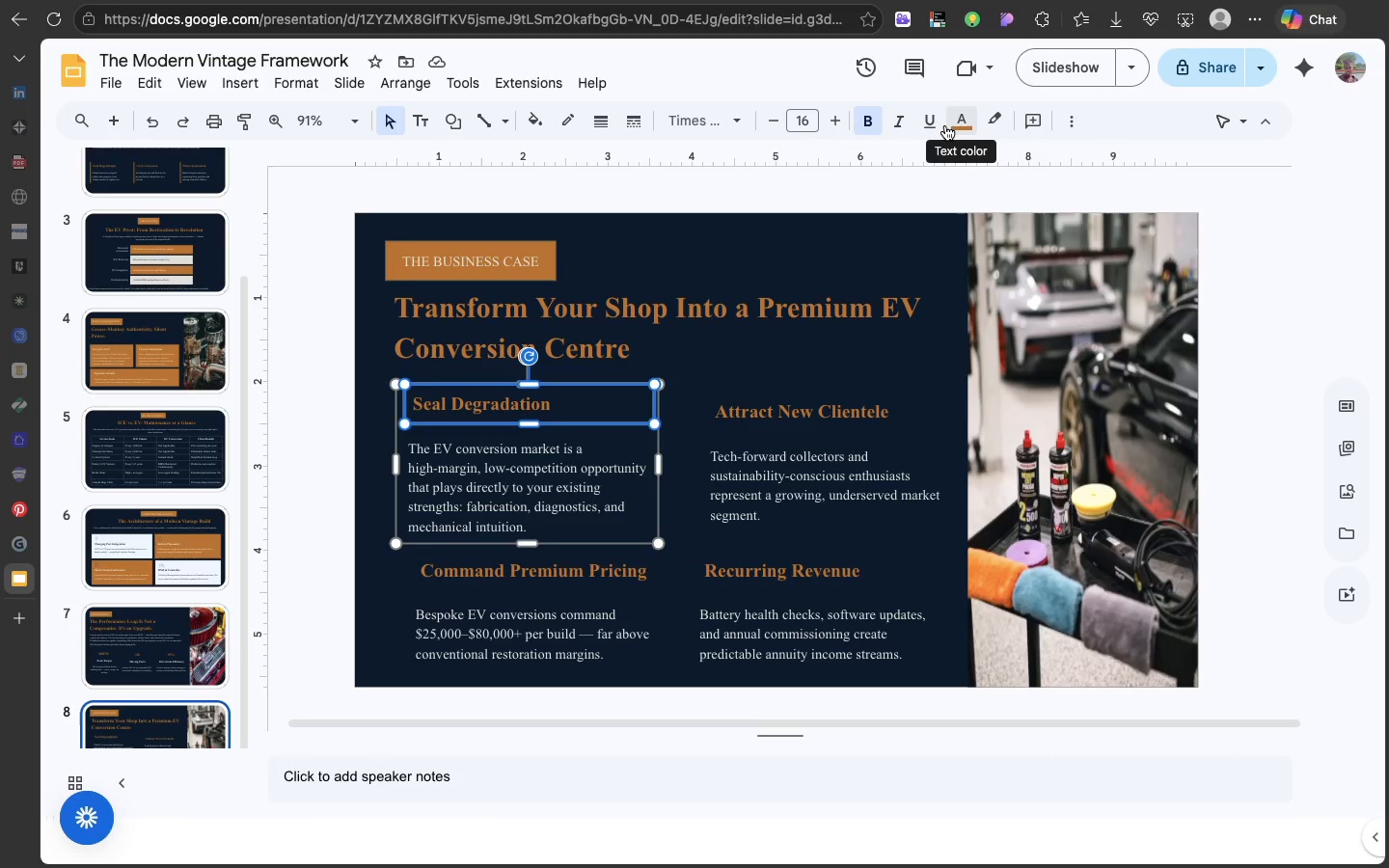 
left_click([945, 125])
 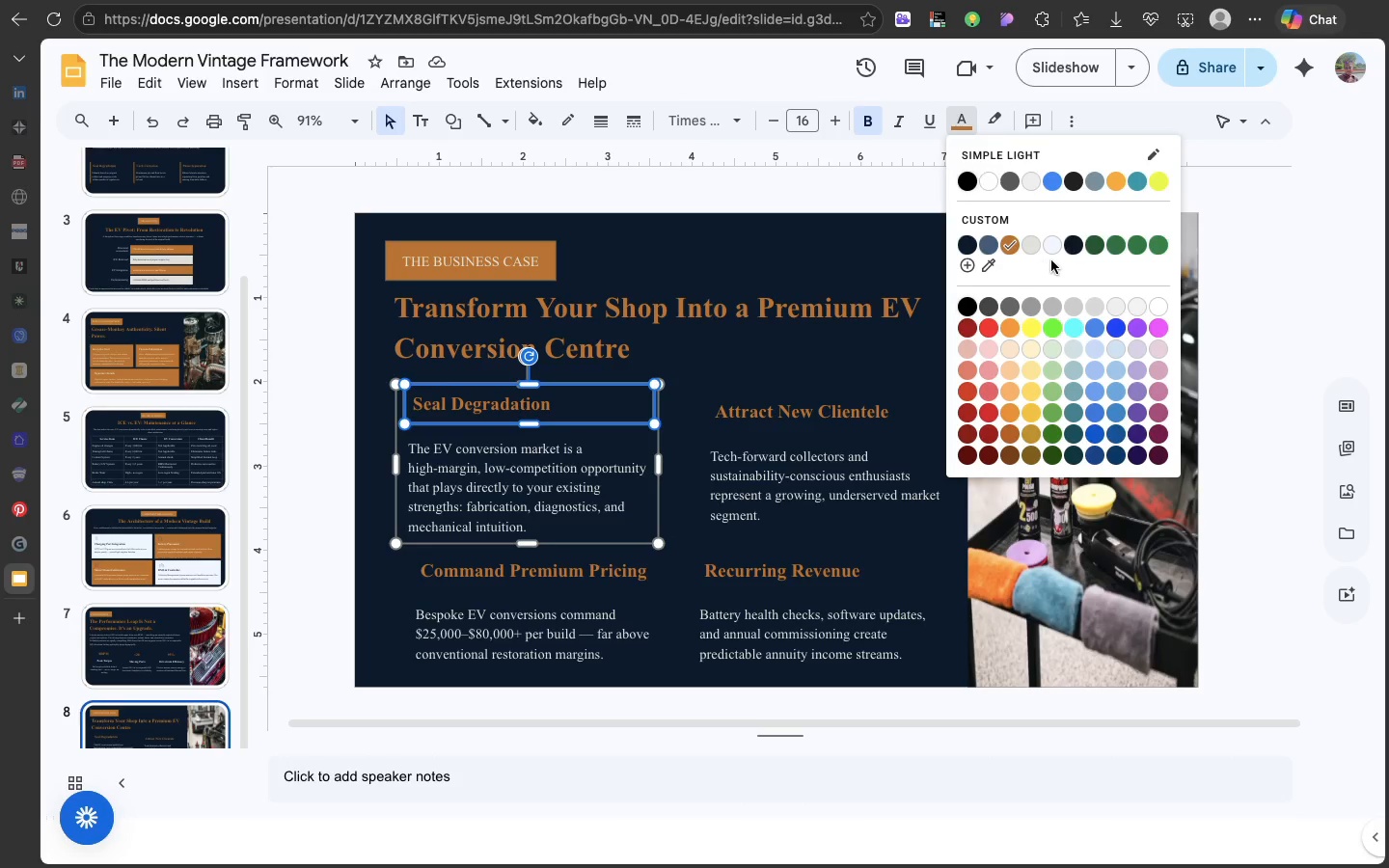 
left_click([1052, 248])
 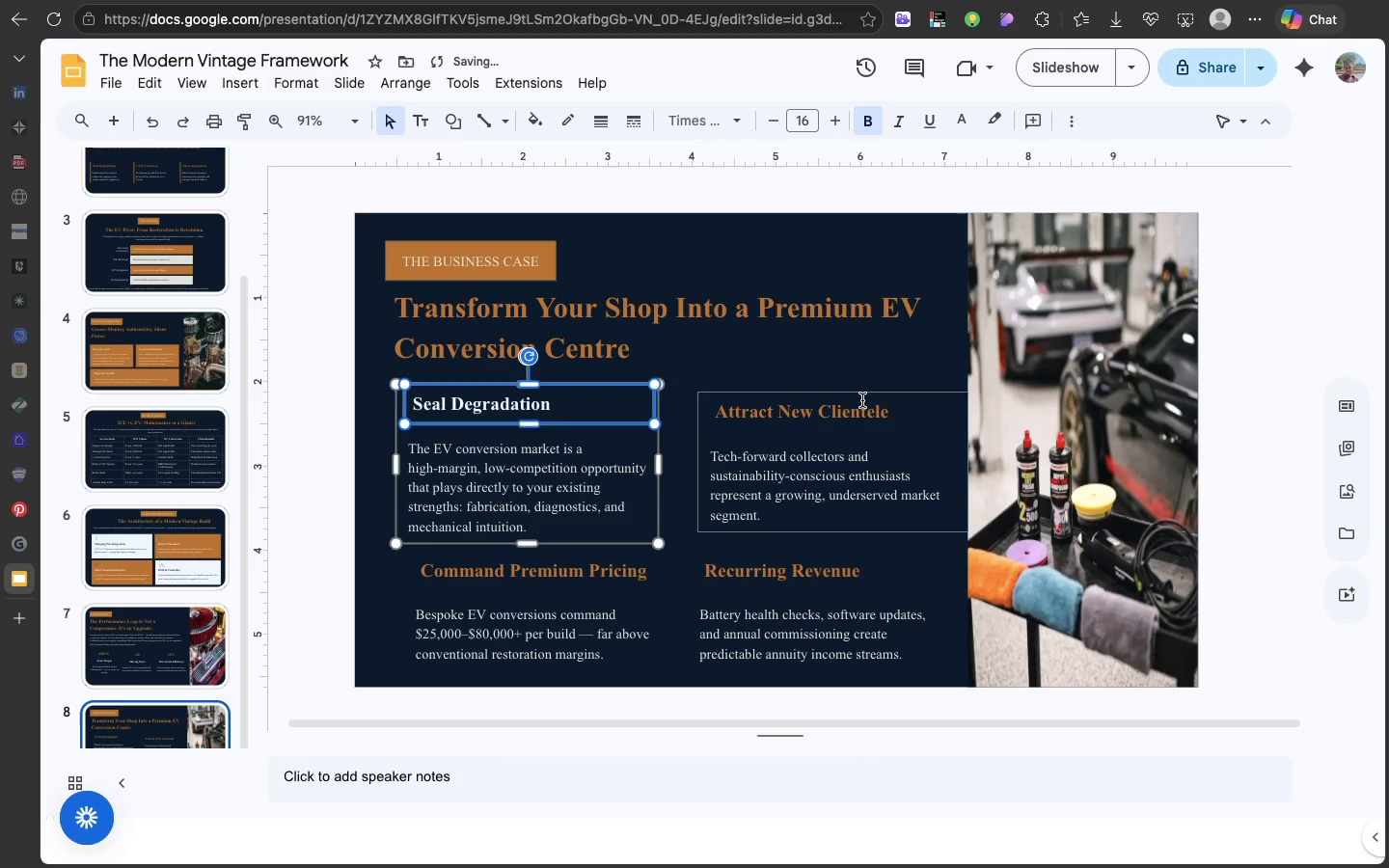 
double_click([862, 400])
 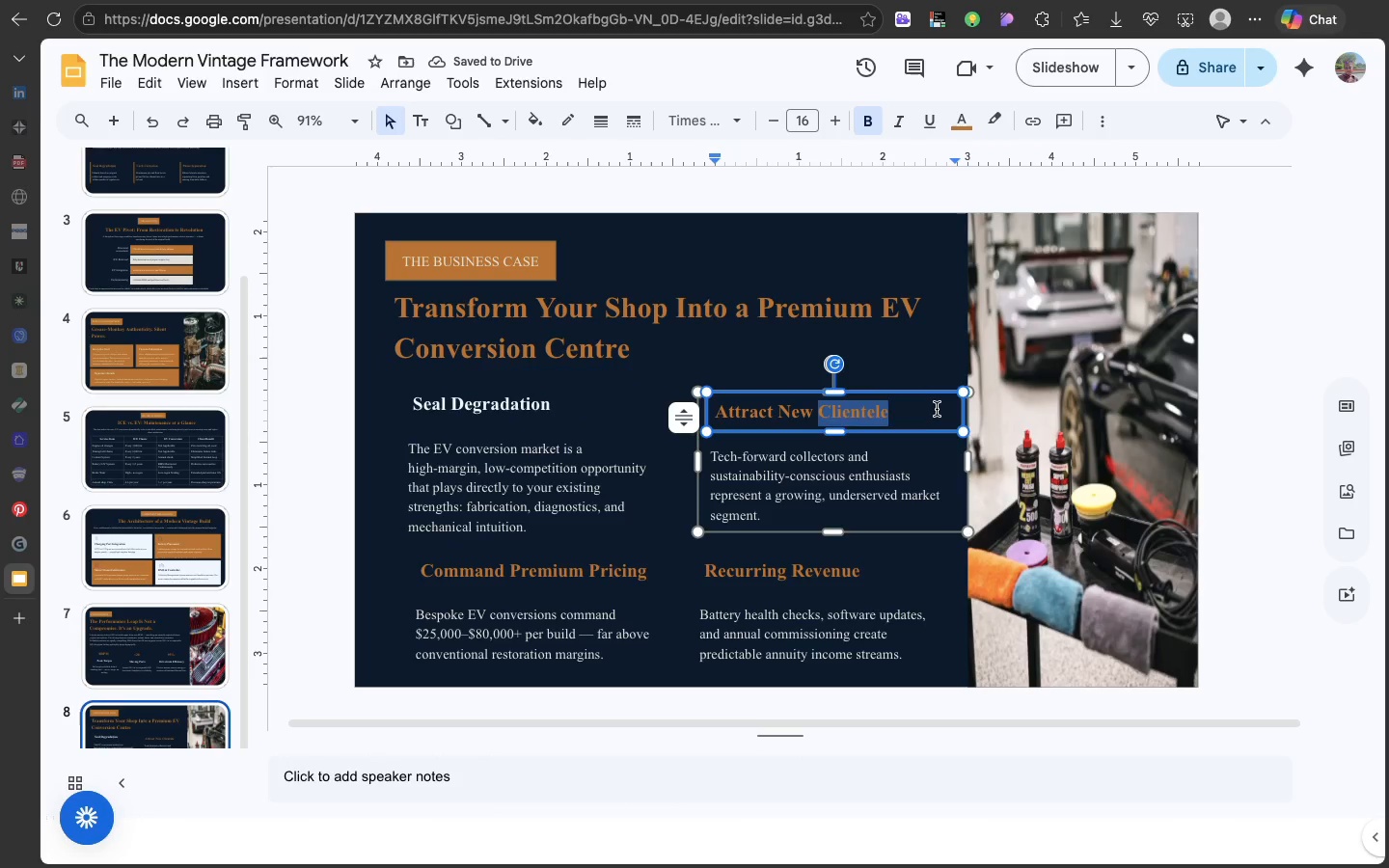 
left_click([937, 409])
 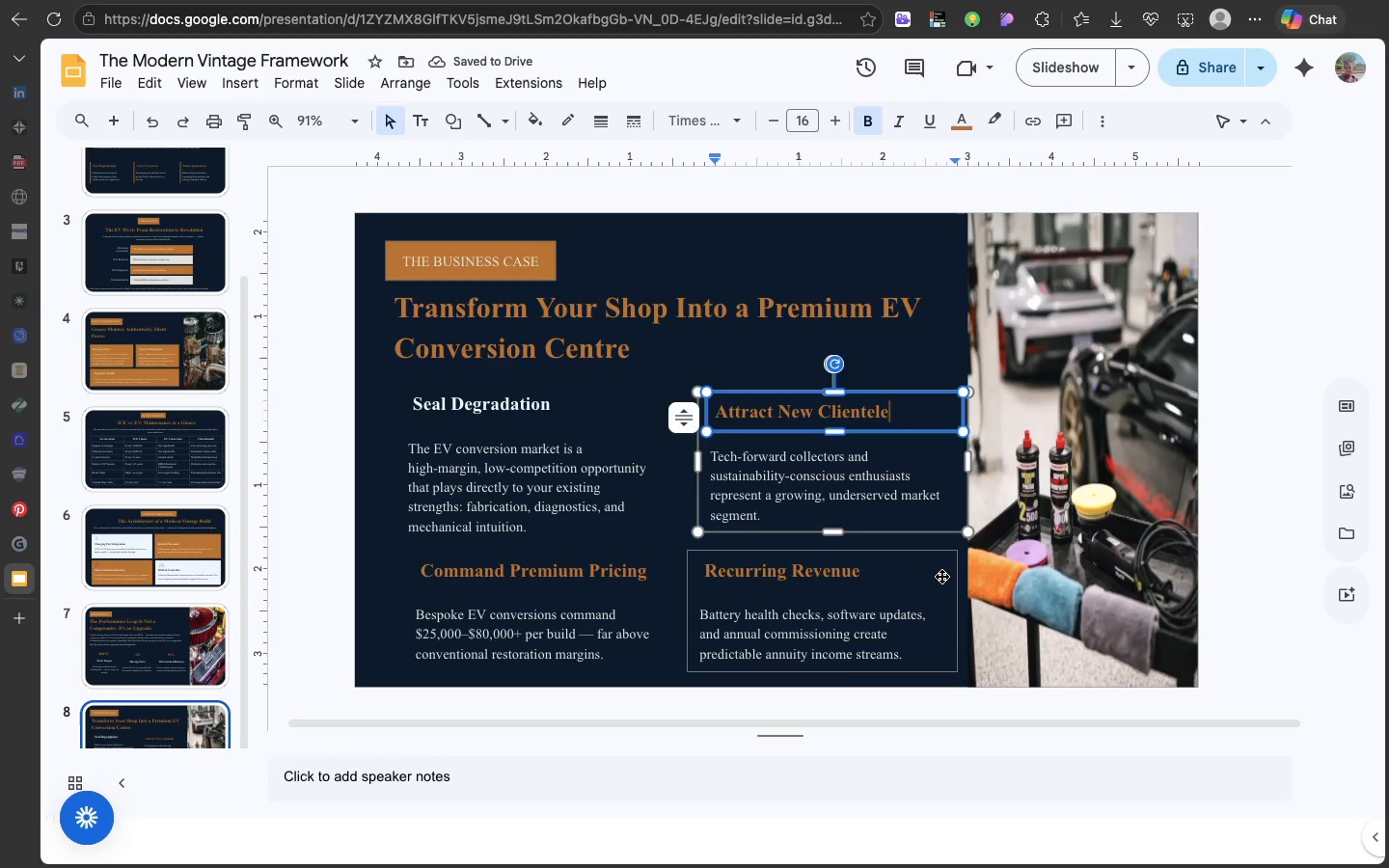 
left_click([941, 576])
 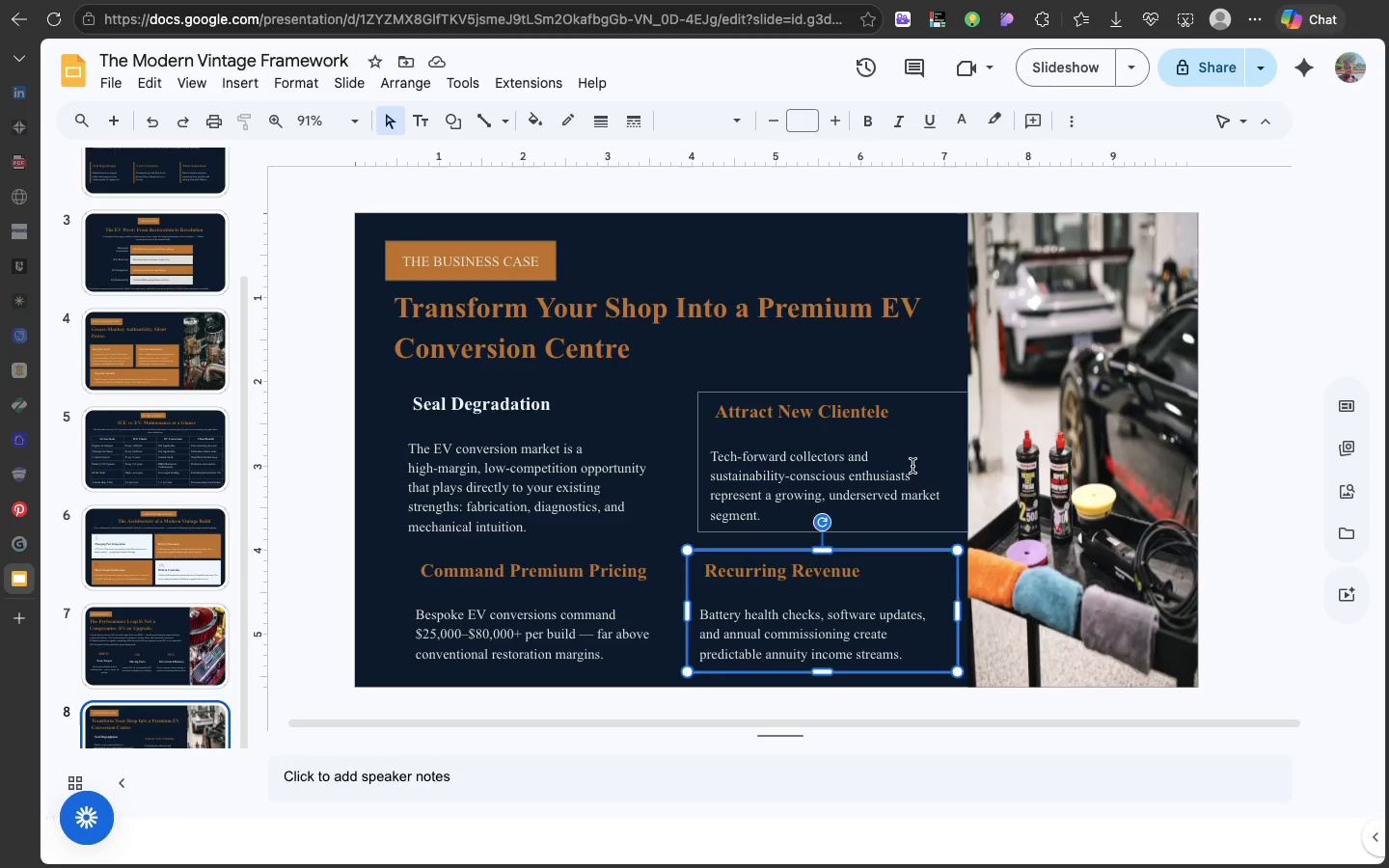 
left_click([912, 466])
 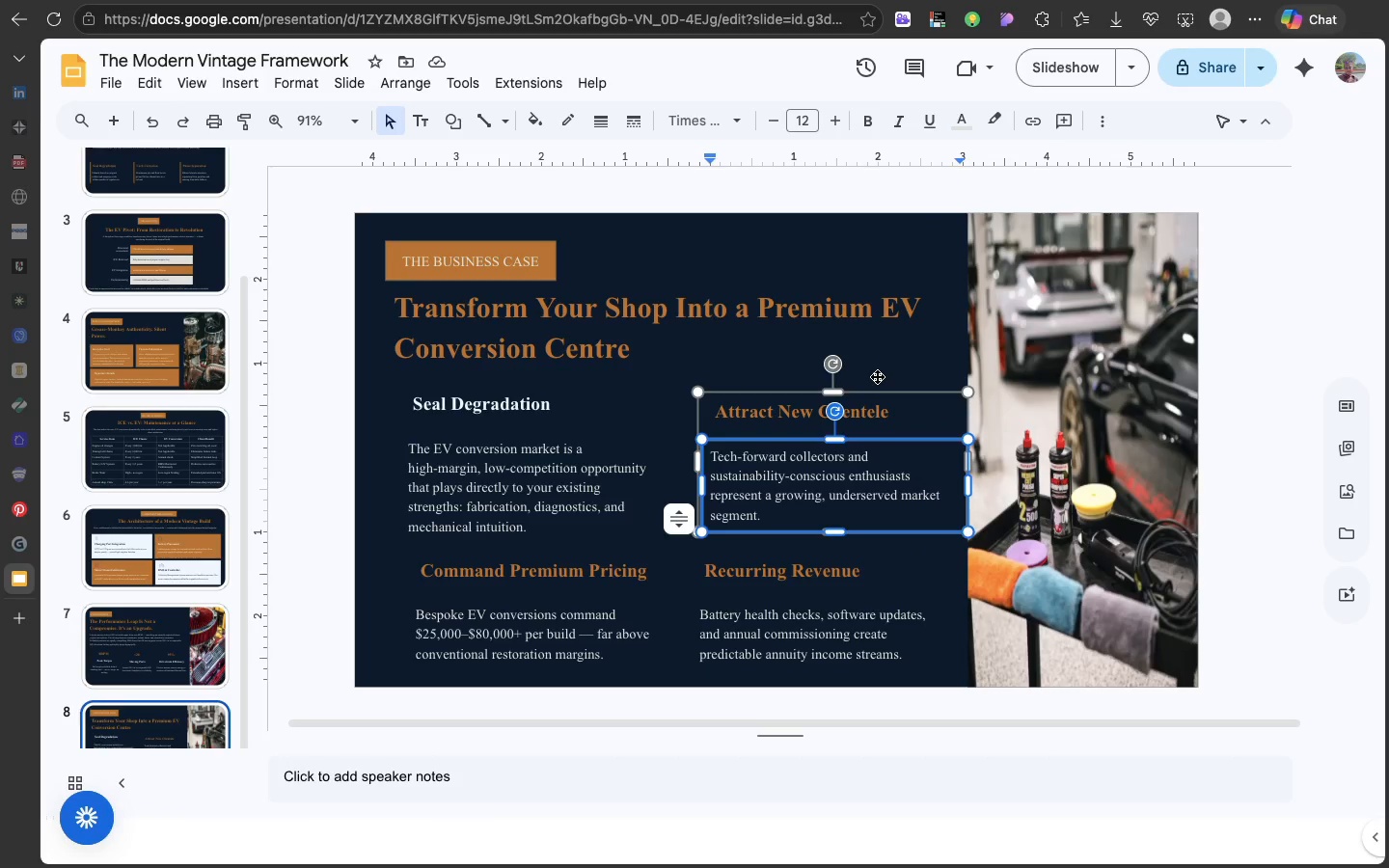 
left_click([877, 376])
 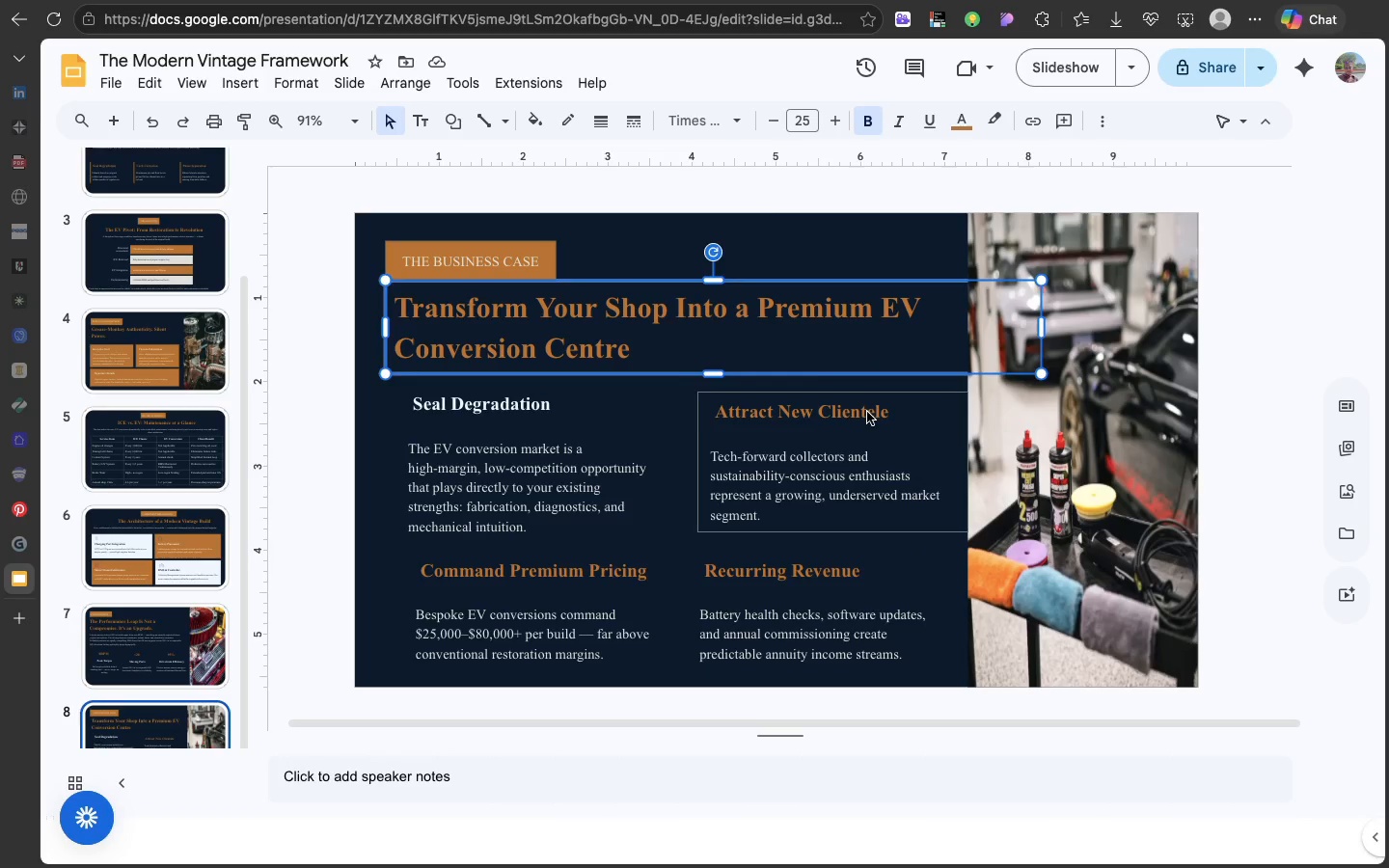 
left_click([867, 412])
 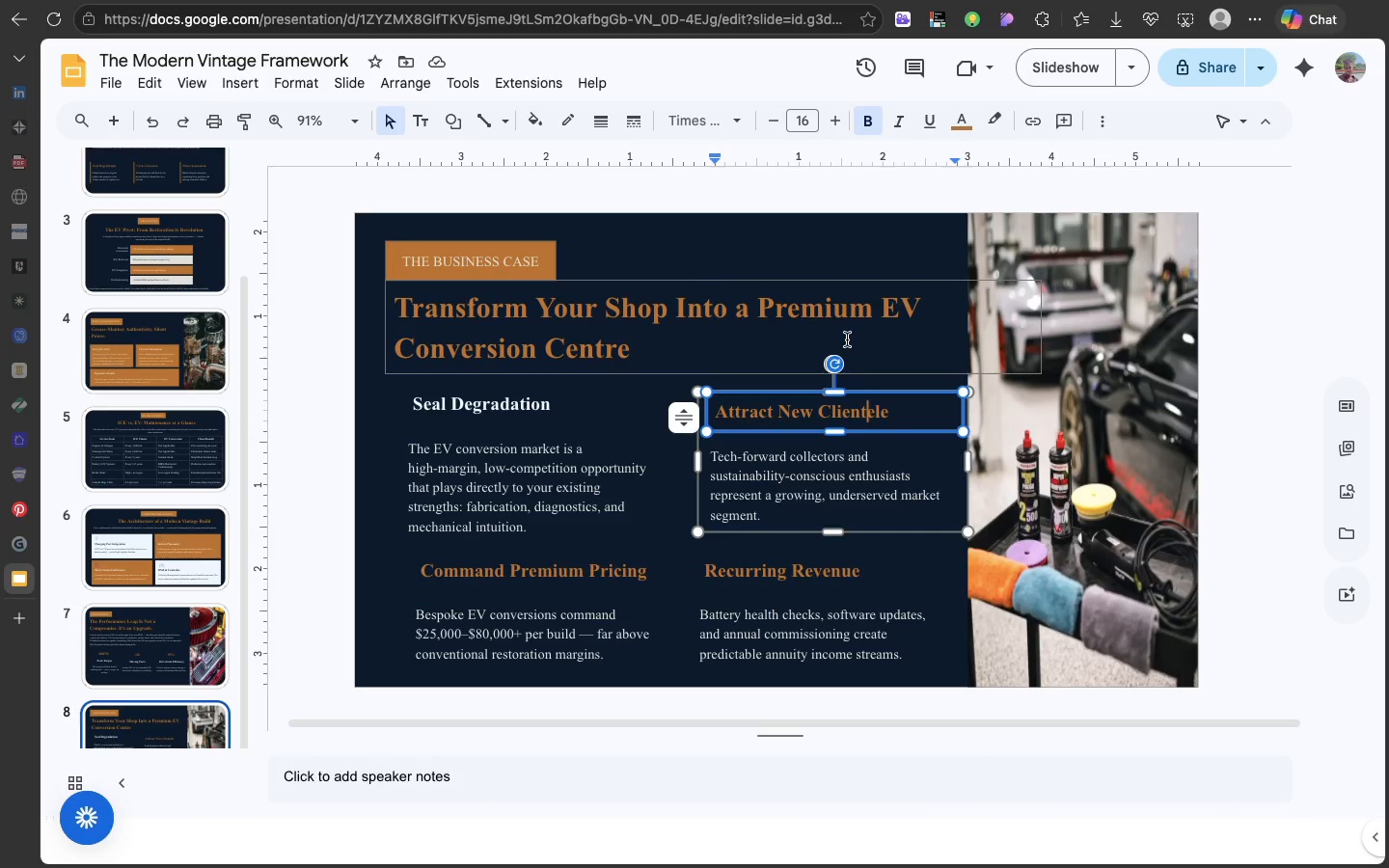 
left_click([847, 339])
 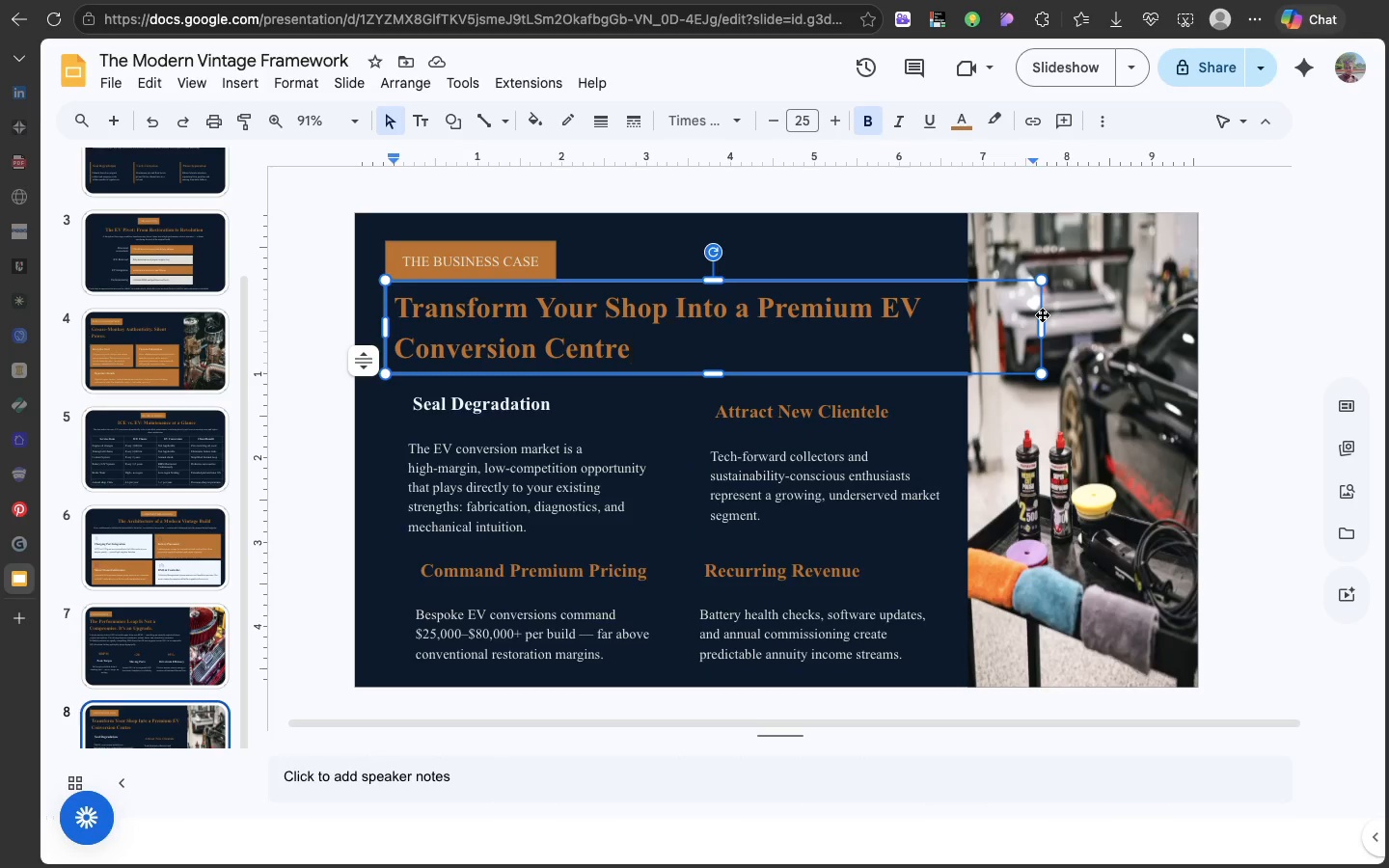 
left_click([1042, 314])
 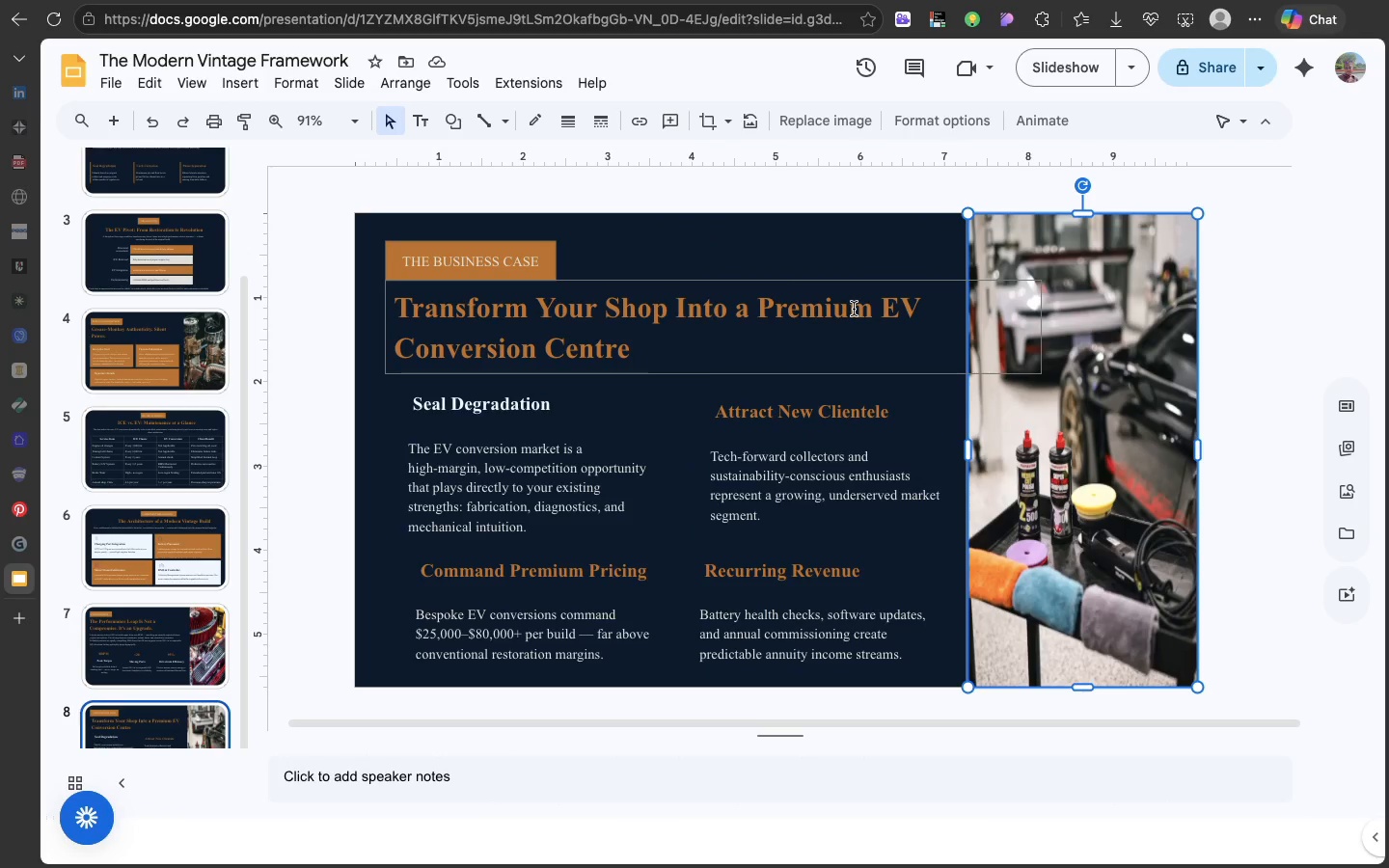 
left_click([854, 309])
 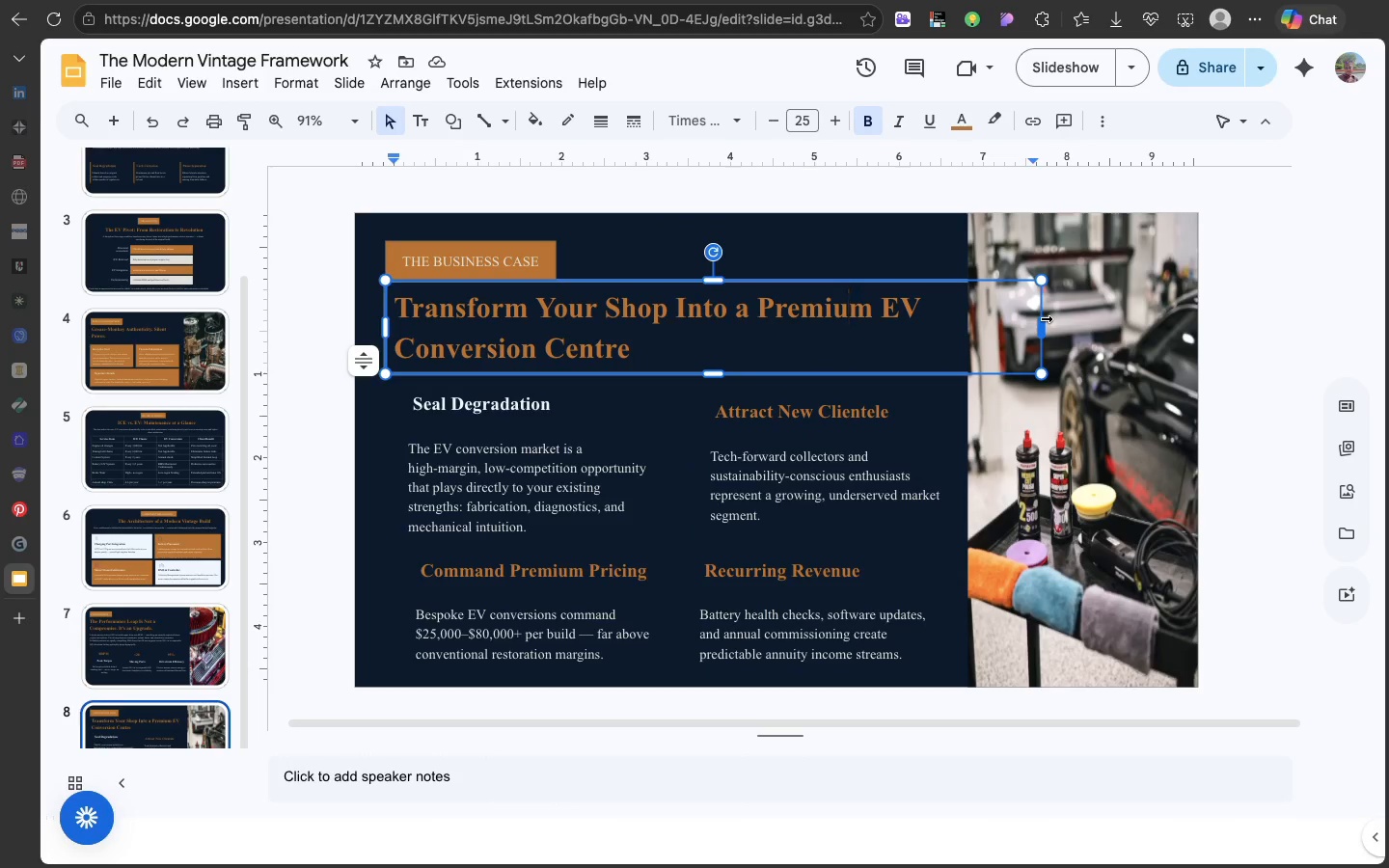 
left_click_drag(start_coordinate=[1045, 318], to_coordinate=[927, 312])
 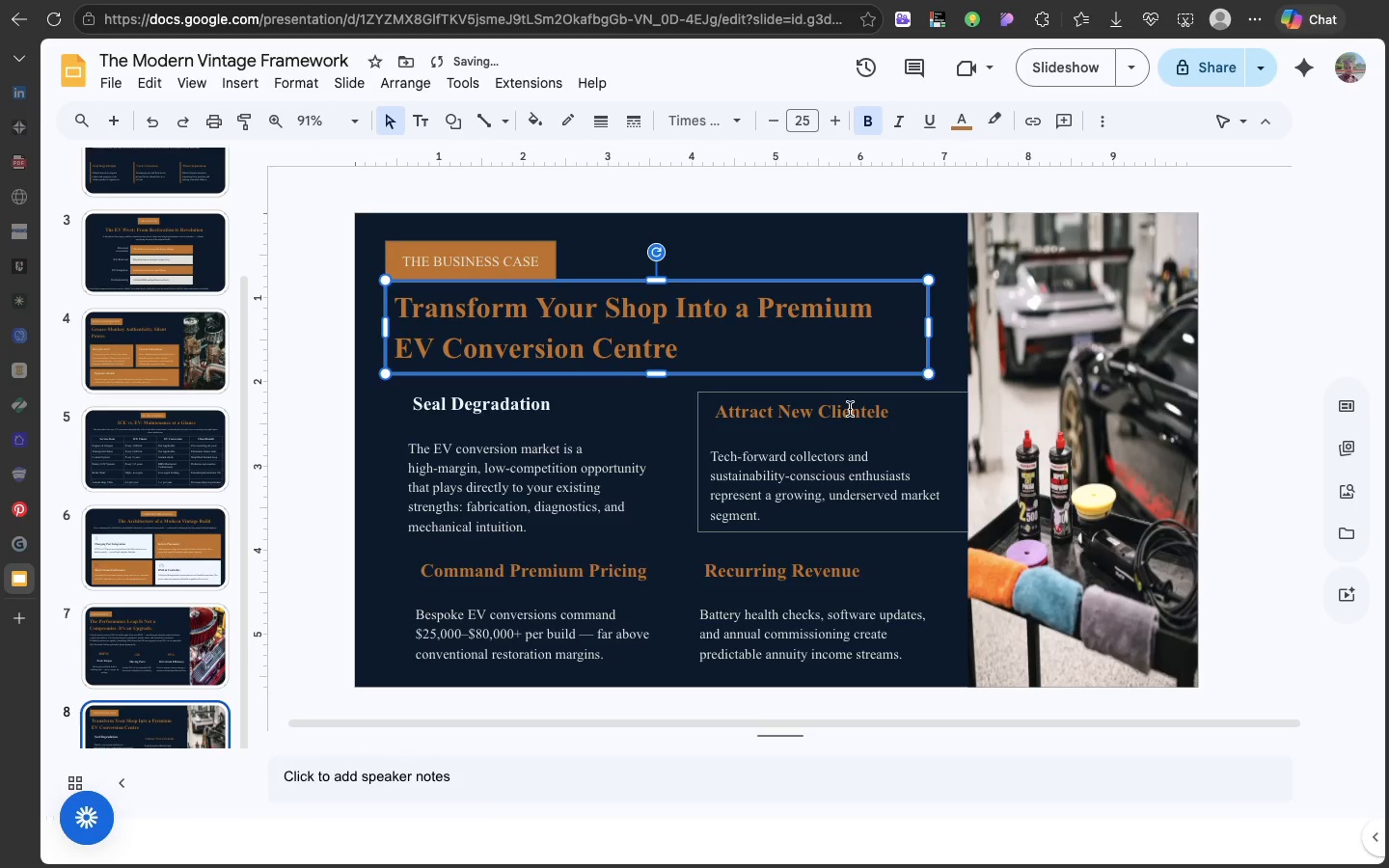 
left_click([850, 409])
 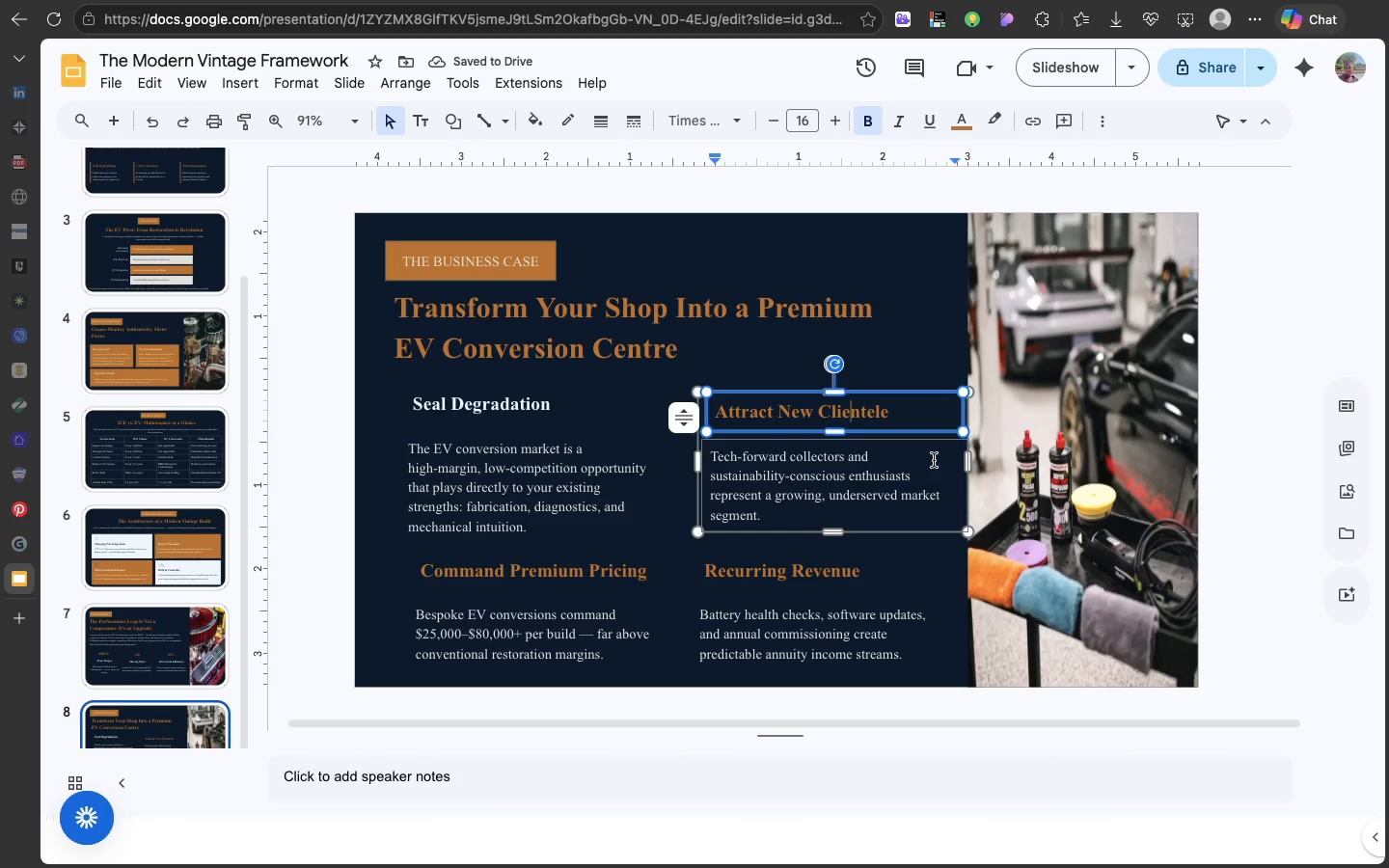 
left_click([934, 460])
 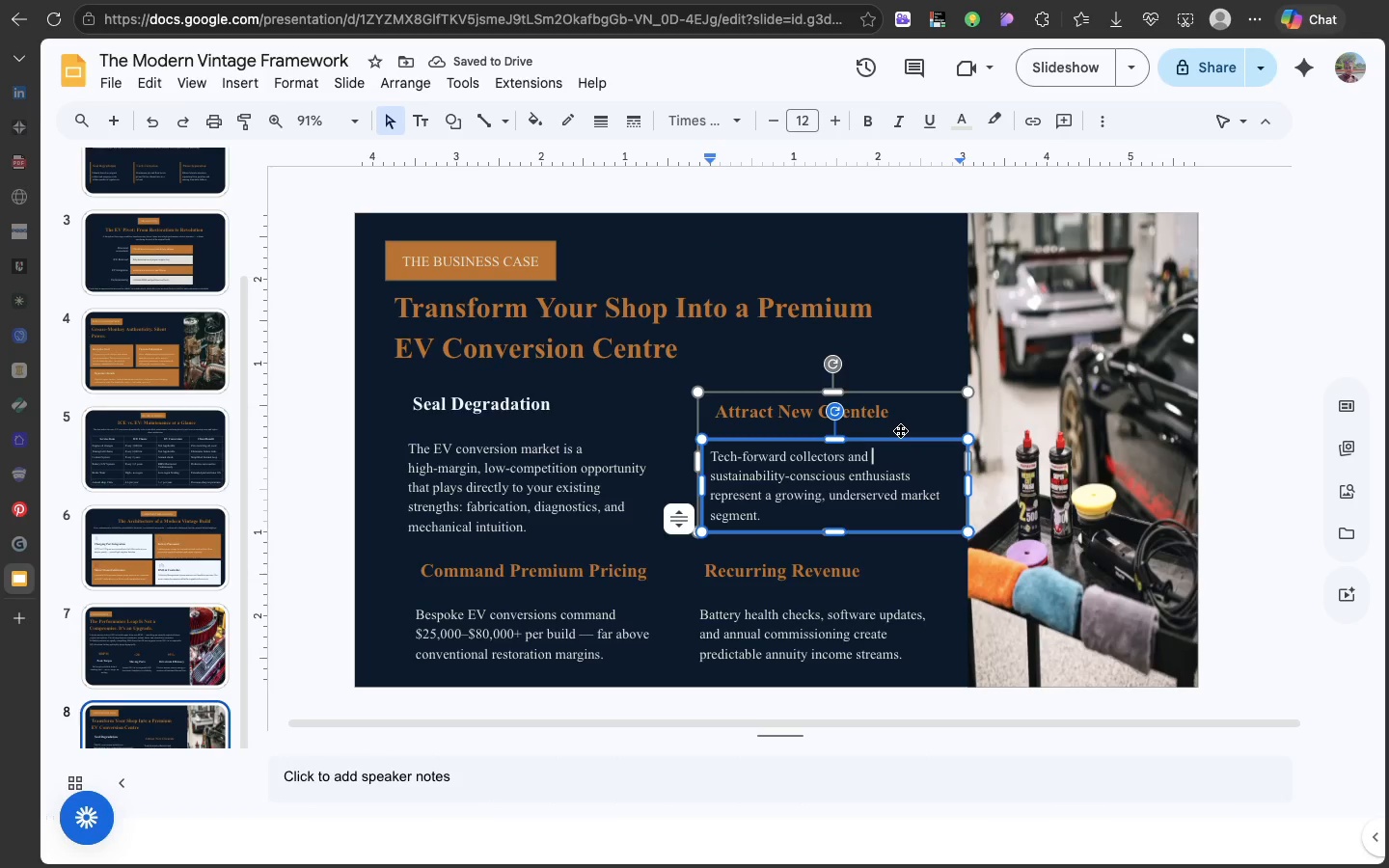 
left_click([900, 430])
 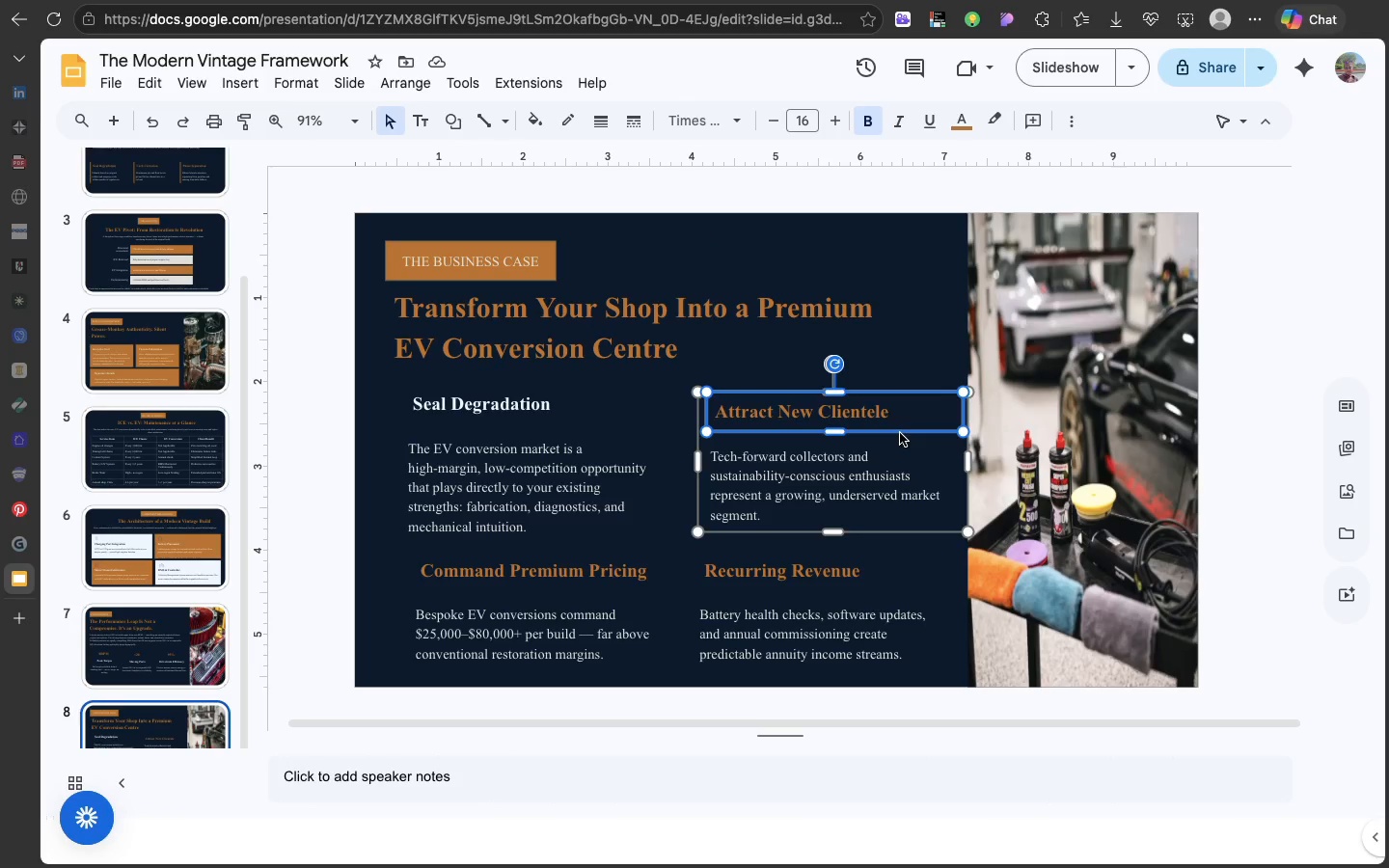 
left_click([900, 433])
 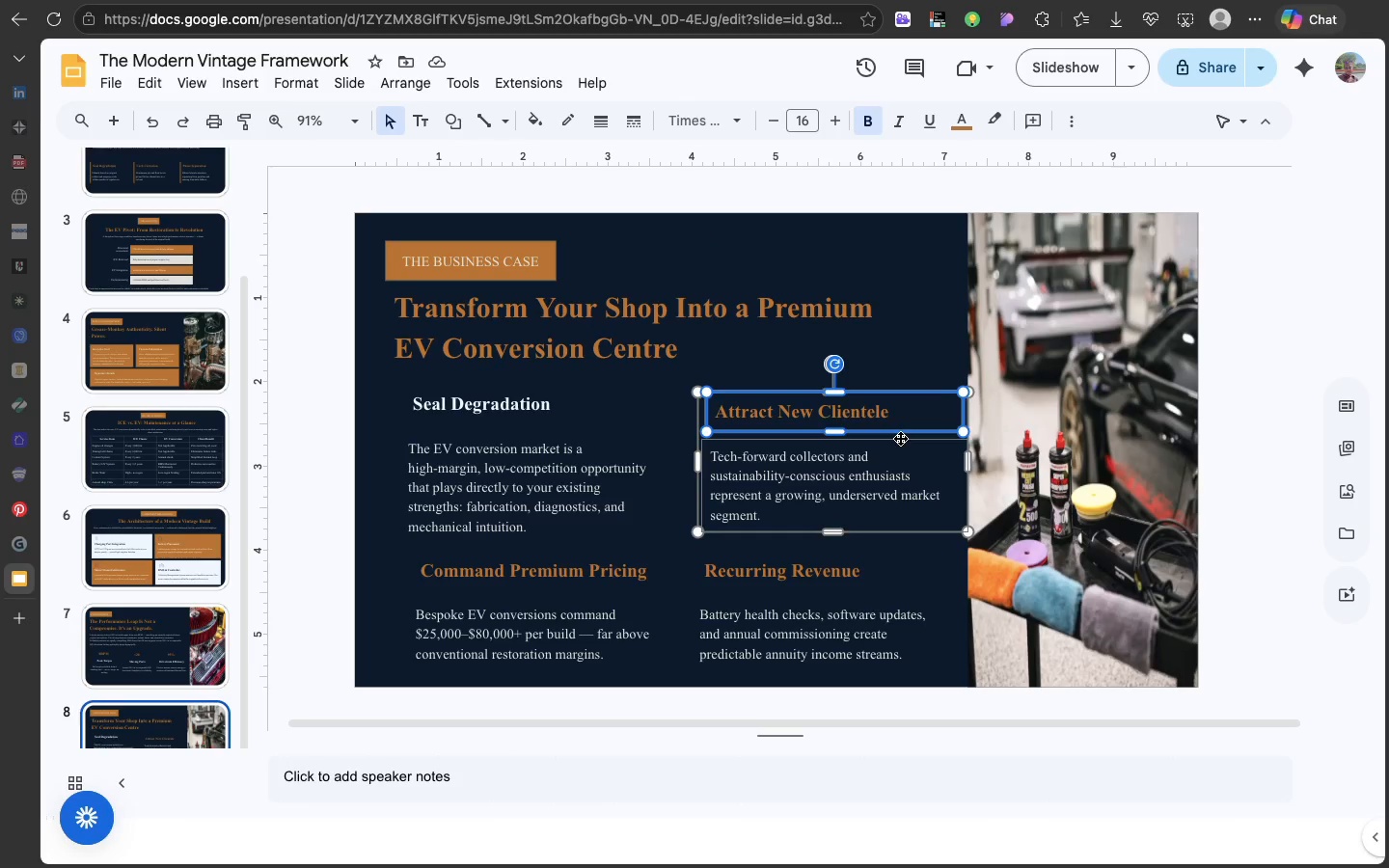 
left_click([900, 438])
 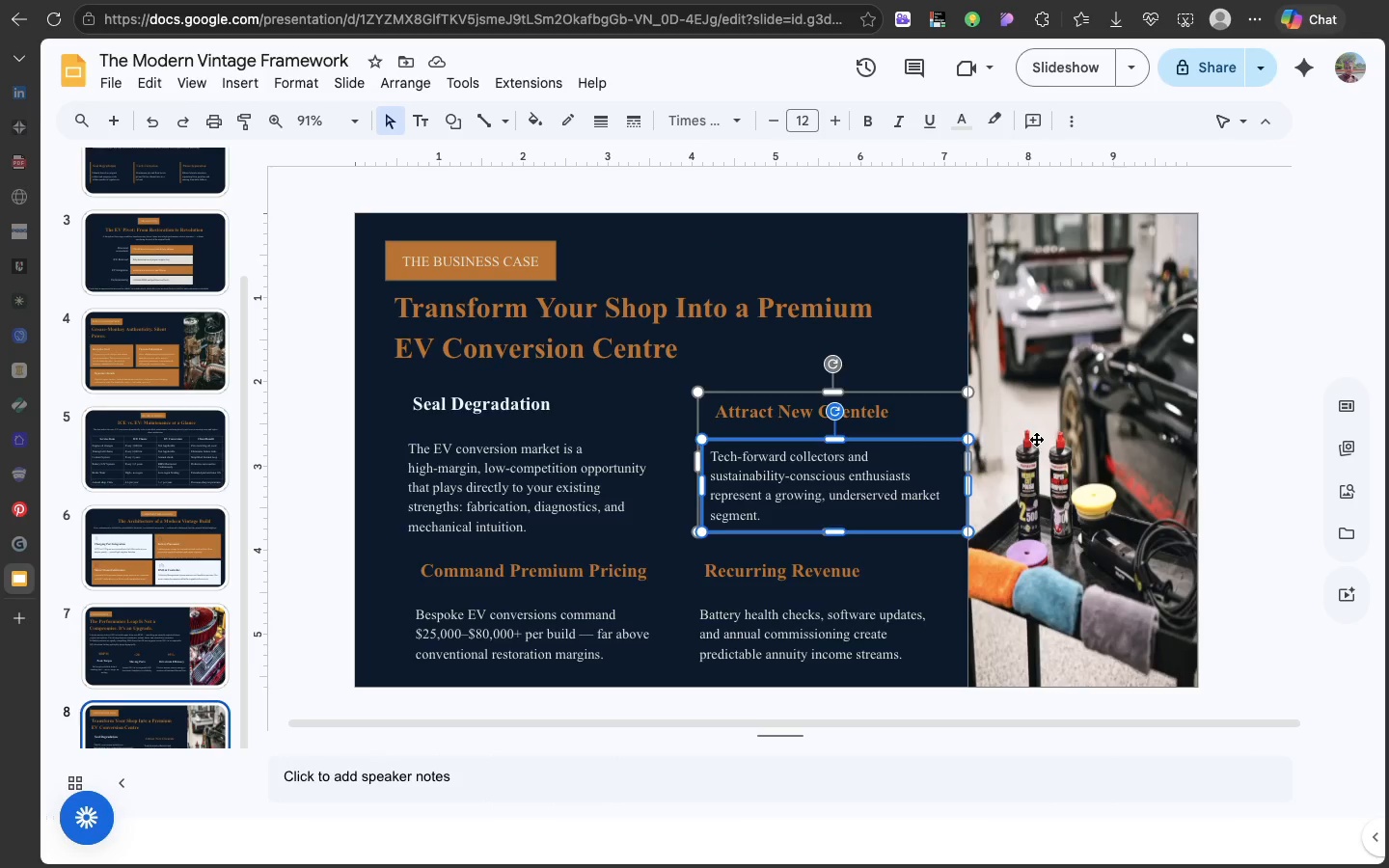 
left_click([1036, 439])
 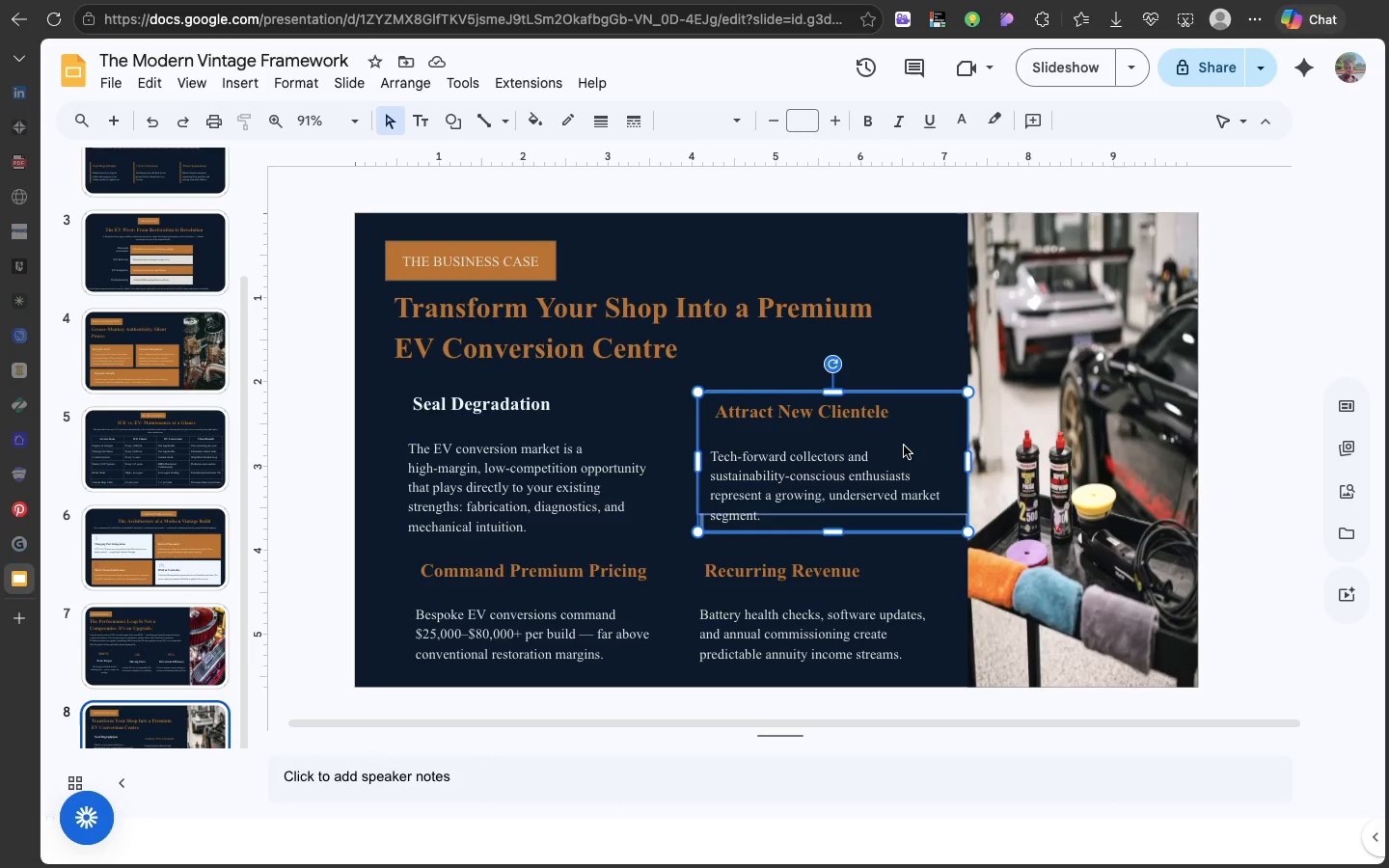 
left_click([904, 446])
 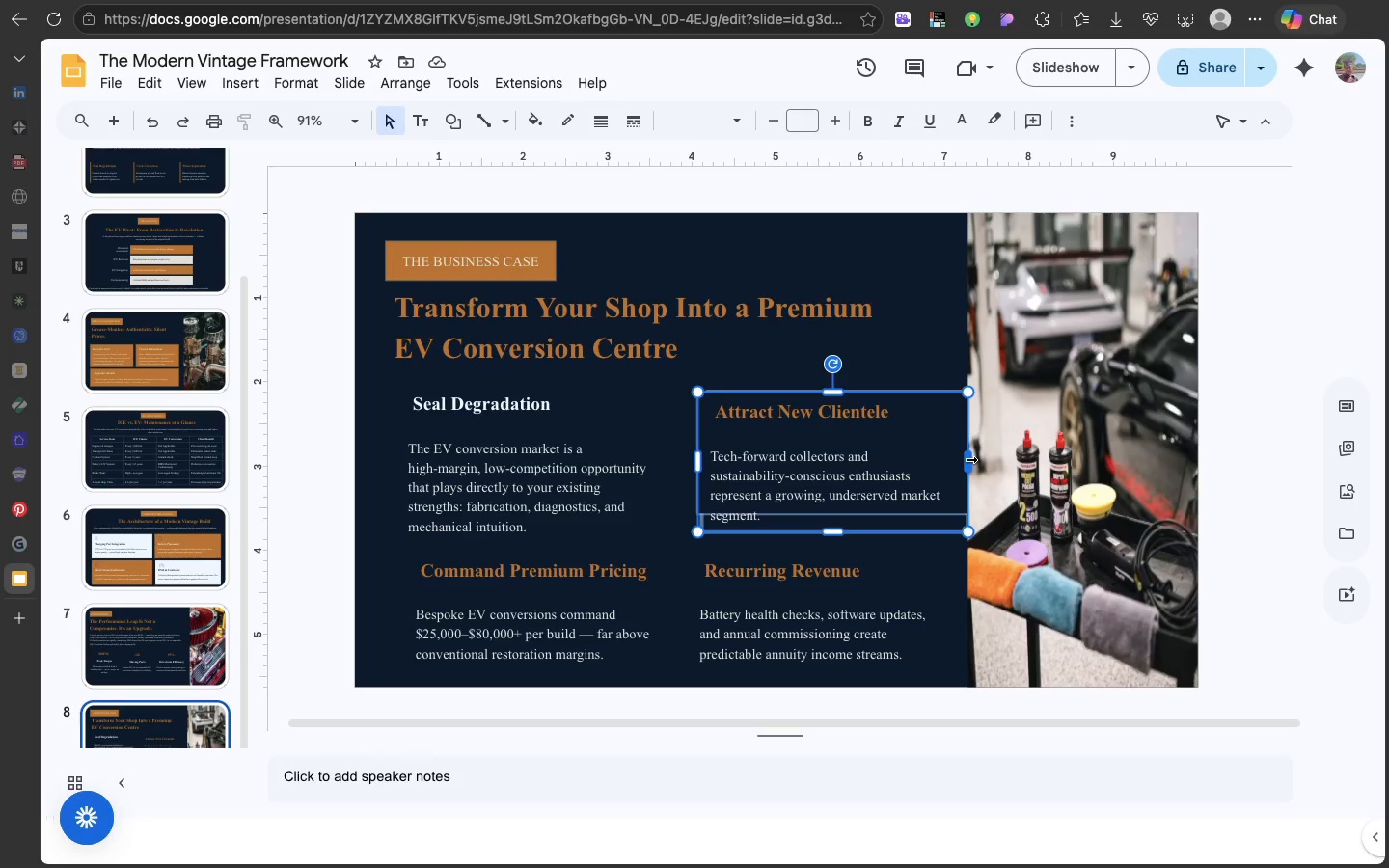 
left_click_drag(start_coordinate=[969, 459], to_coordinate=[932, 457])
 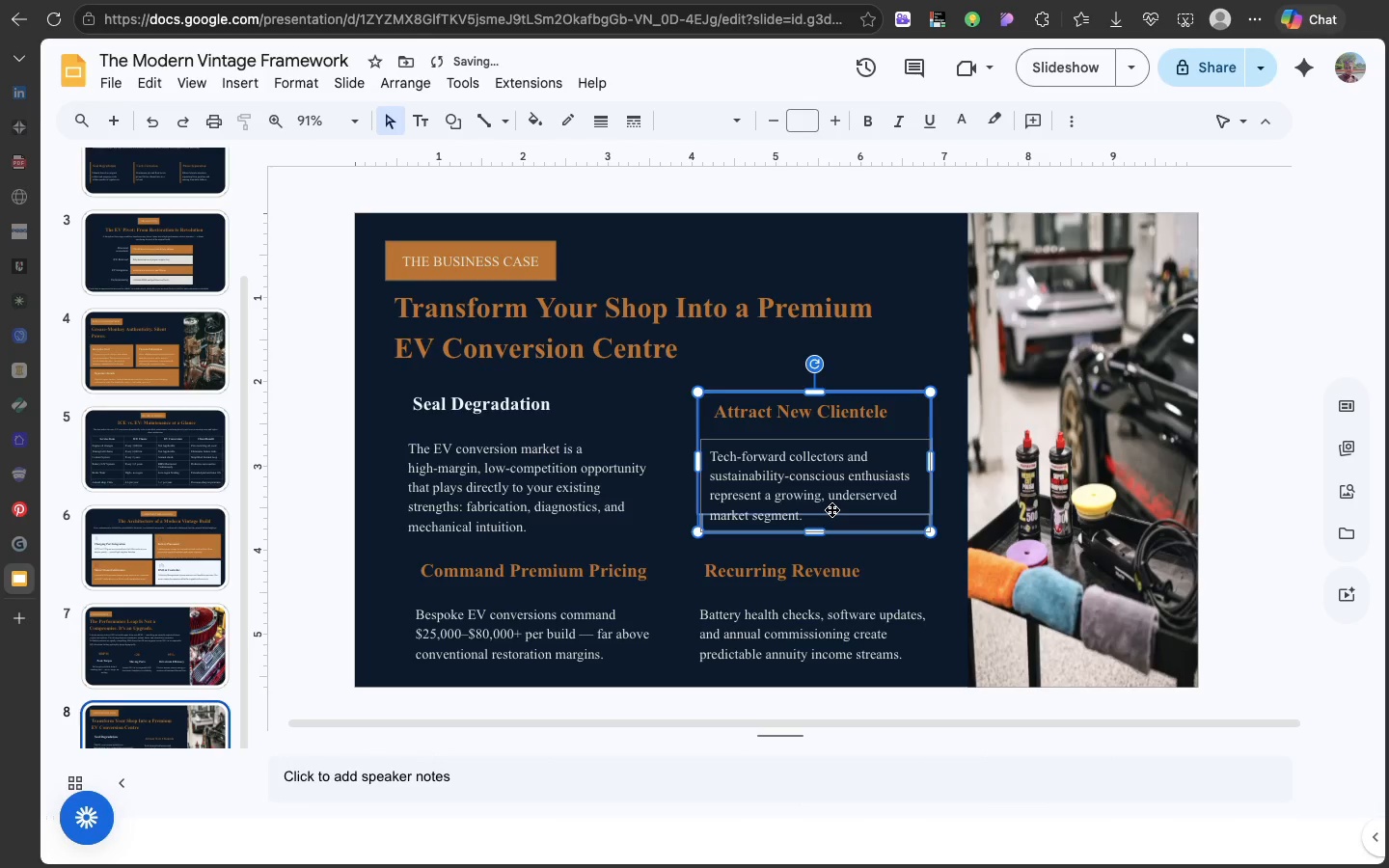 
double_click([831, 509])
 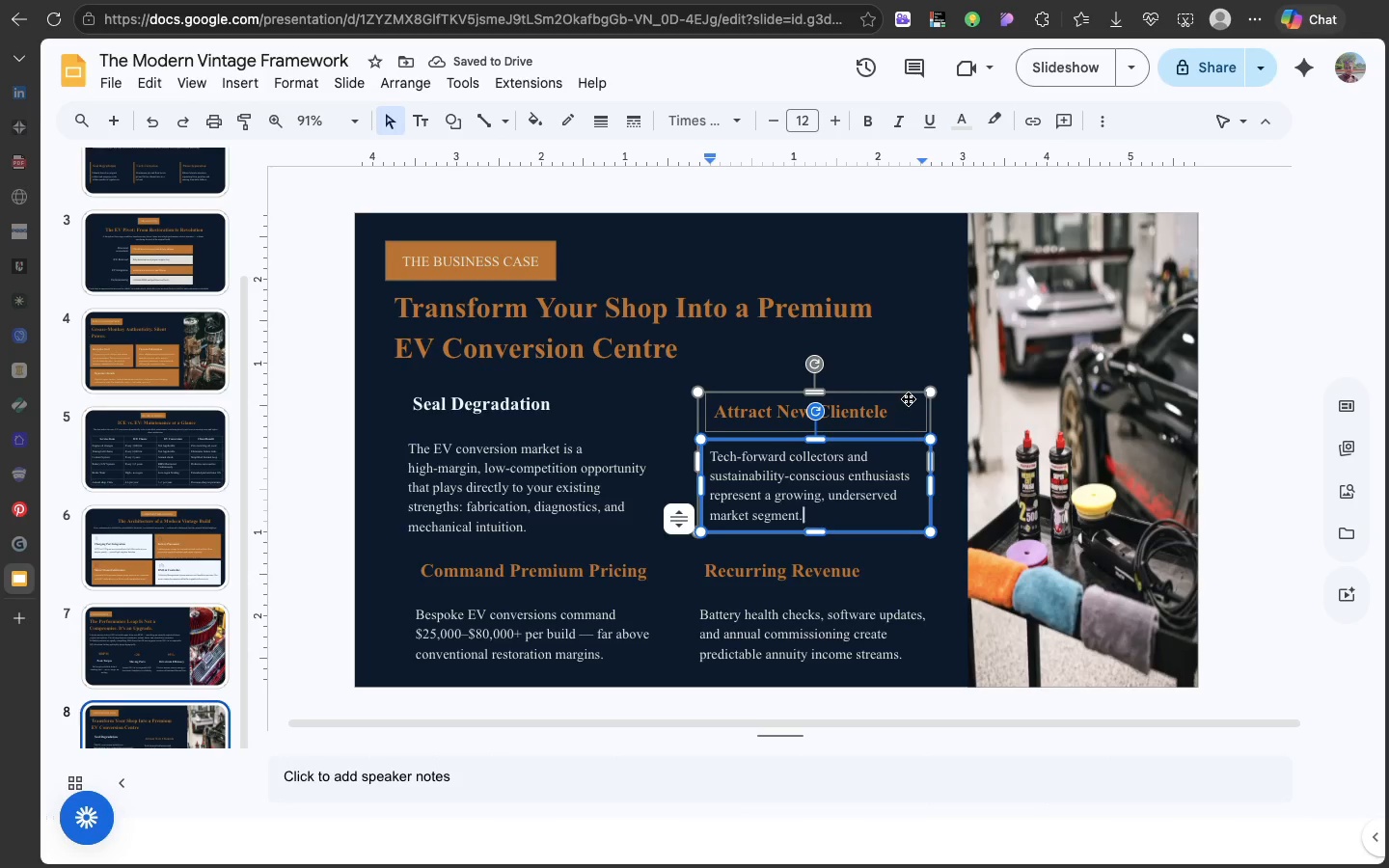 
left_click([903, 370])
 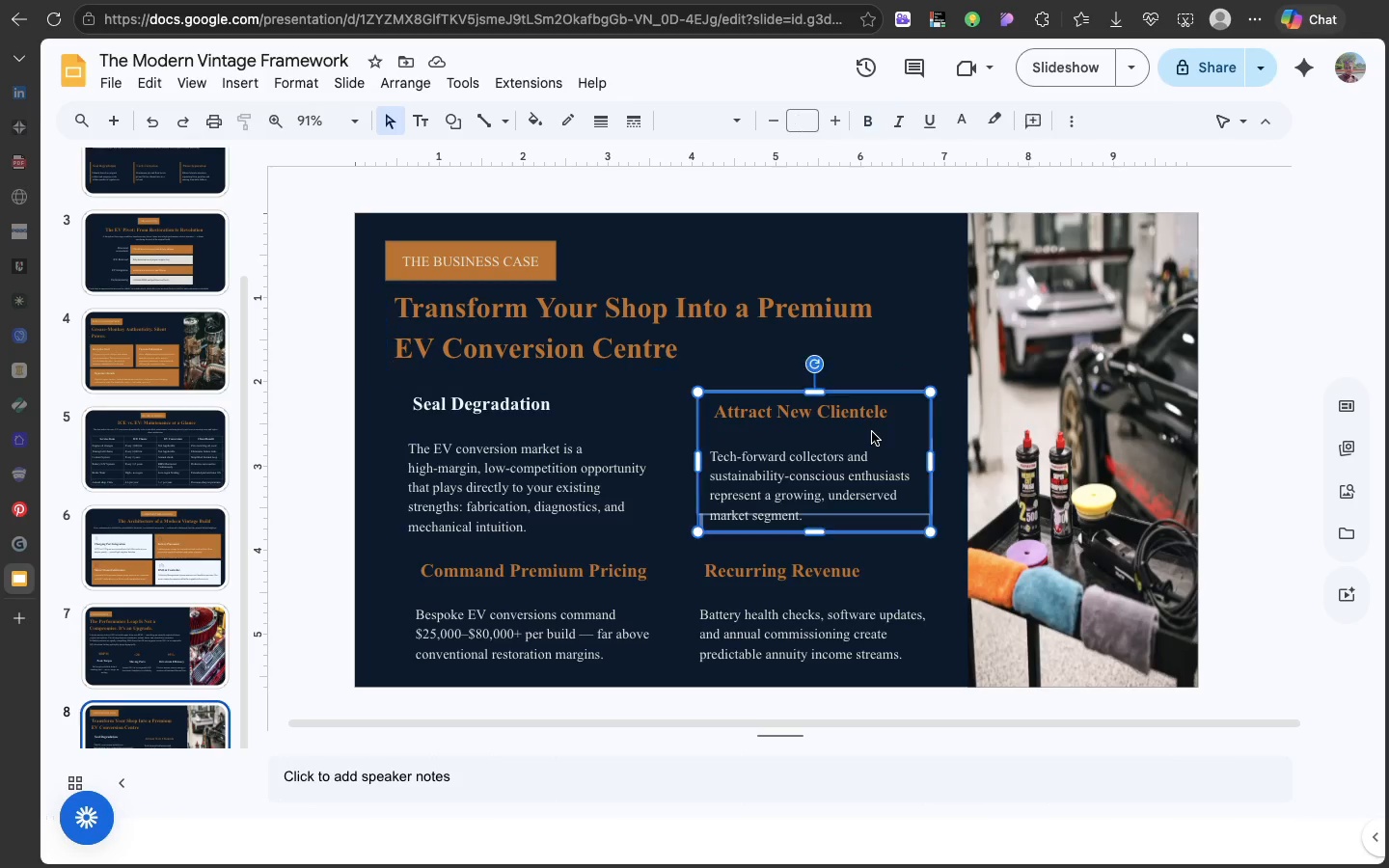 
left_click([872, 432])
 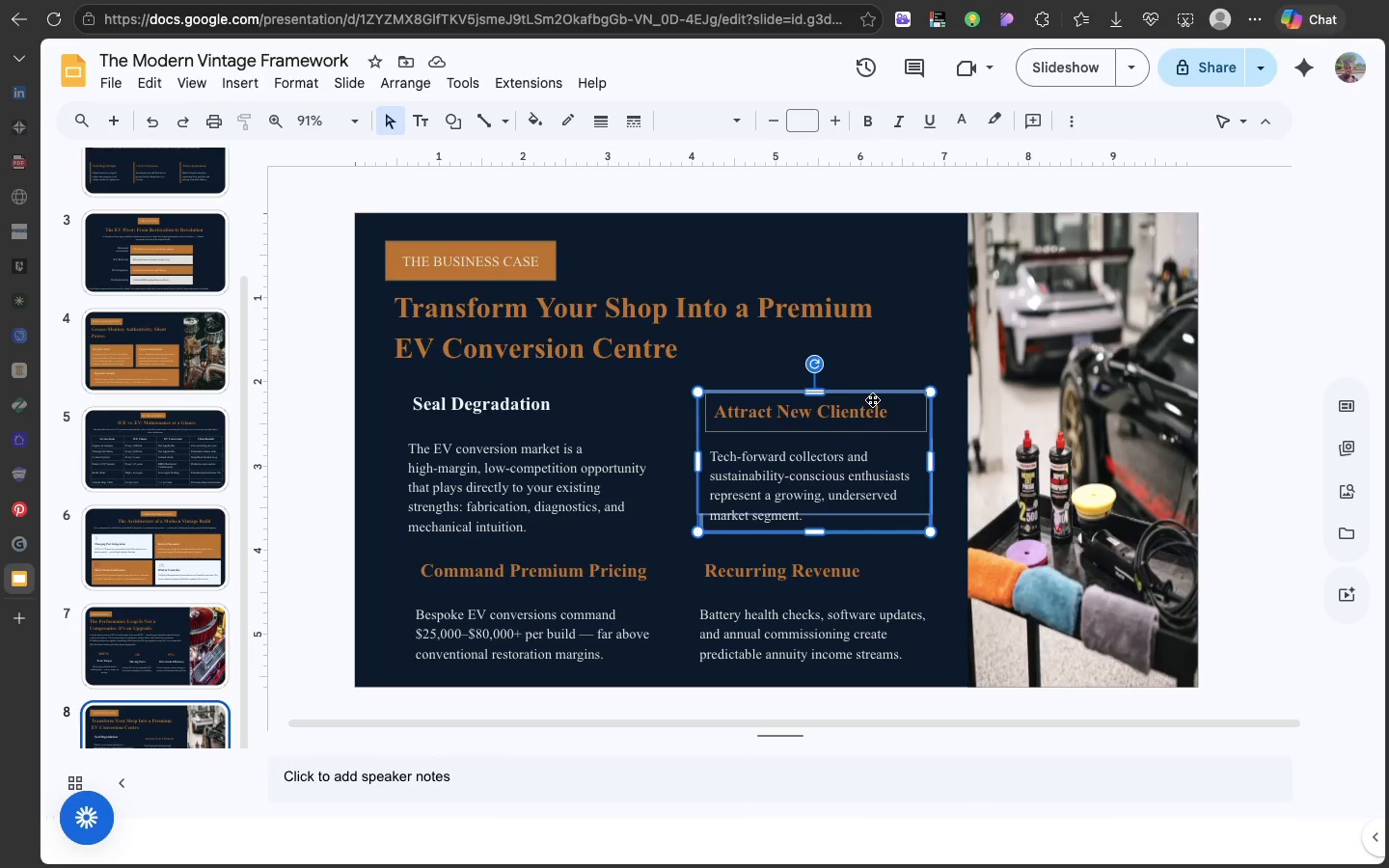 
left_click_drag(start_coordinate=[872, 399], to_coordinate=[863, 393])
 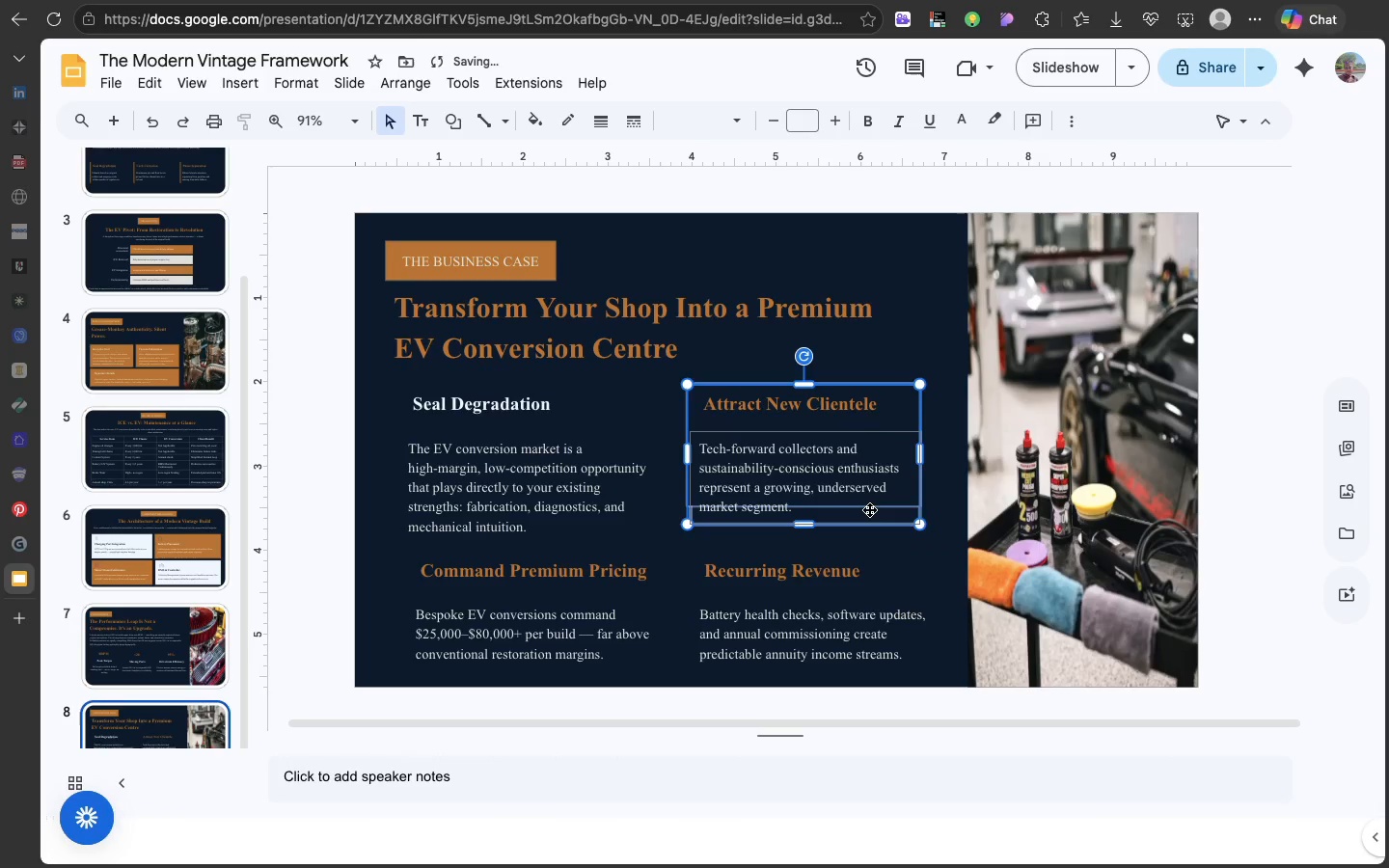 
double_click([869, 509])
 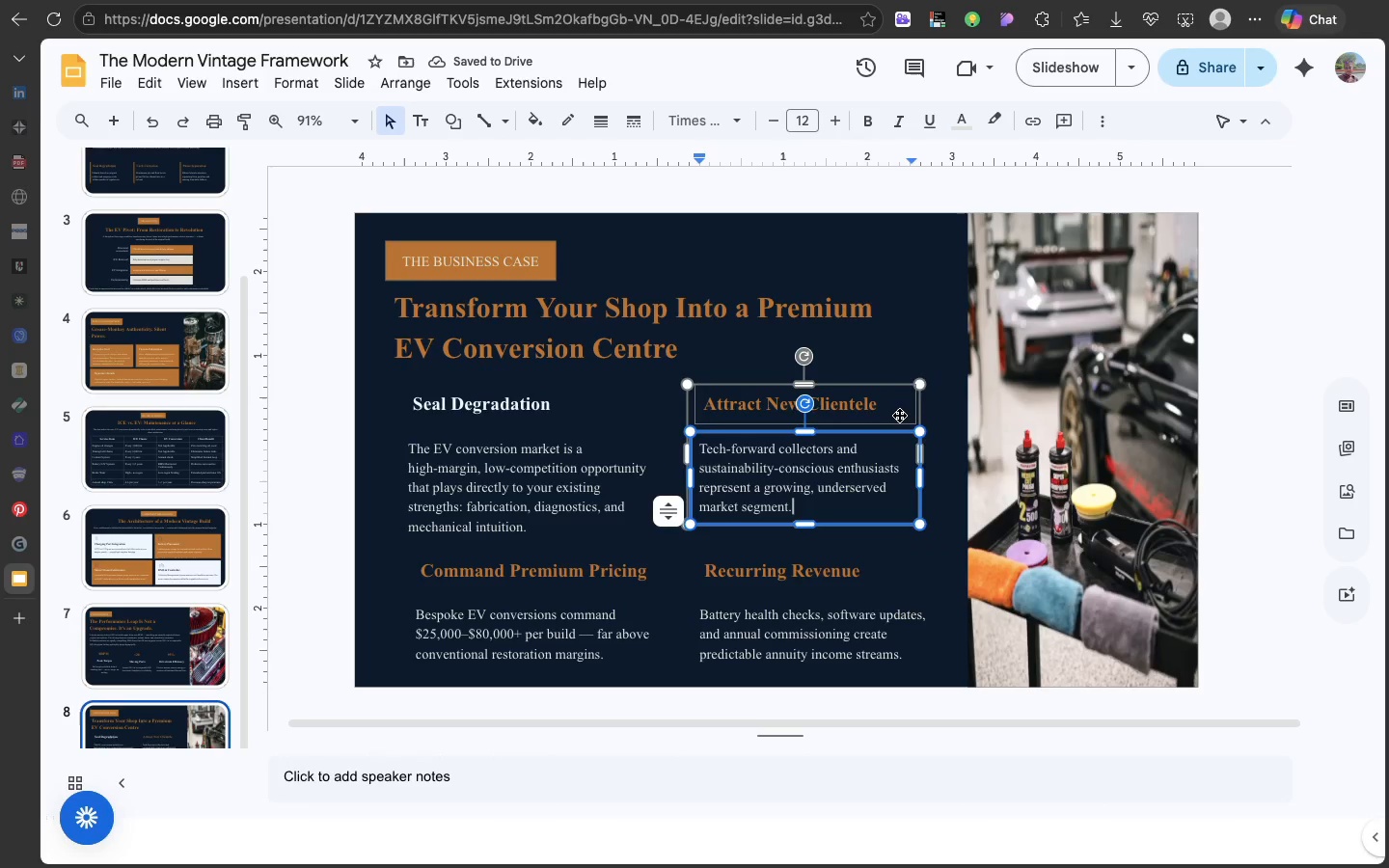 
left_click([899, 415])
 